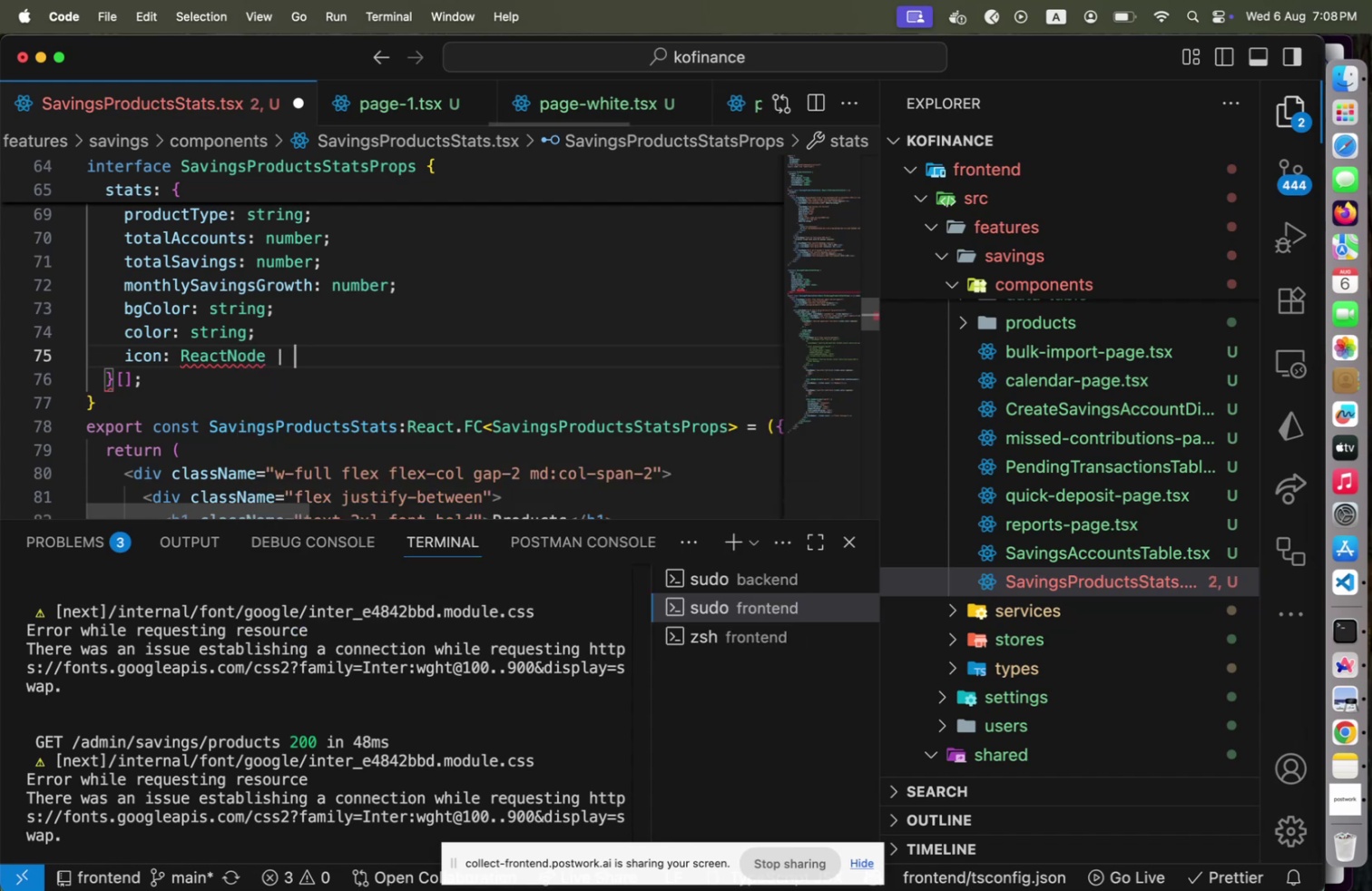 
key(ArrowRight)
 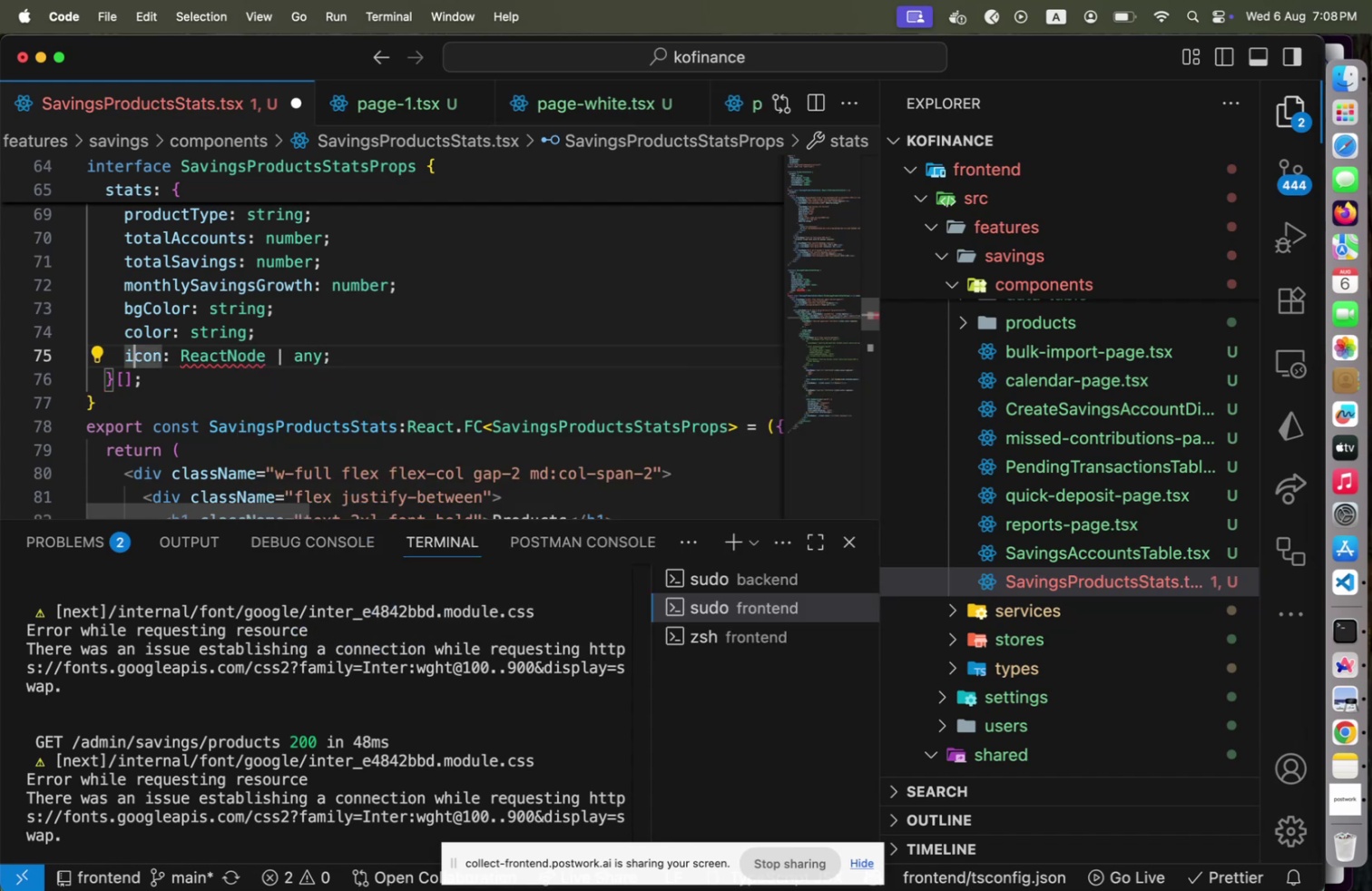 
key(ArrowRight)
 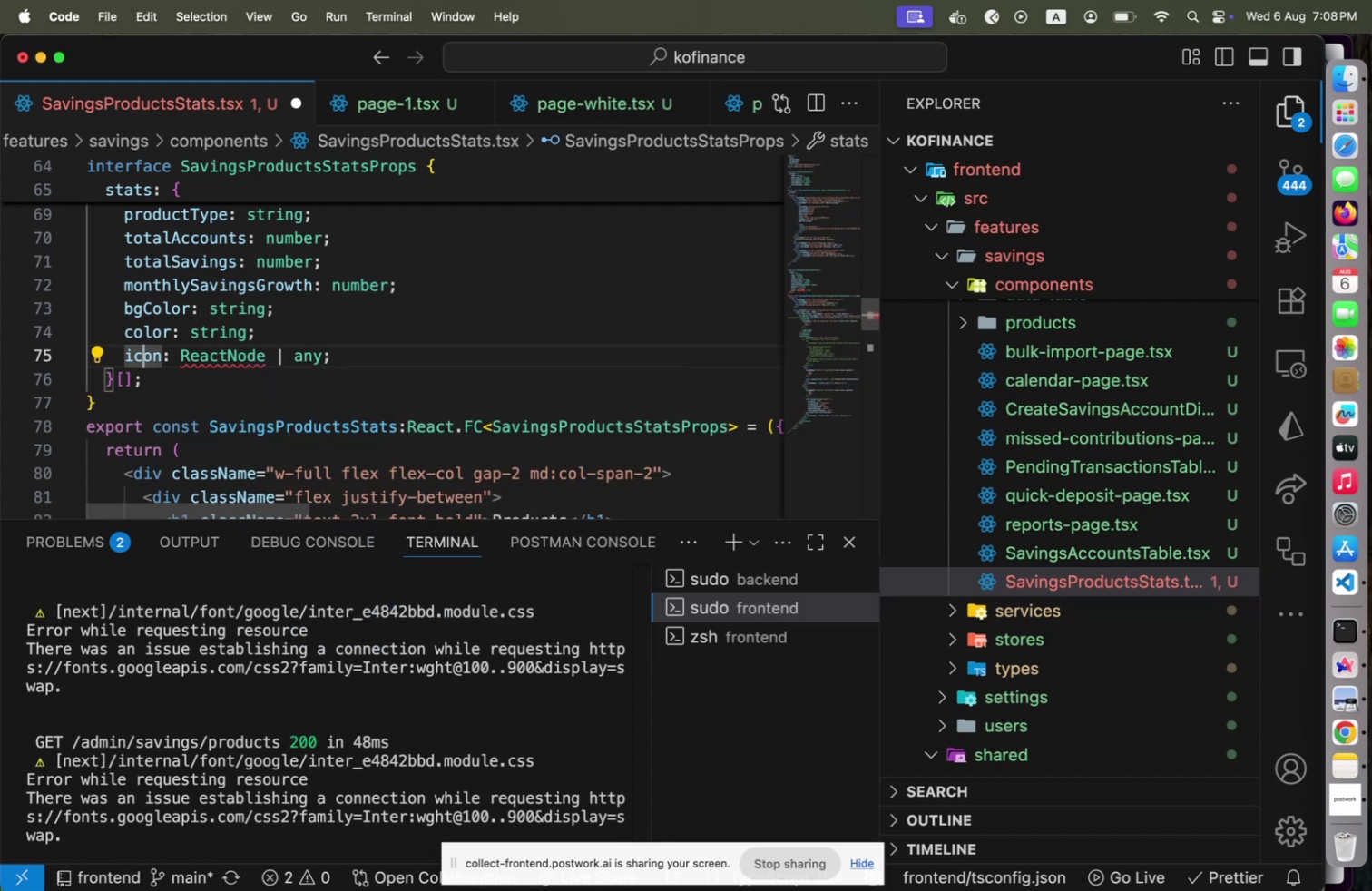 
key(ArrowRight)
 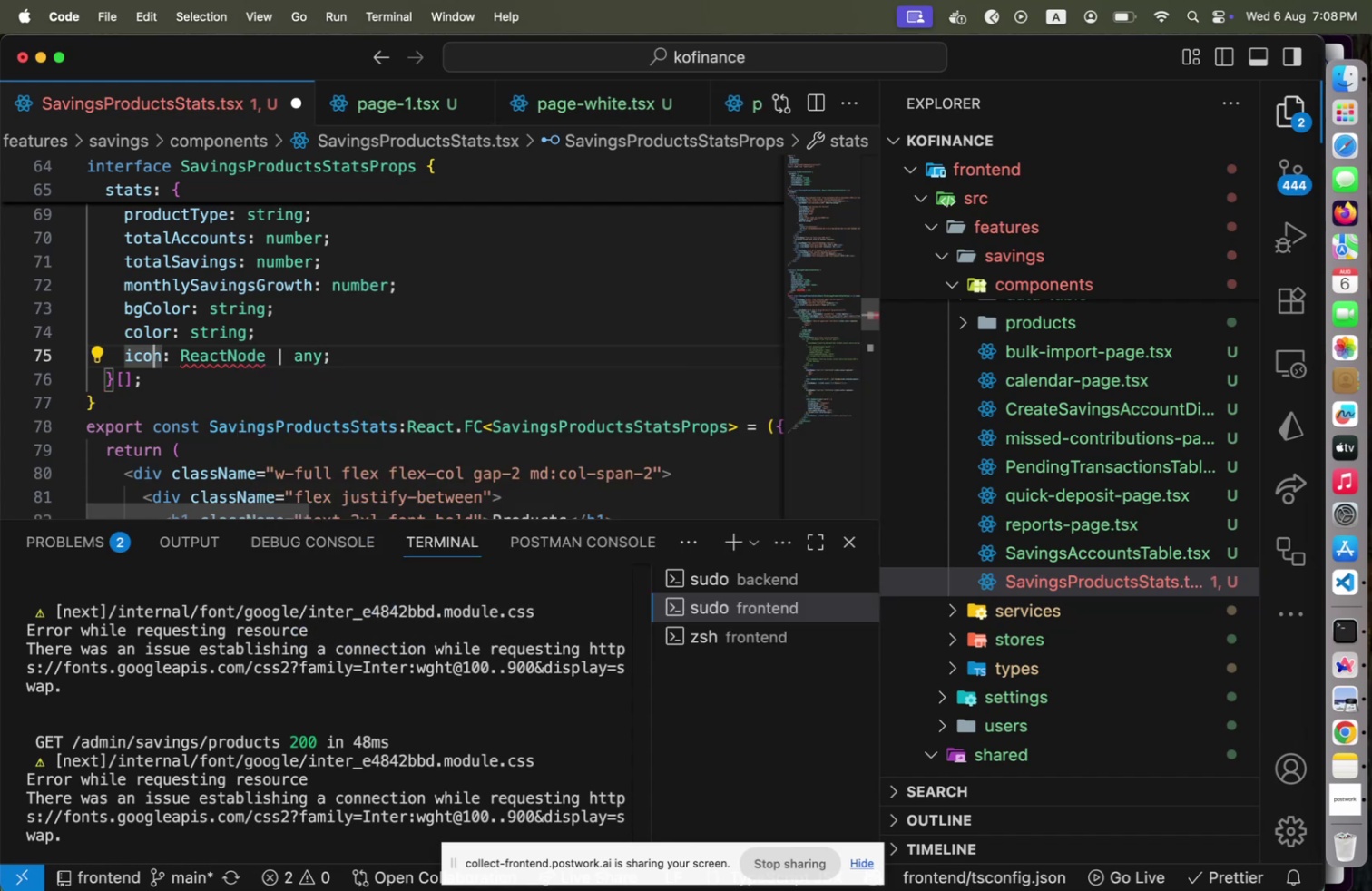 
key(ArrowRight)
 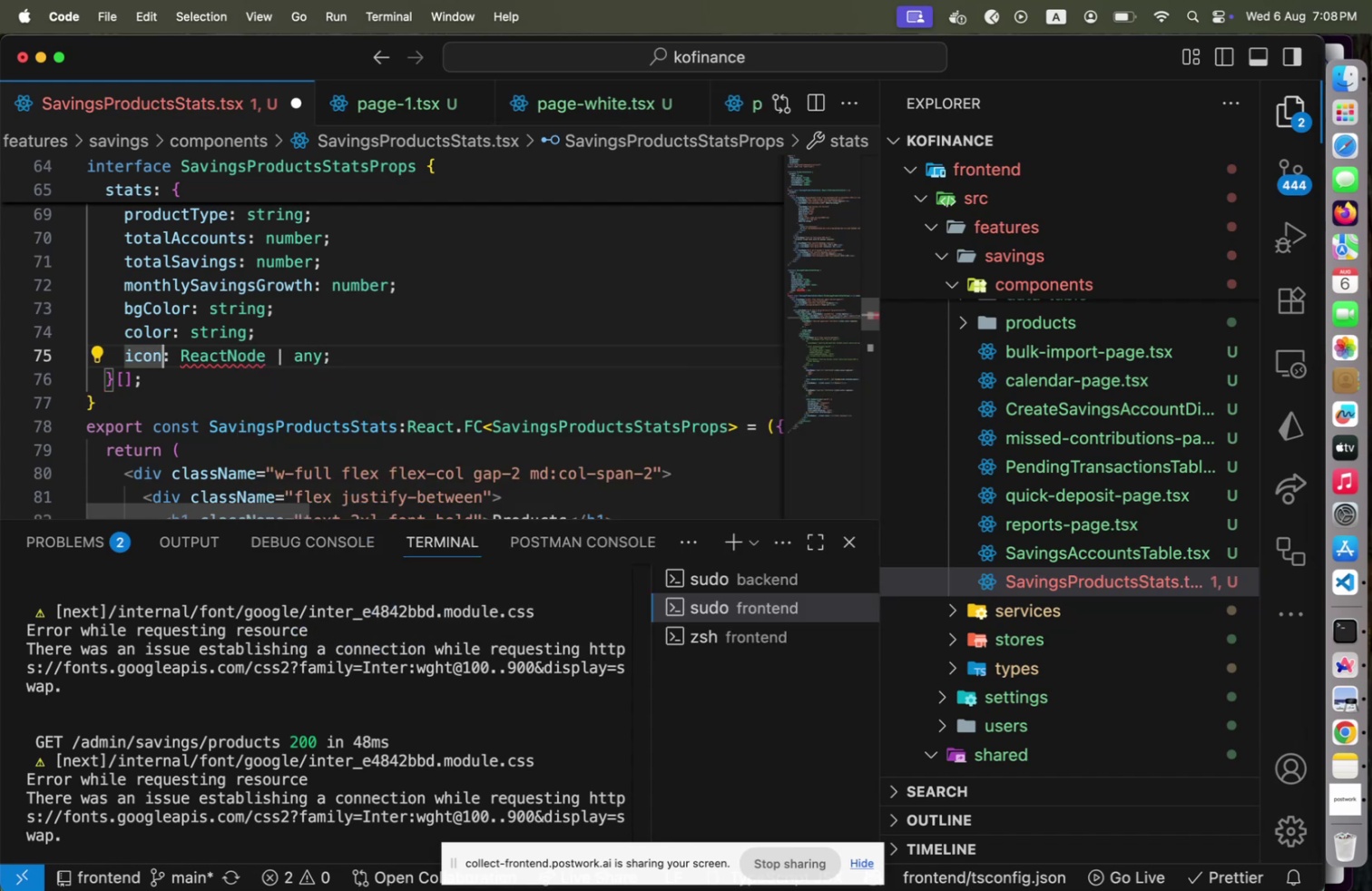 
key(ArrowRight)
 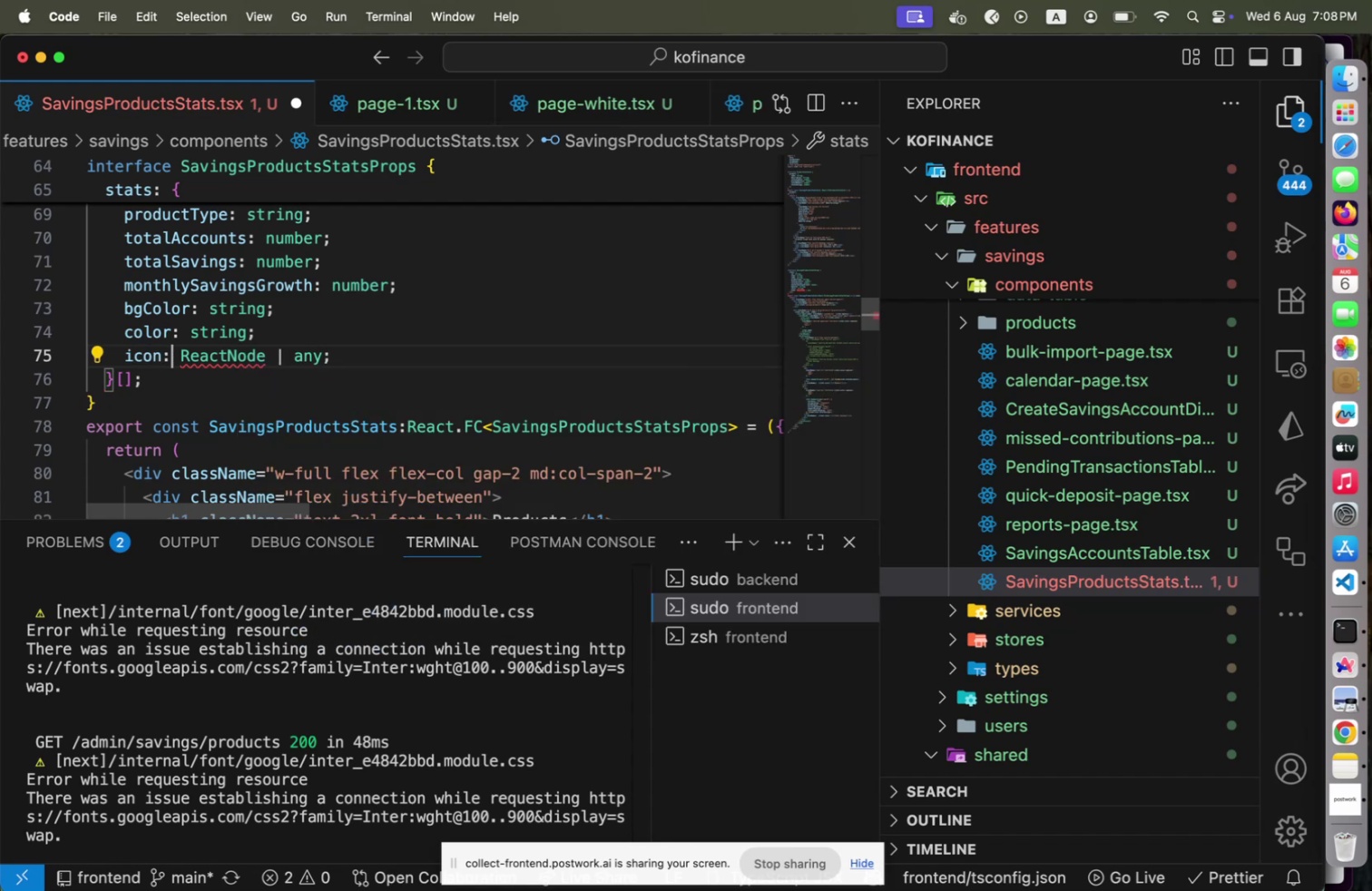 
key(ArrowRight)
 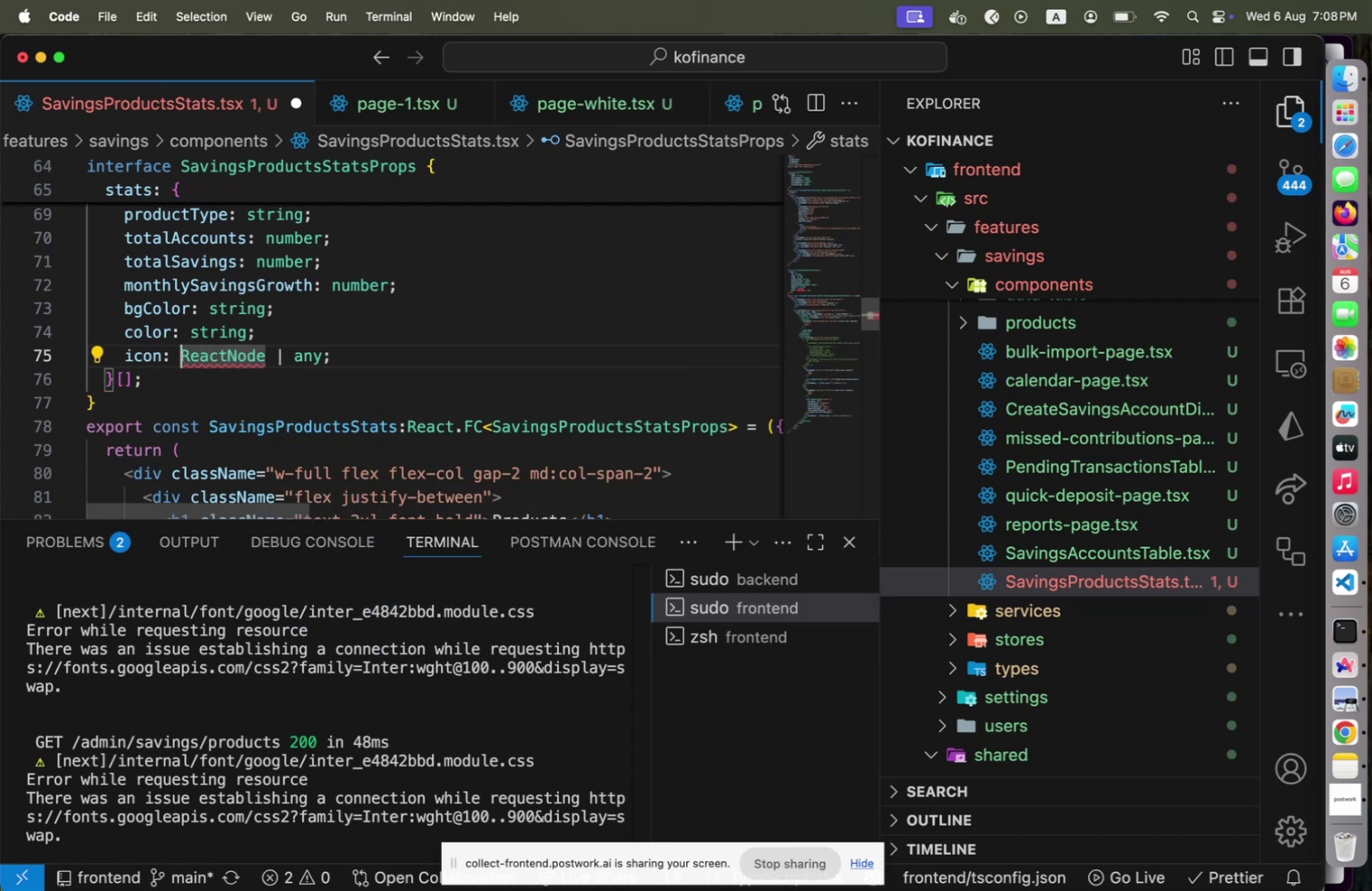 
type(React.[Home])
 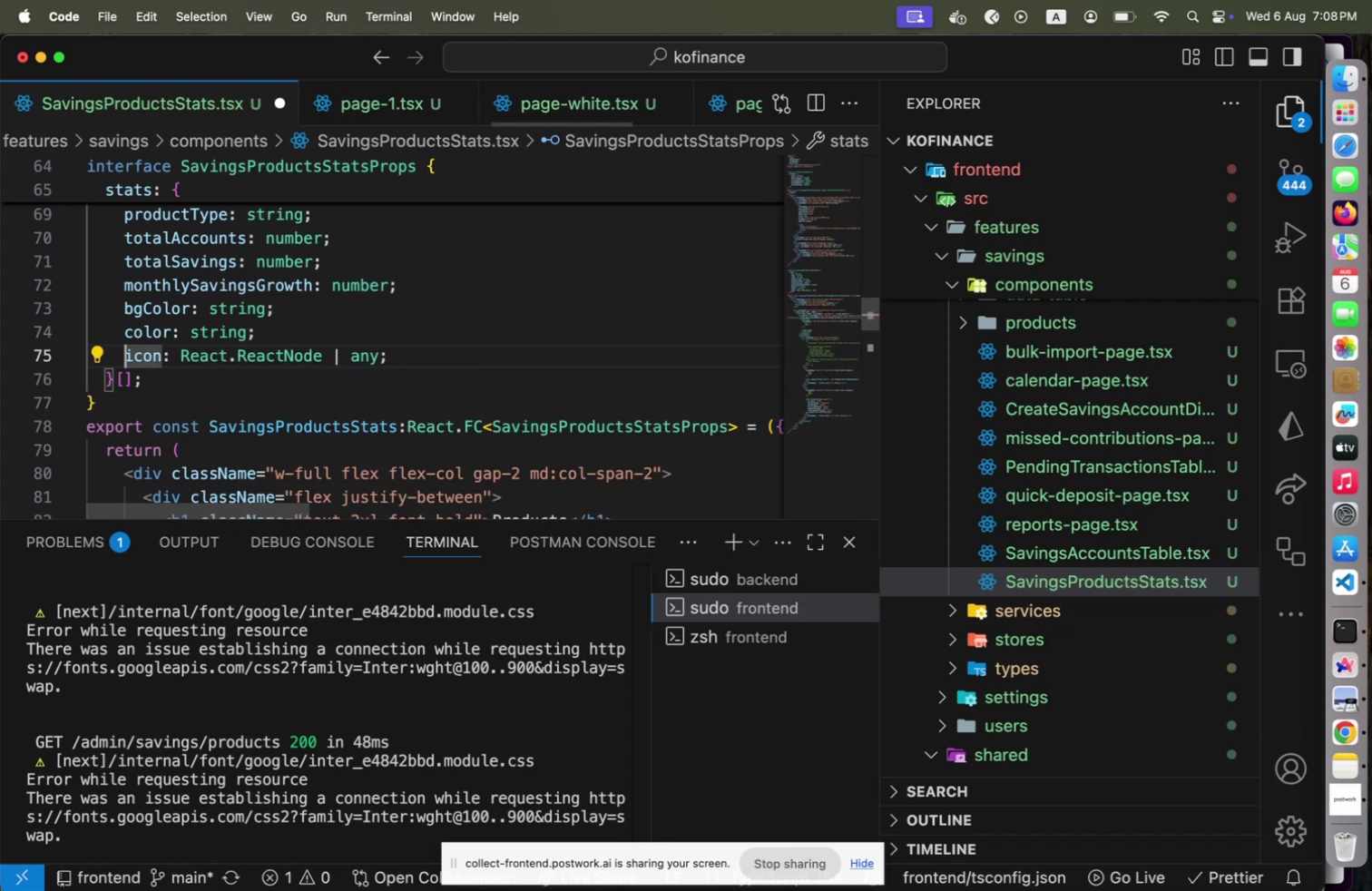 
key(ArrowRight)
 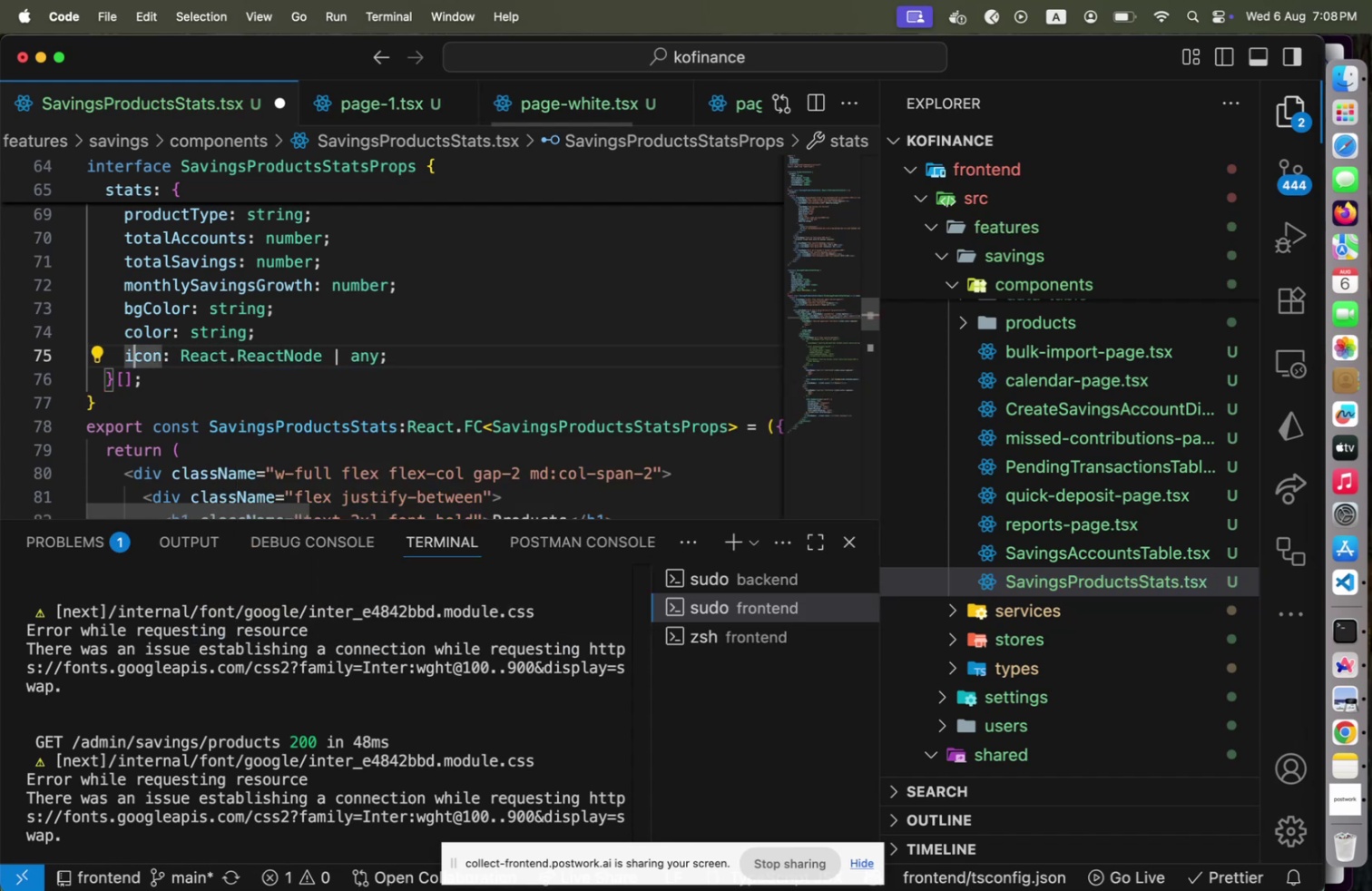 
key(ArrowRight)
 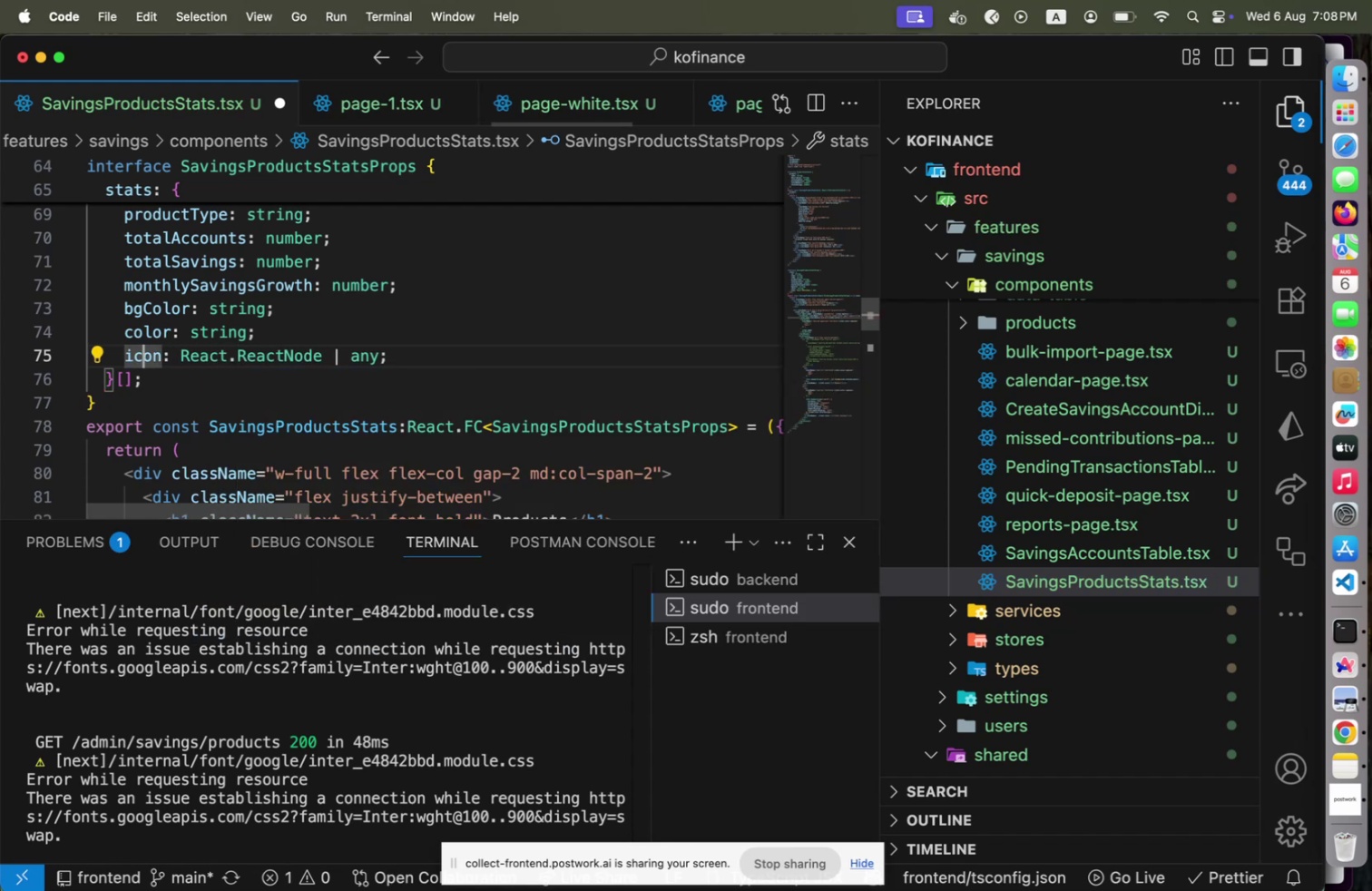 
key(ArrowRight)
 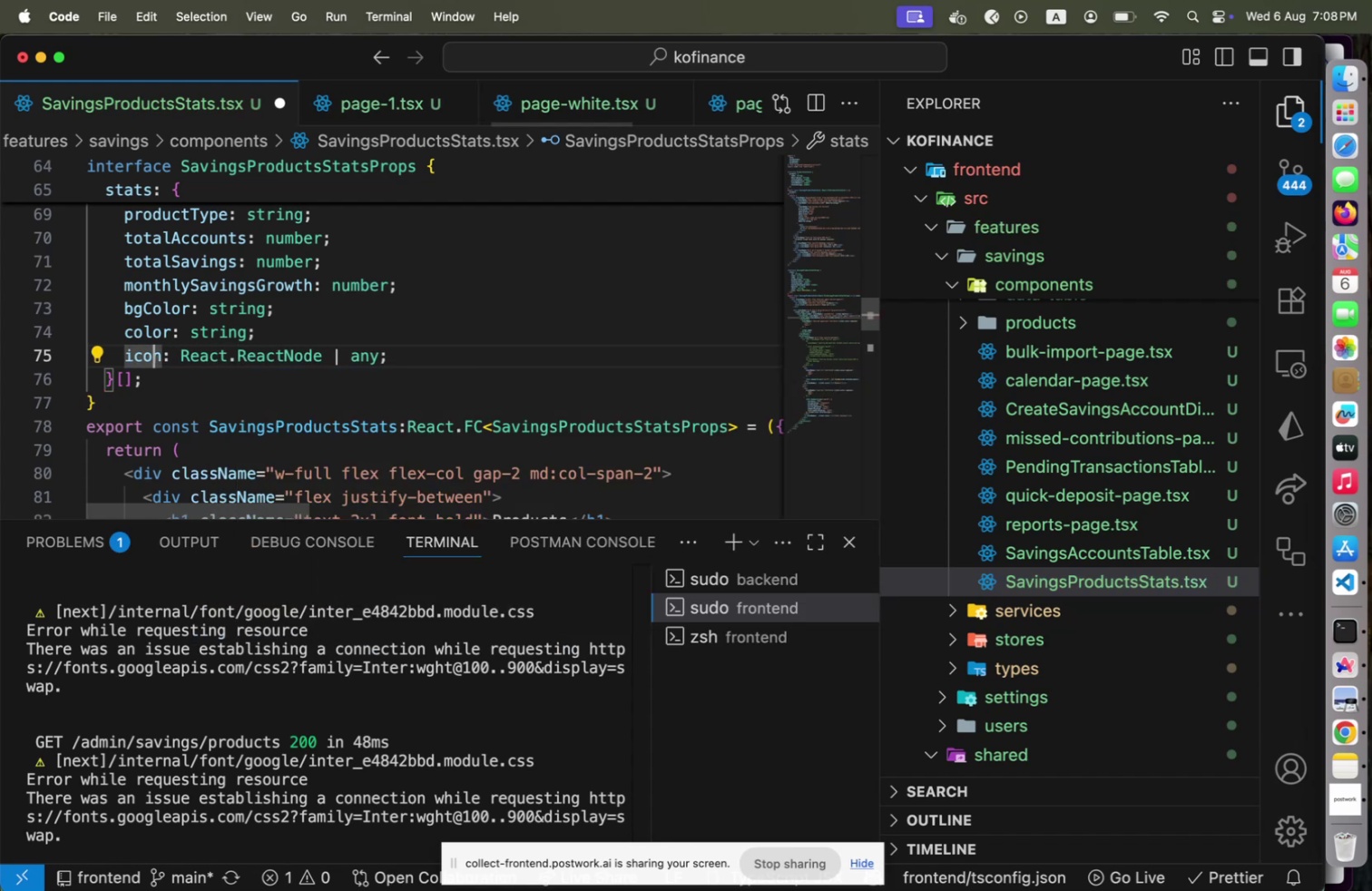 
key(ArrowRight)
 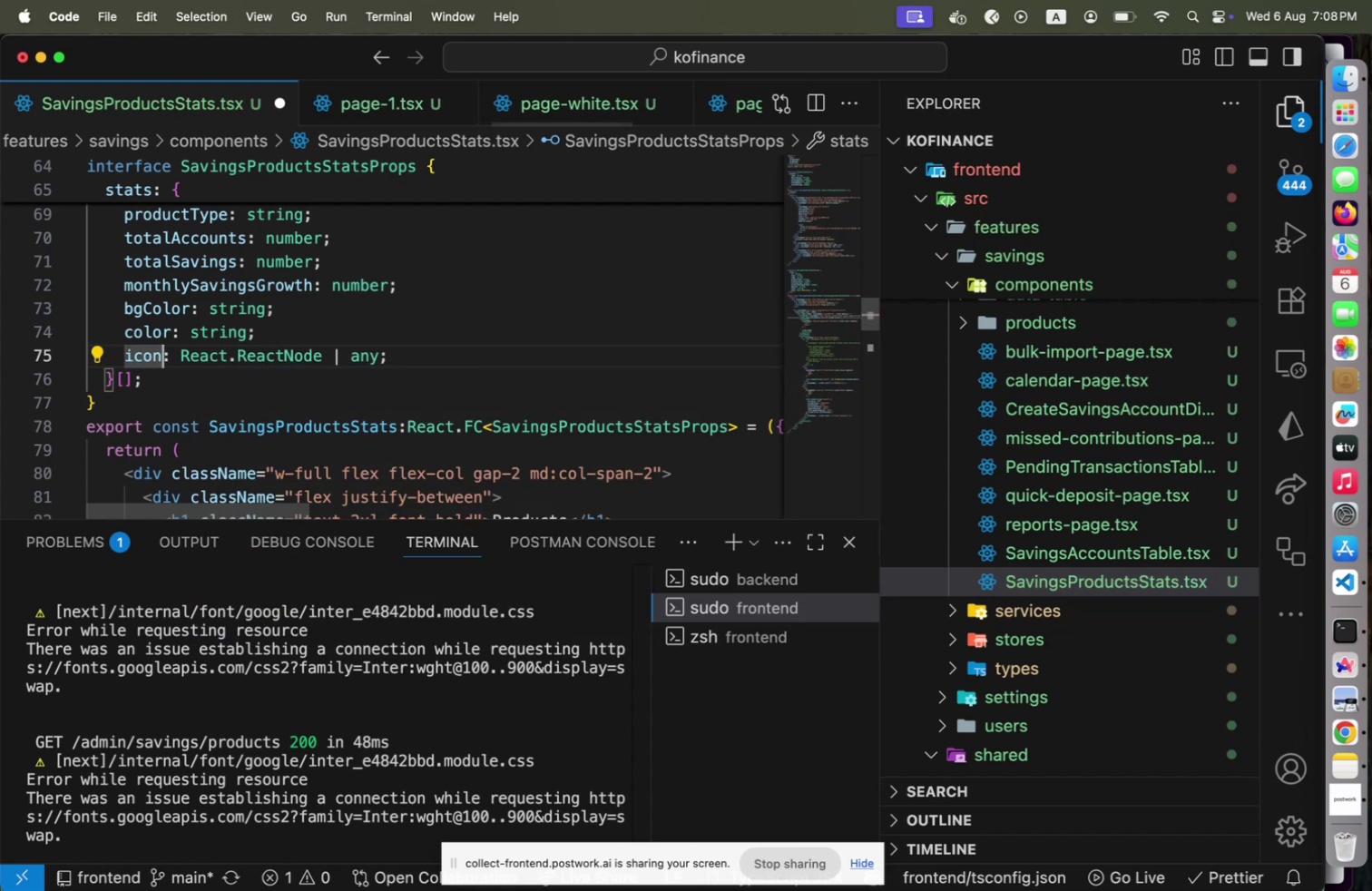 
key(Shift+Slash)
 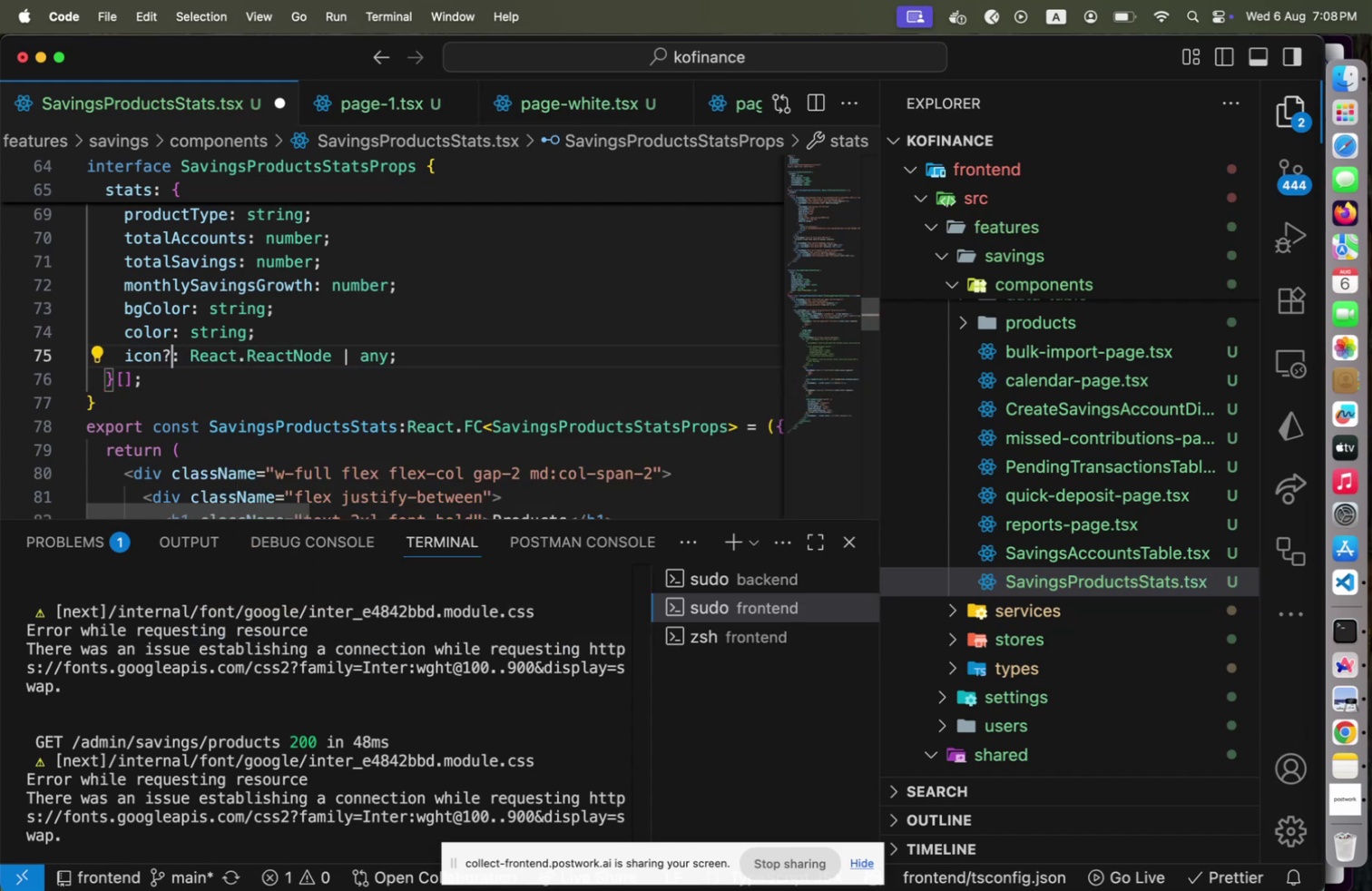 
key(ArrowUp)
 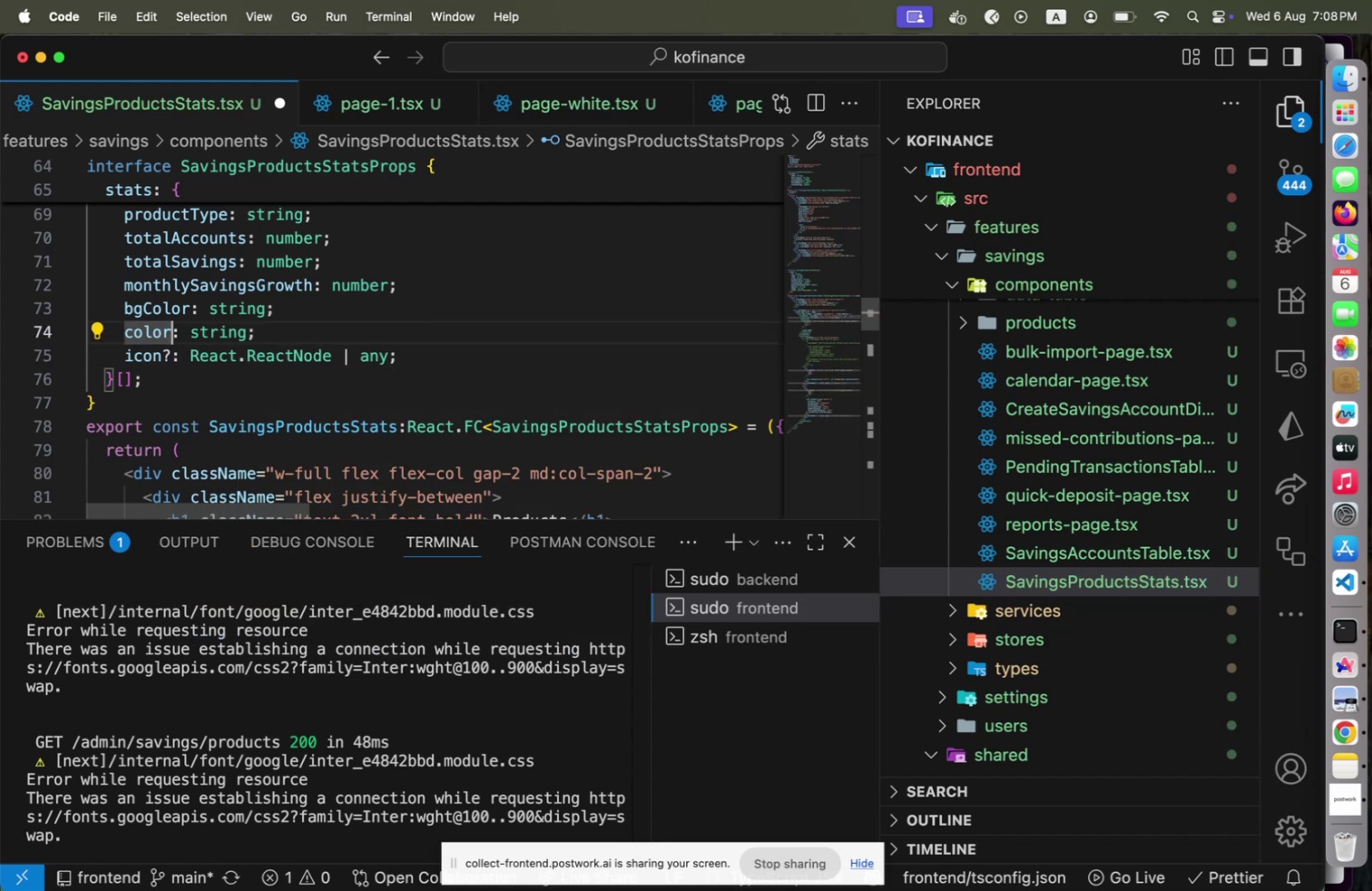 
key(Meta+CommandLeft)
 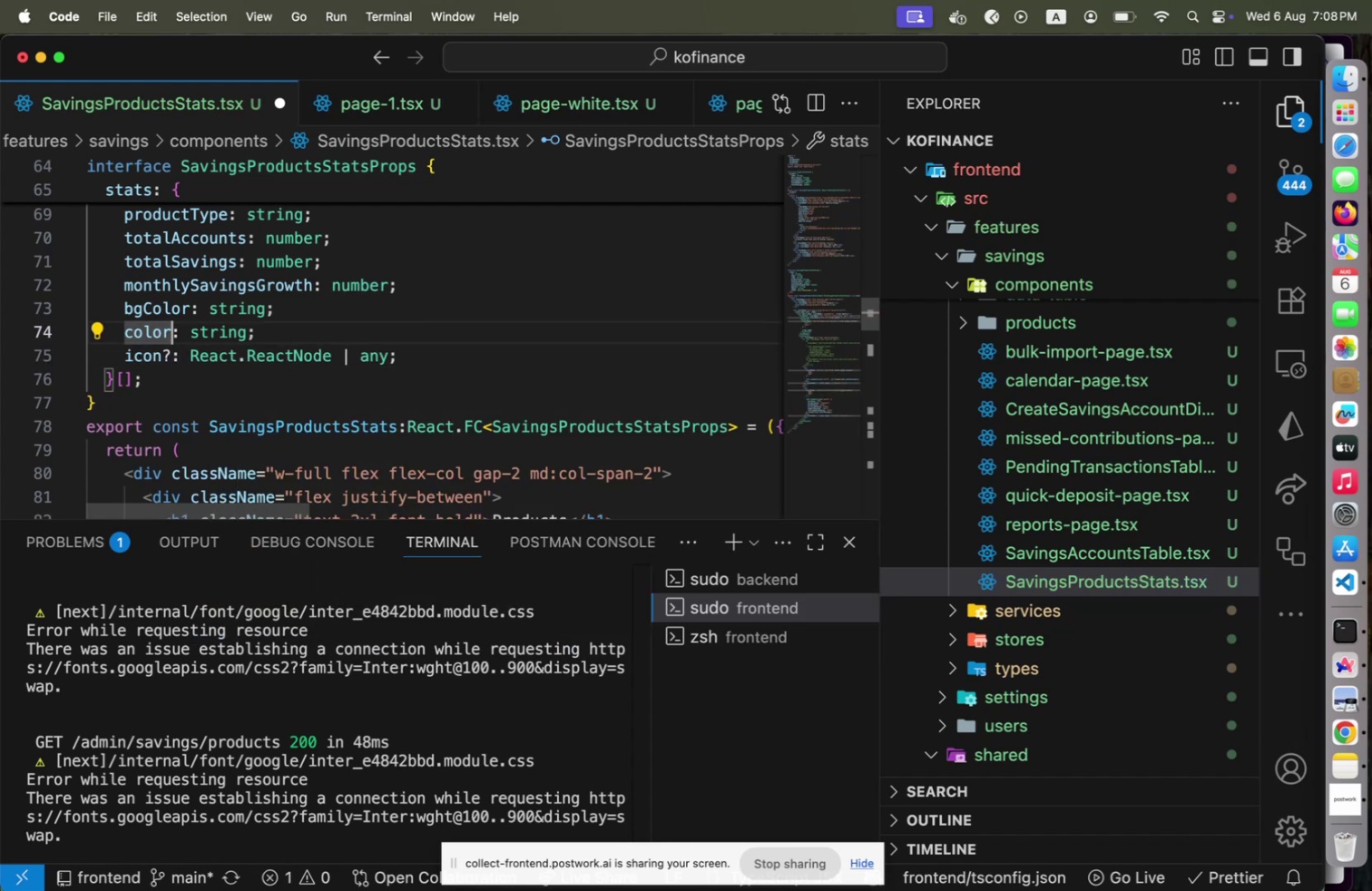 
key(Meta+S)
 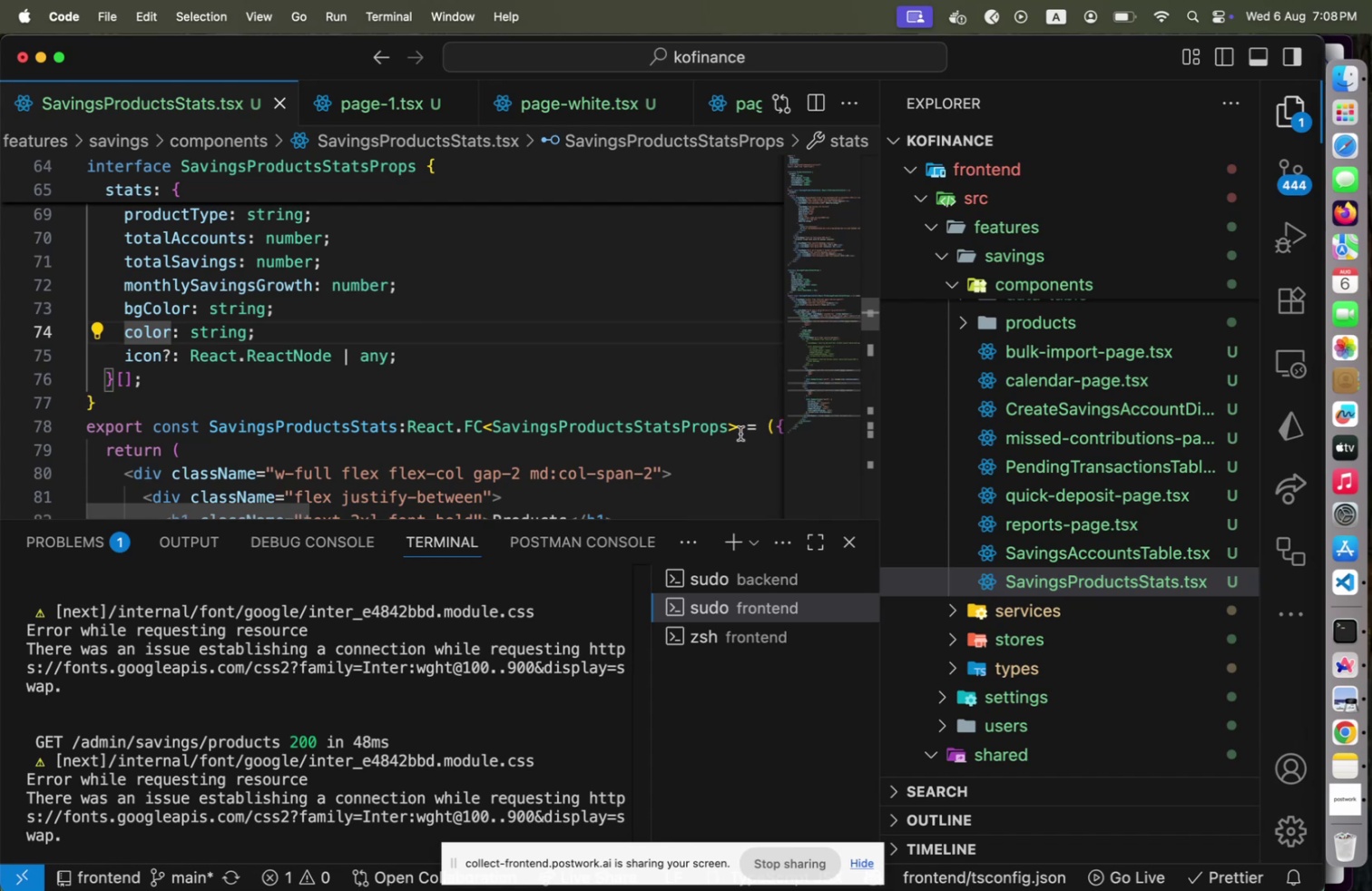 
scroll: coordinate [676, 395], scroll_direction: down, amount: 25.0
 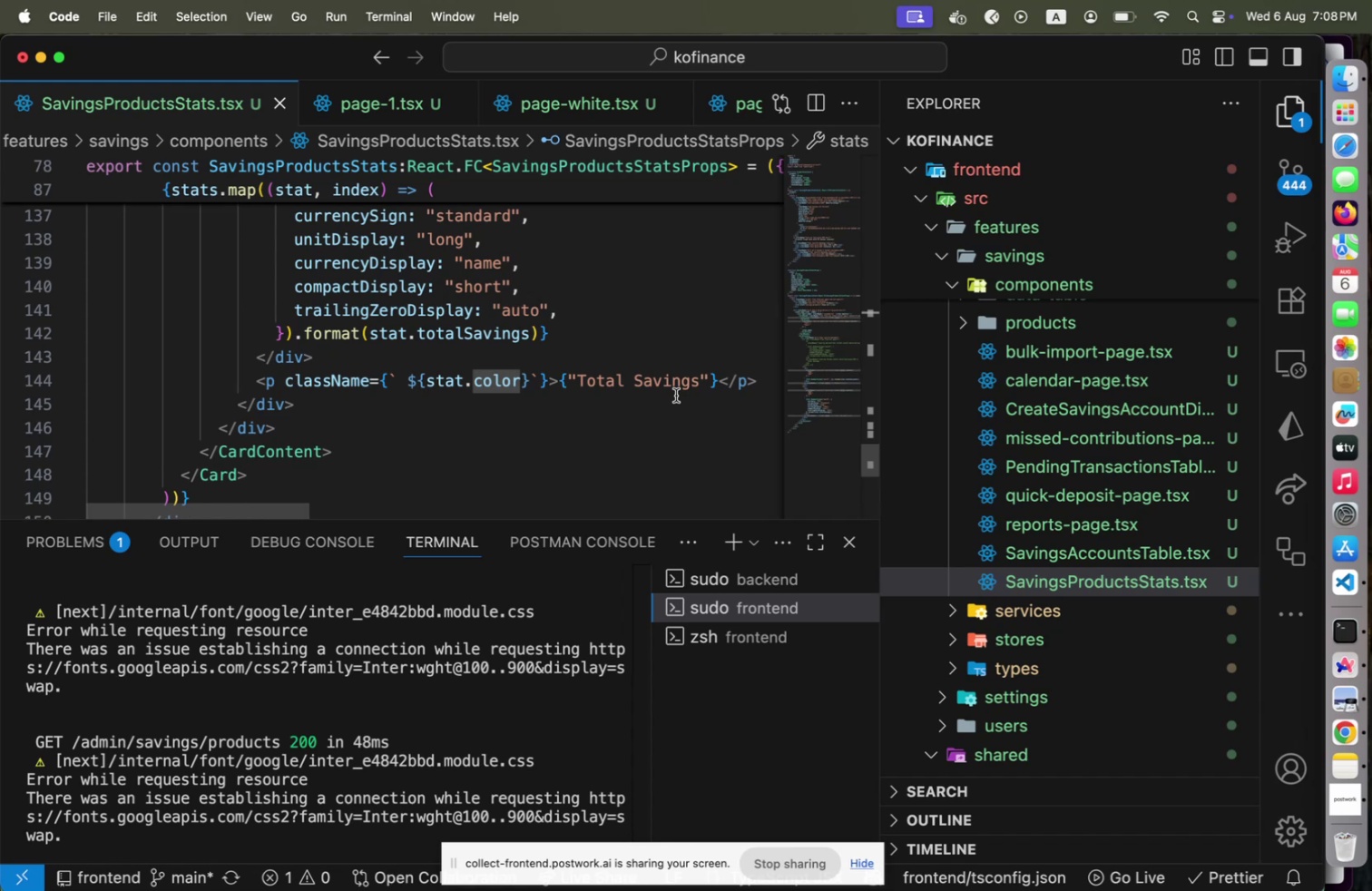 
scroll: coordinate [676, 395], scroll_direction: up, amount: 34.0
 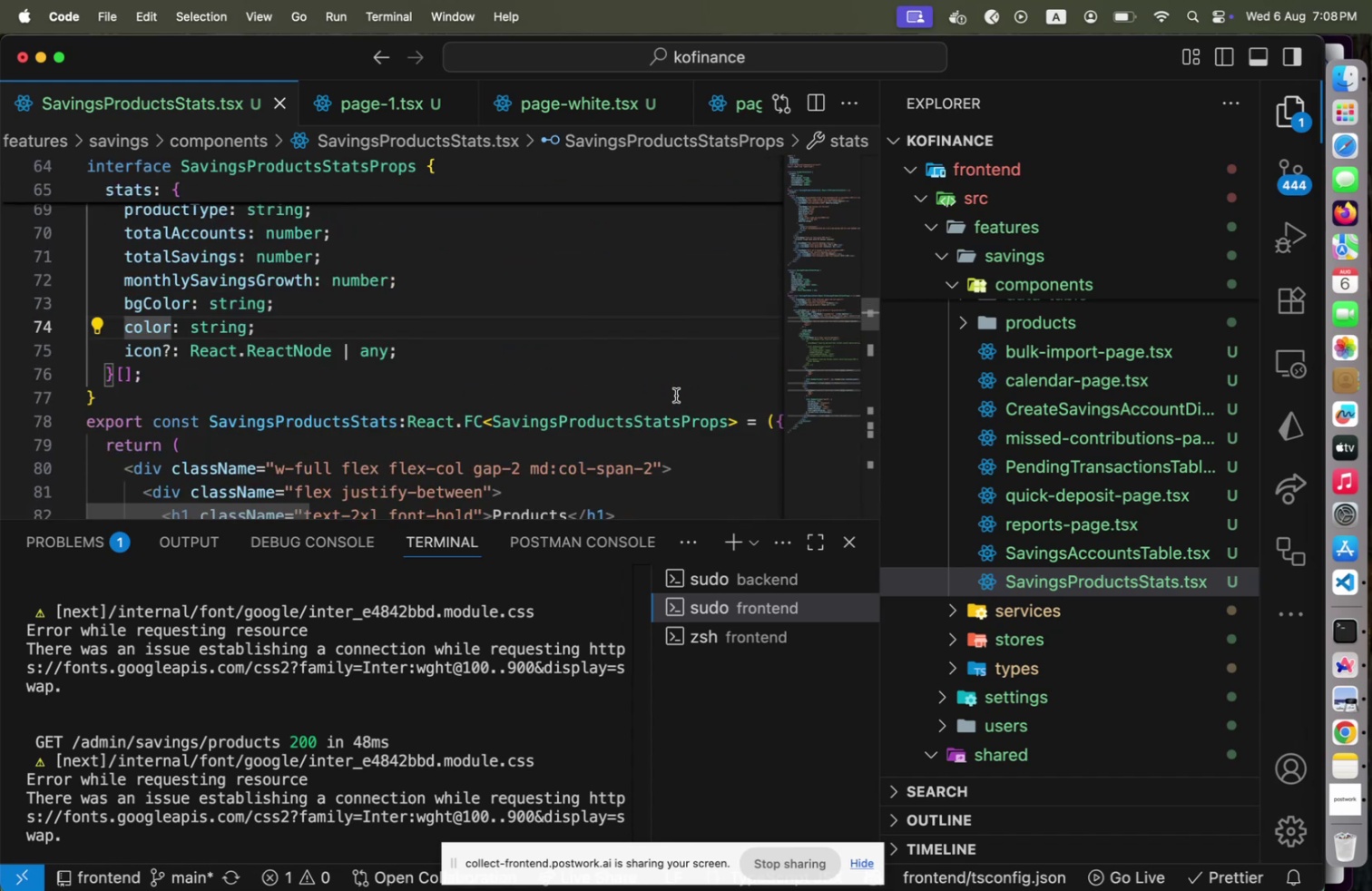 
scroll: coordinate [676, 396], scroll_direction: down, amount: 8.0
 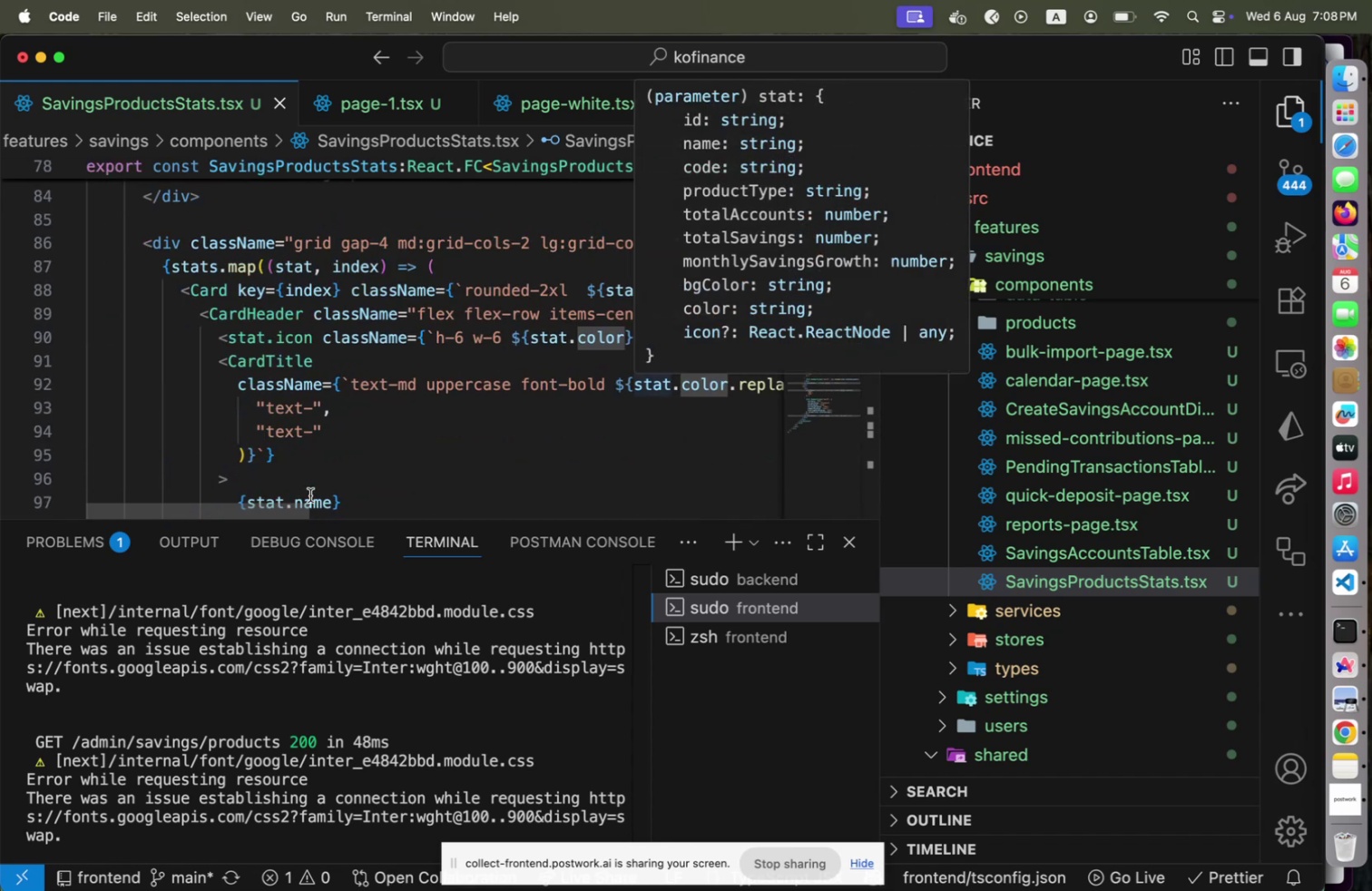 
left_click_drag(start_coordinate=[250, 514], to_coordinate=[188, 516])
 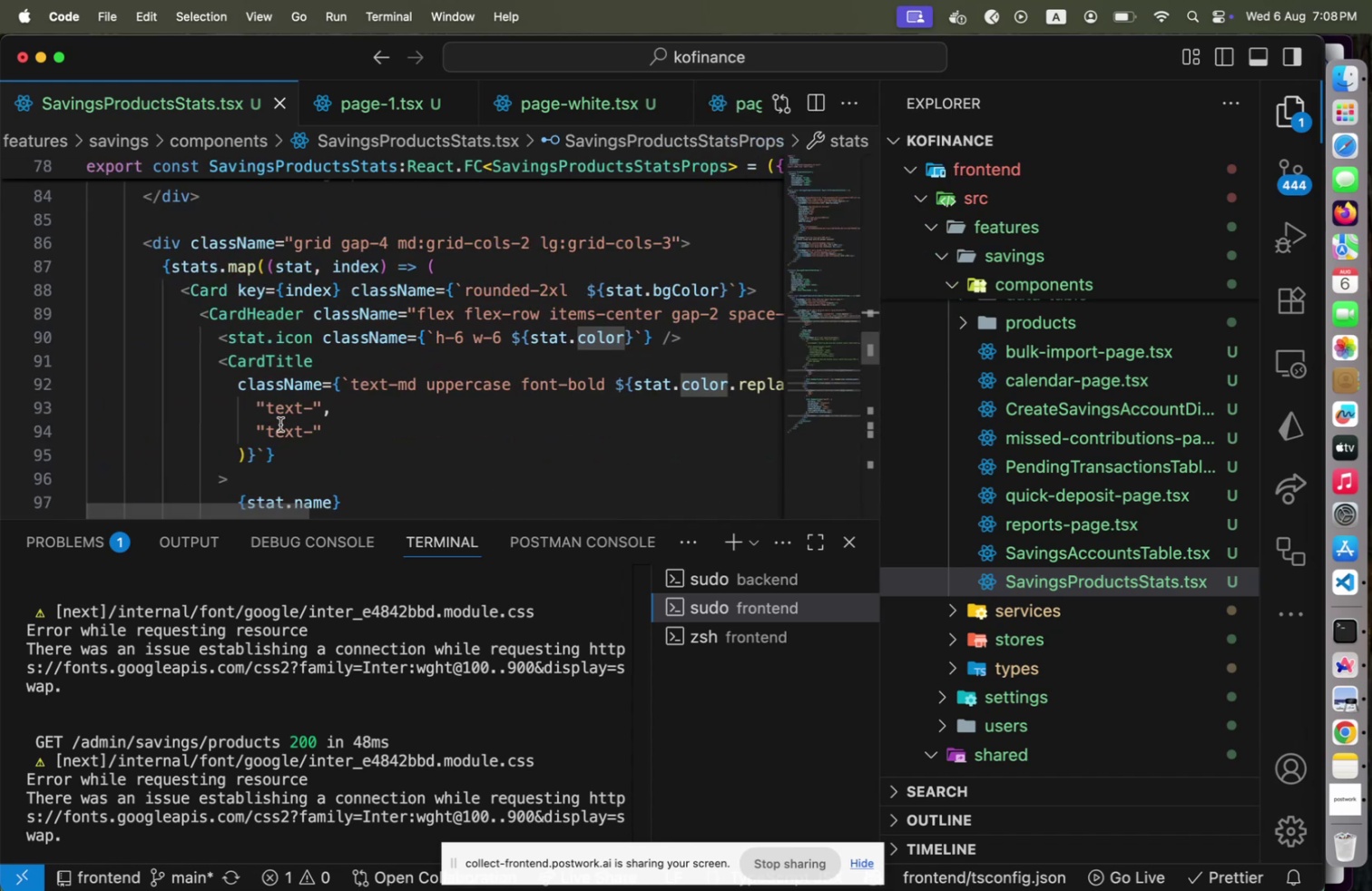 
scroll: coordinate [282, 423], scroll_direction: down, amount: 13.0
 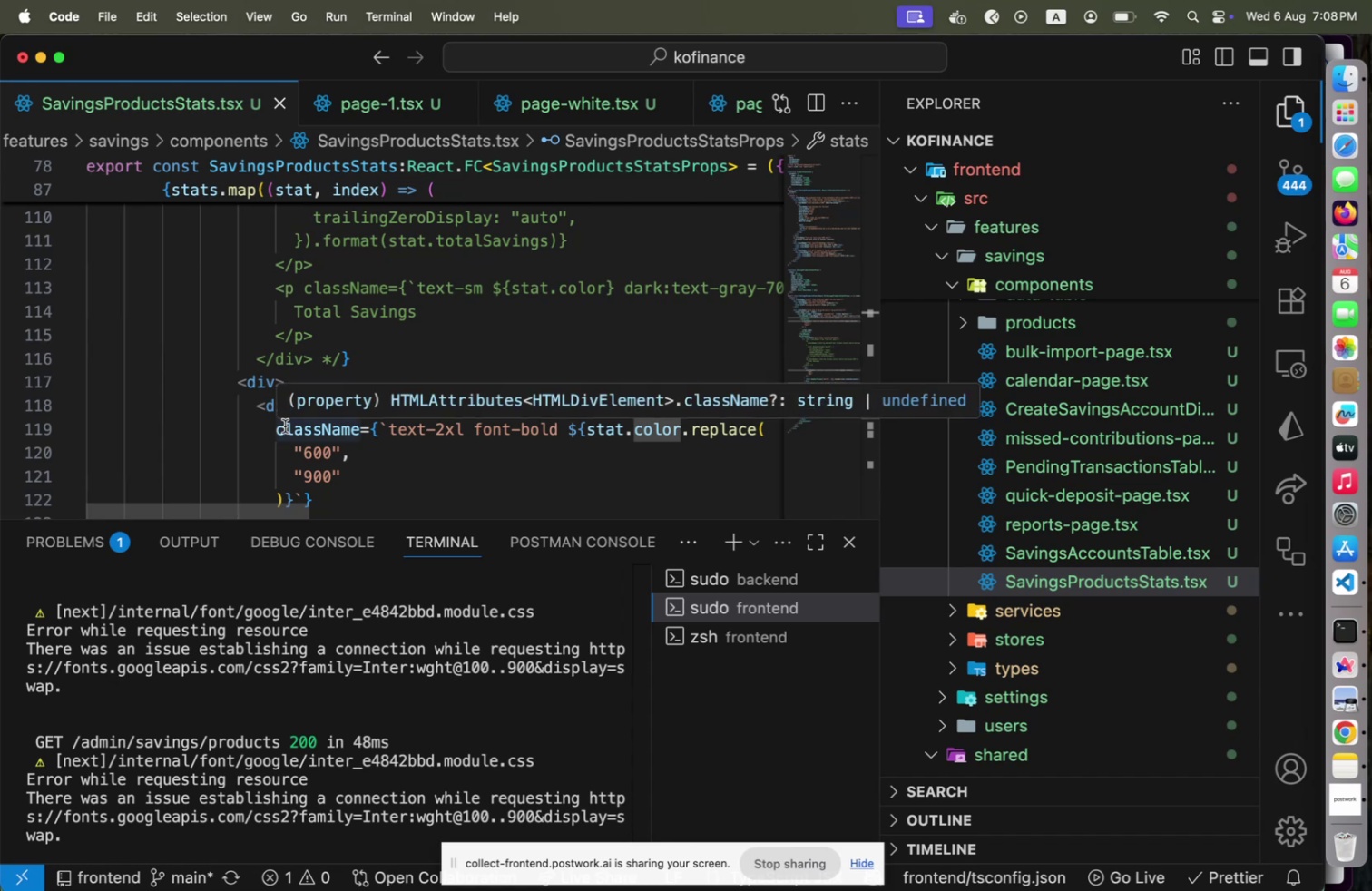 
scroll: coordinate [286, 426], scroll_direction: up, amount: 1.0
 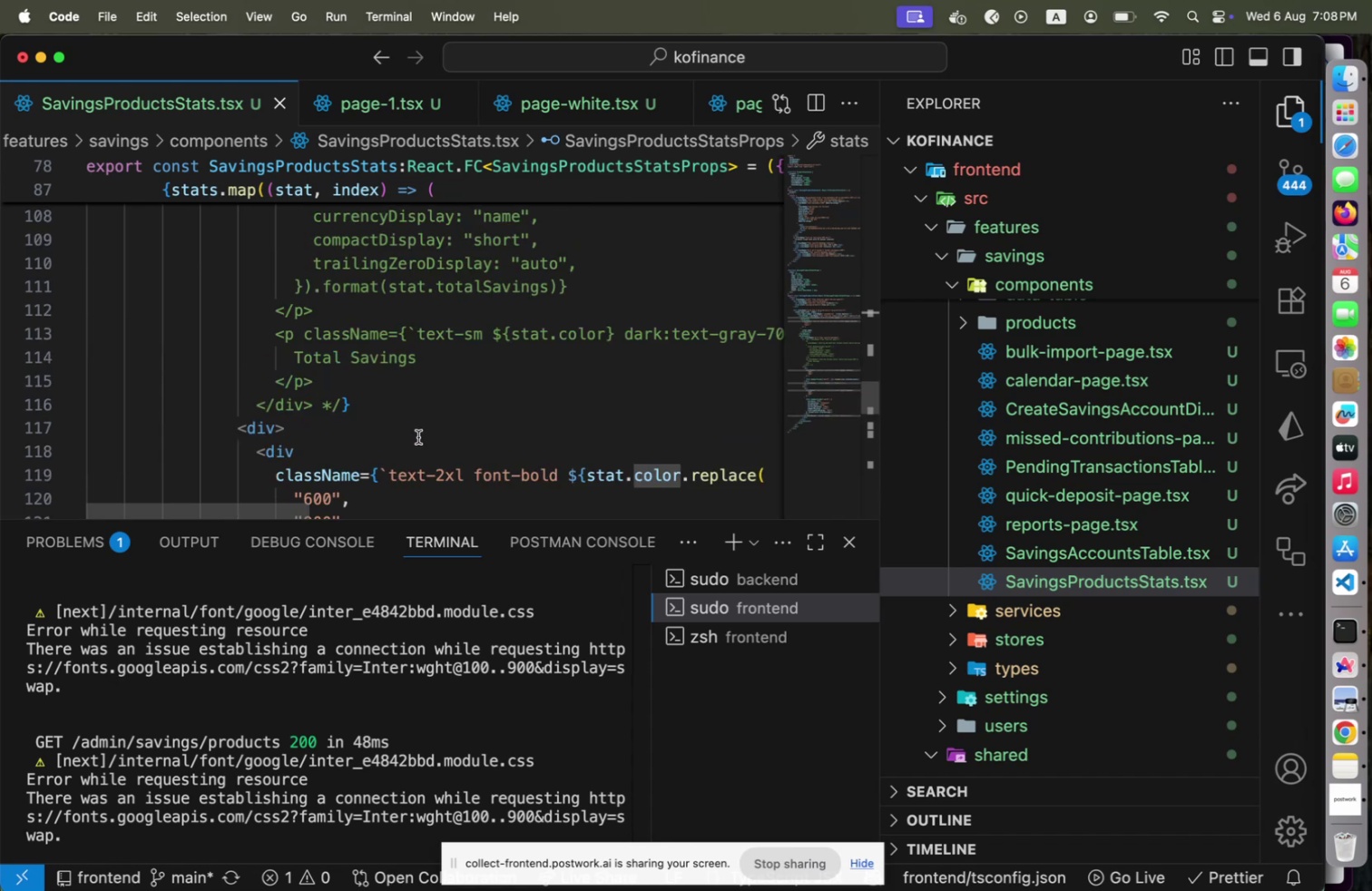 
left_click([409, 406])
 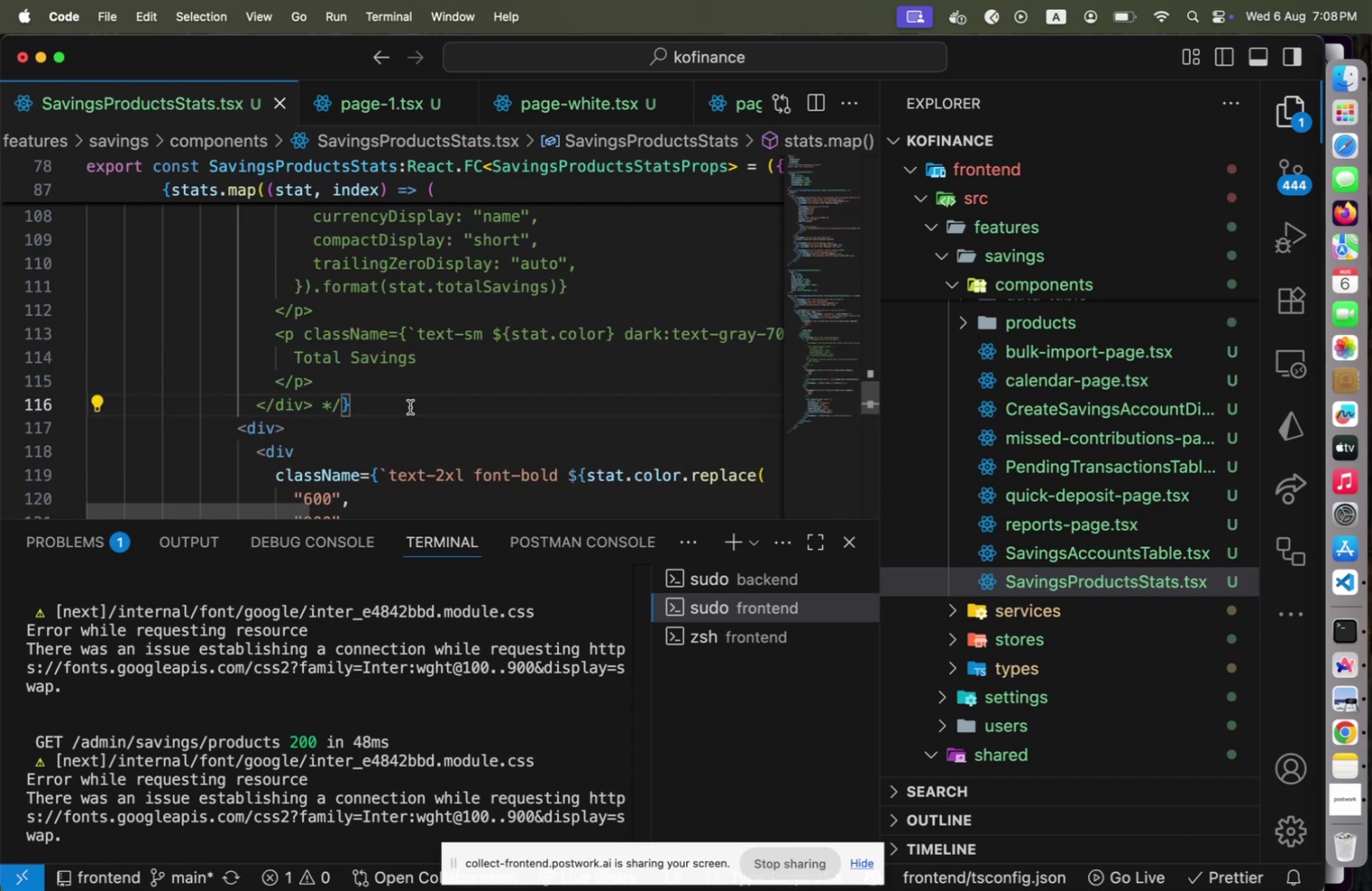 
hold_key(key=ArrowUp, duration=1.17)
 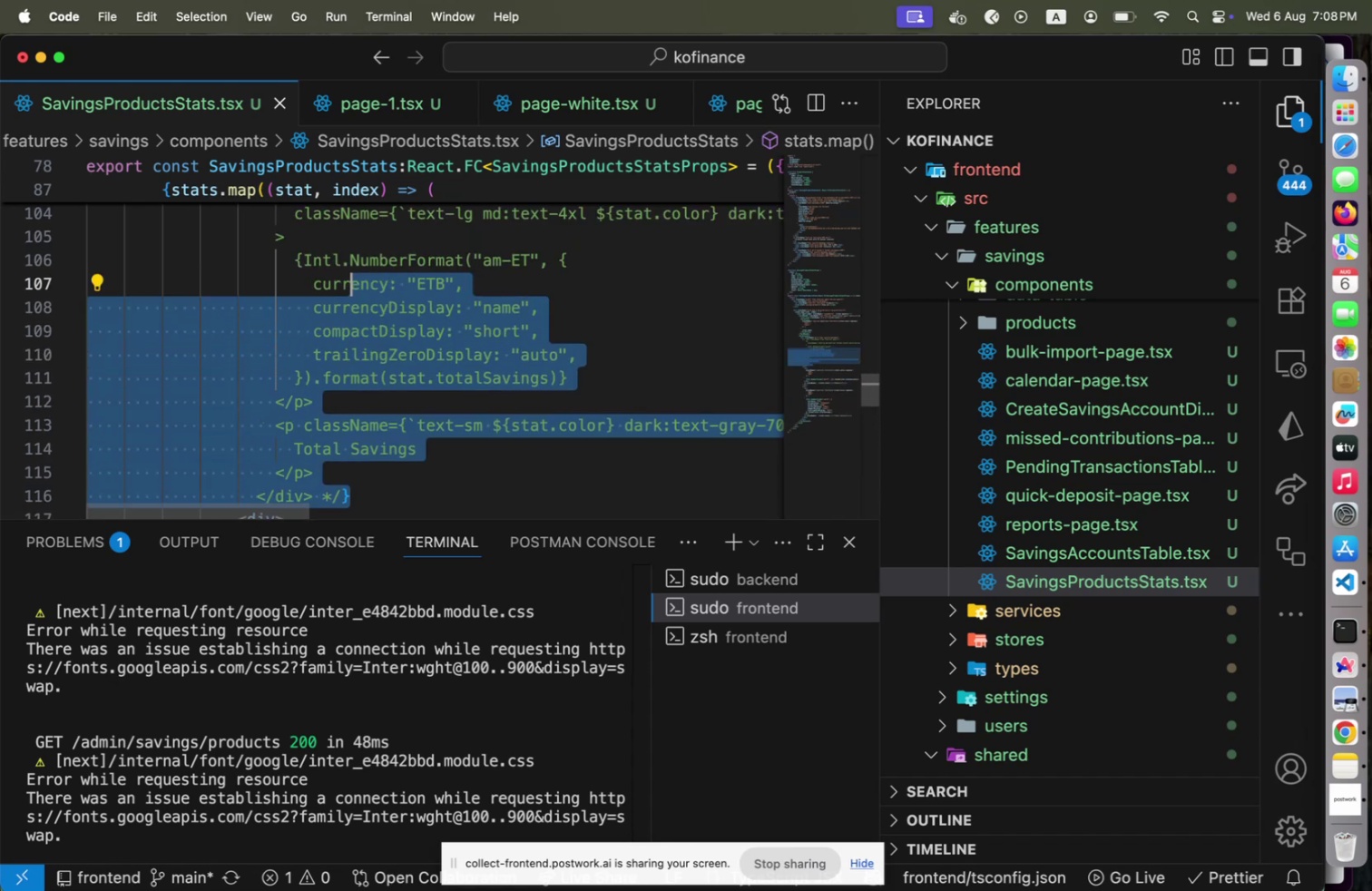 
key(Shift+ArrowUp)
 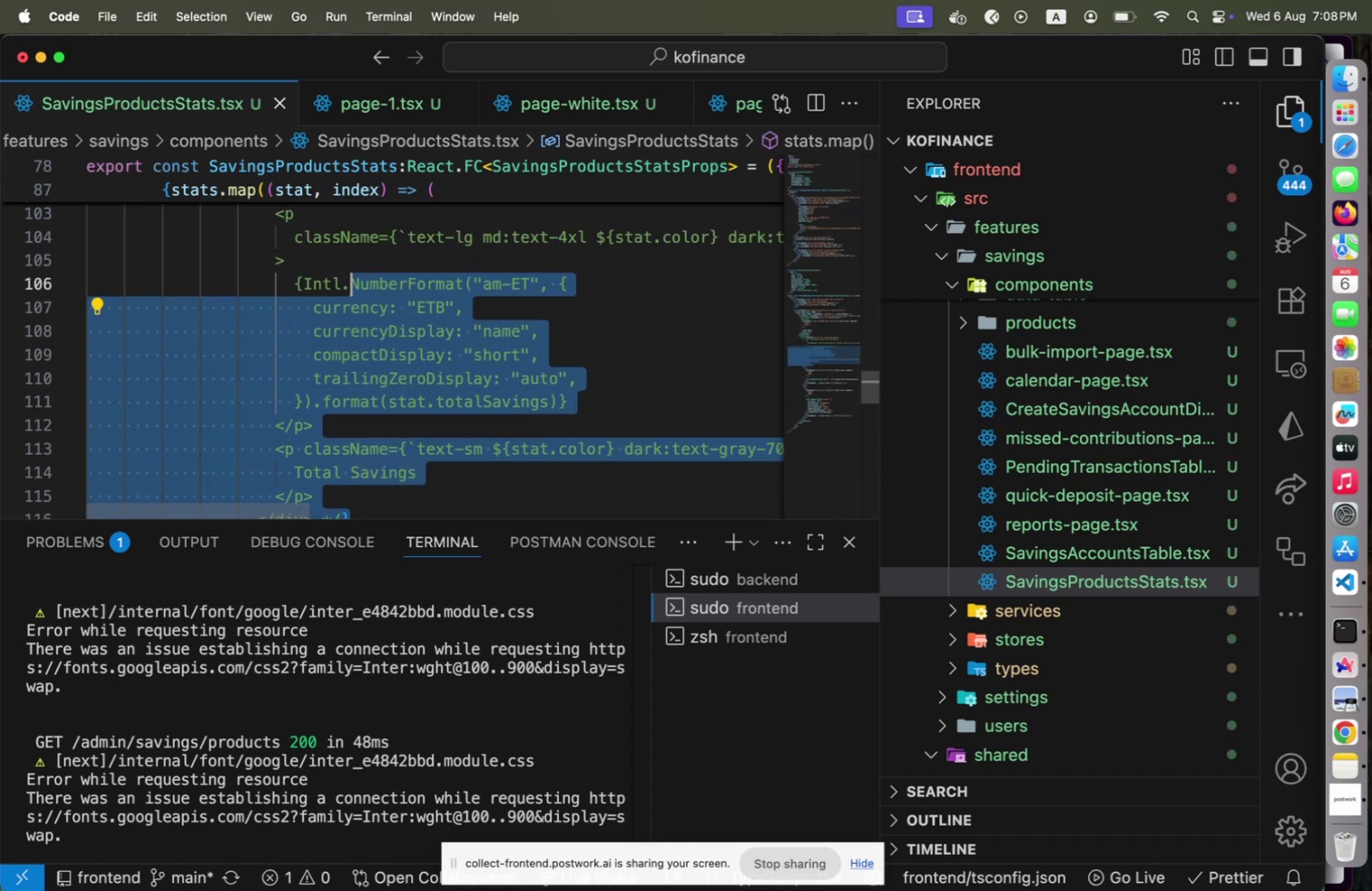 
key(Shift+ArrowUp)
 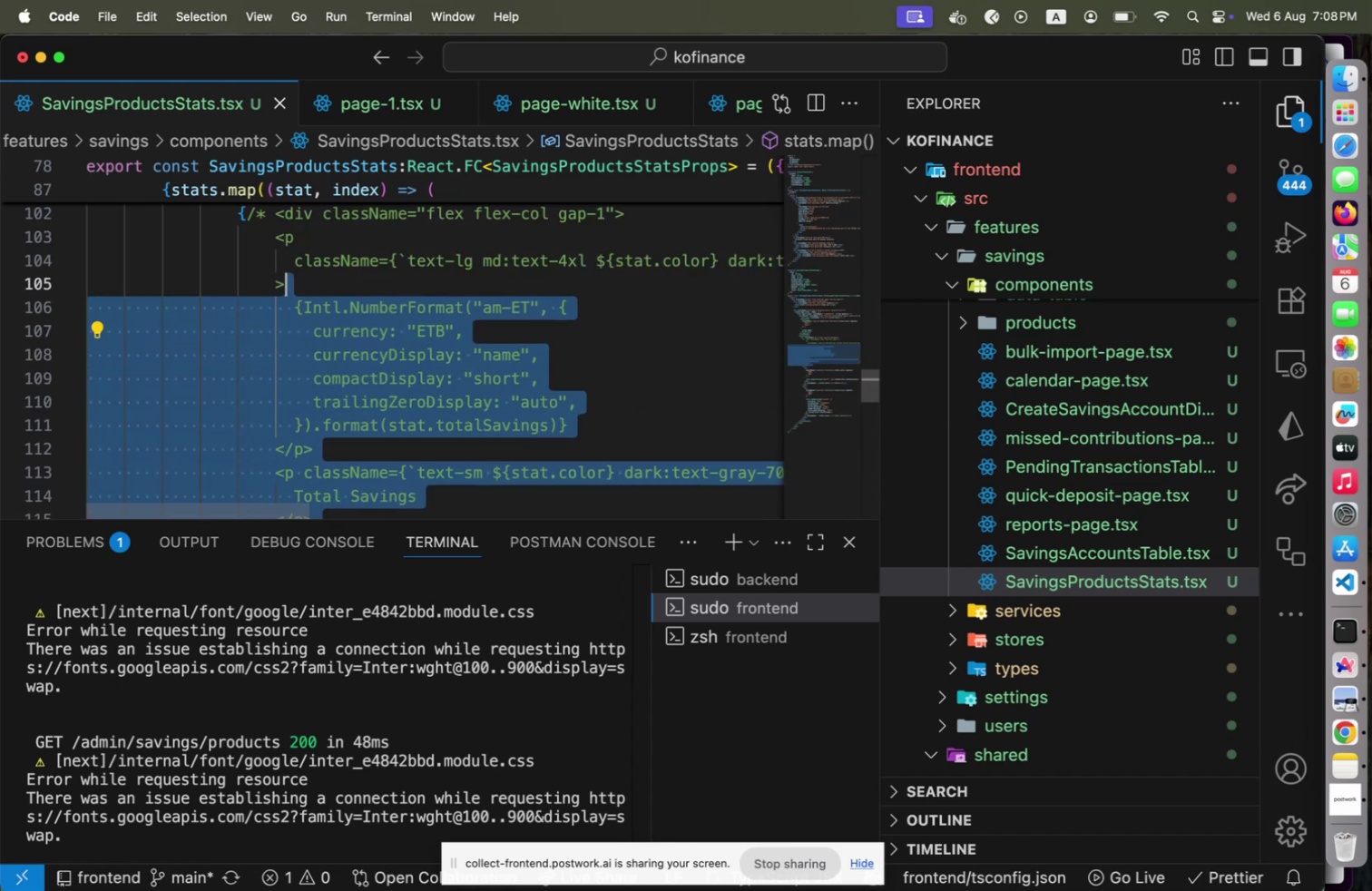 
key(Shift+ArrowUp)
 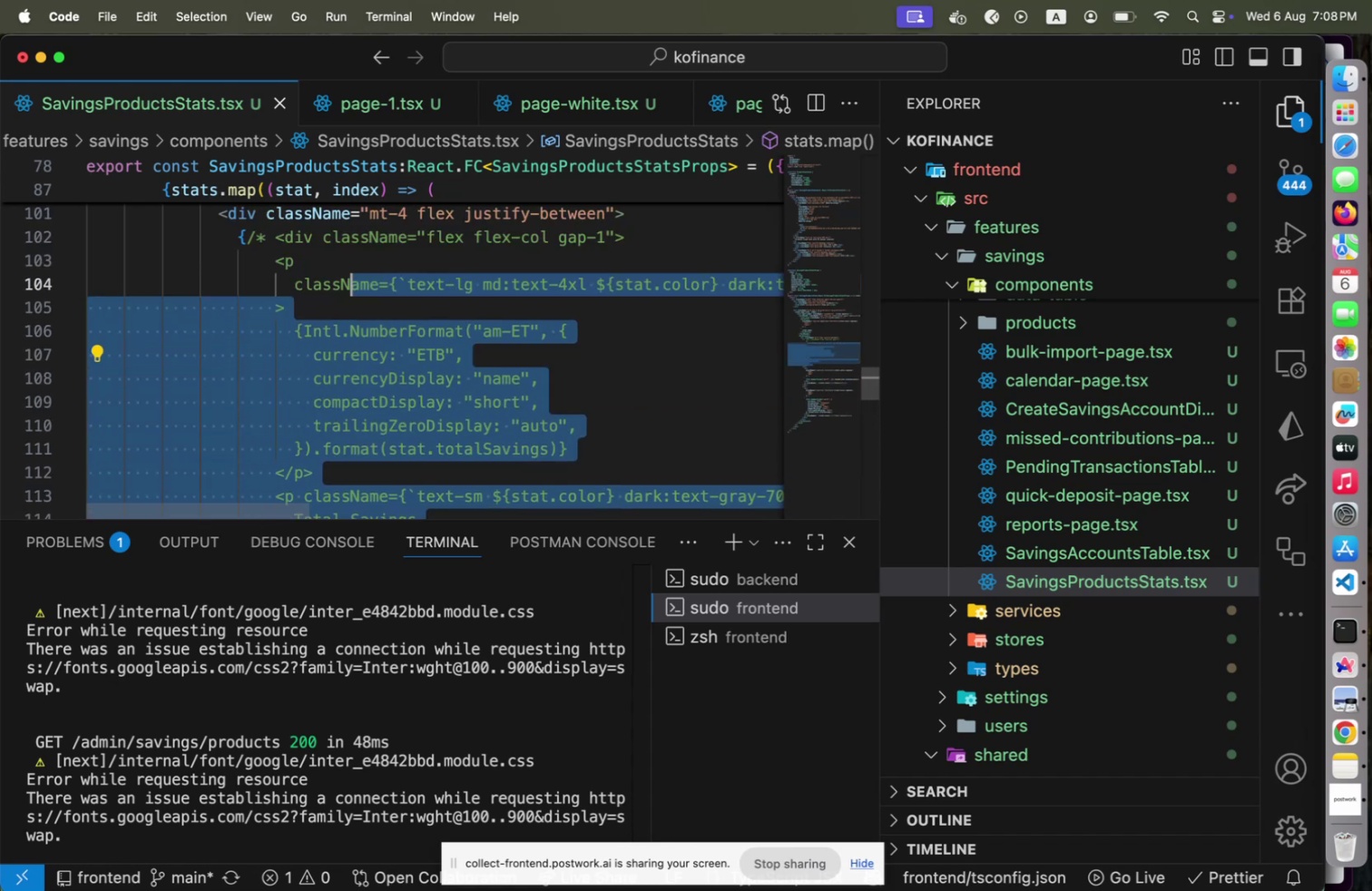 
key(Shift+ArrowUp)
 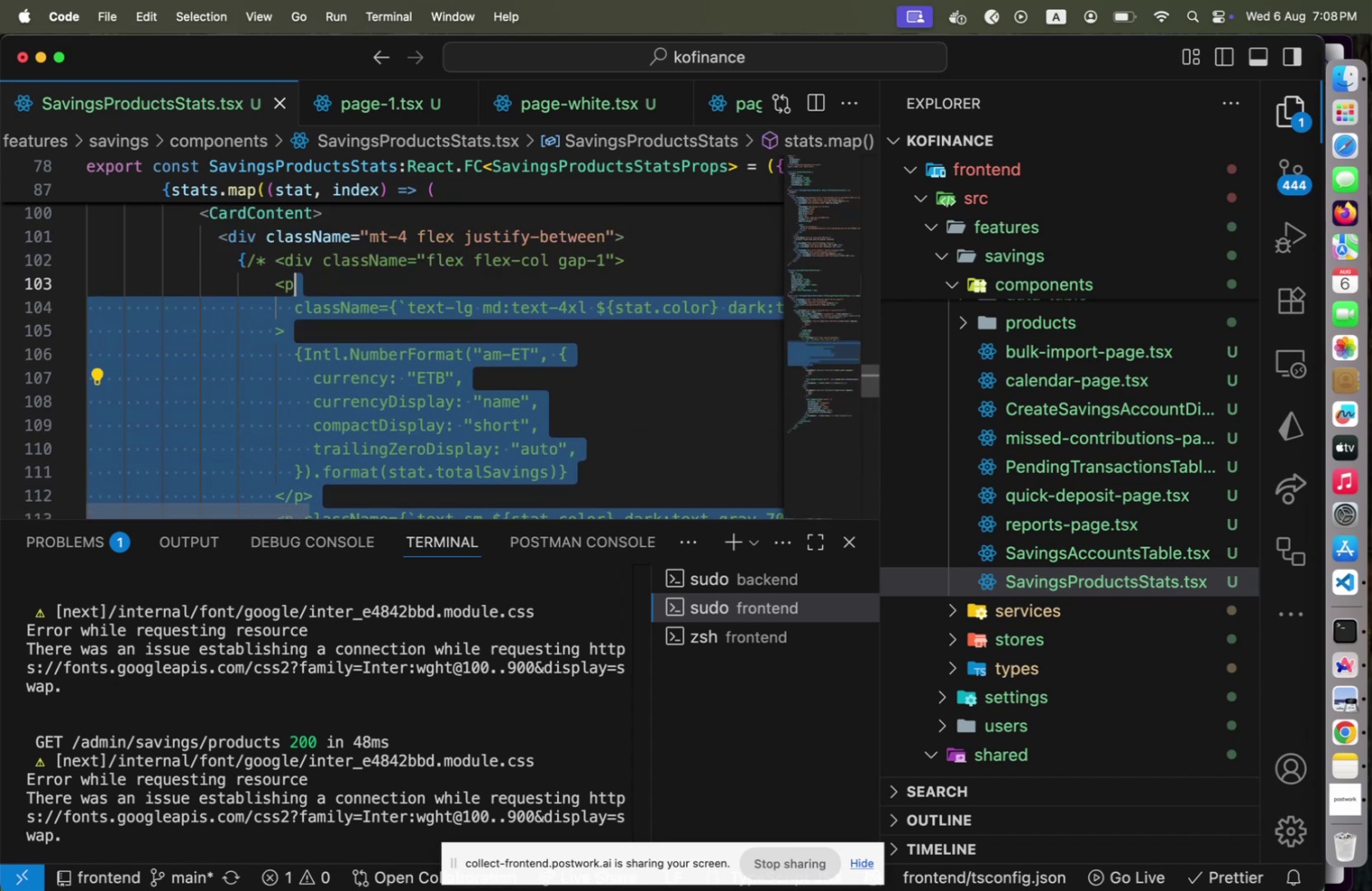 
key(Shift+ArrowUp)
 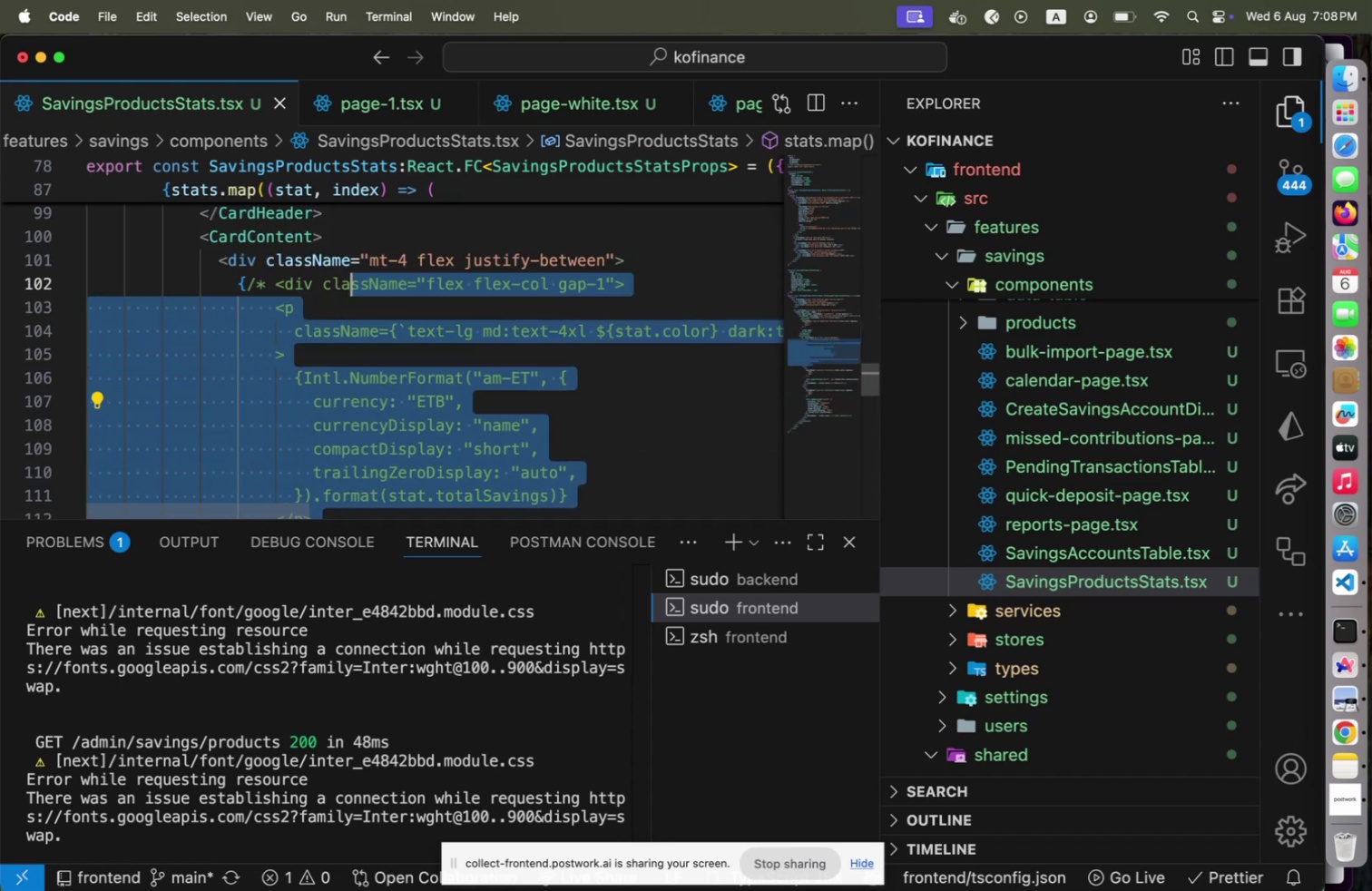 
key(Shift+Home)
 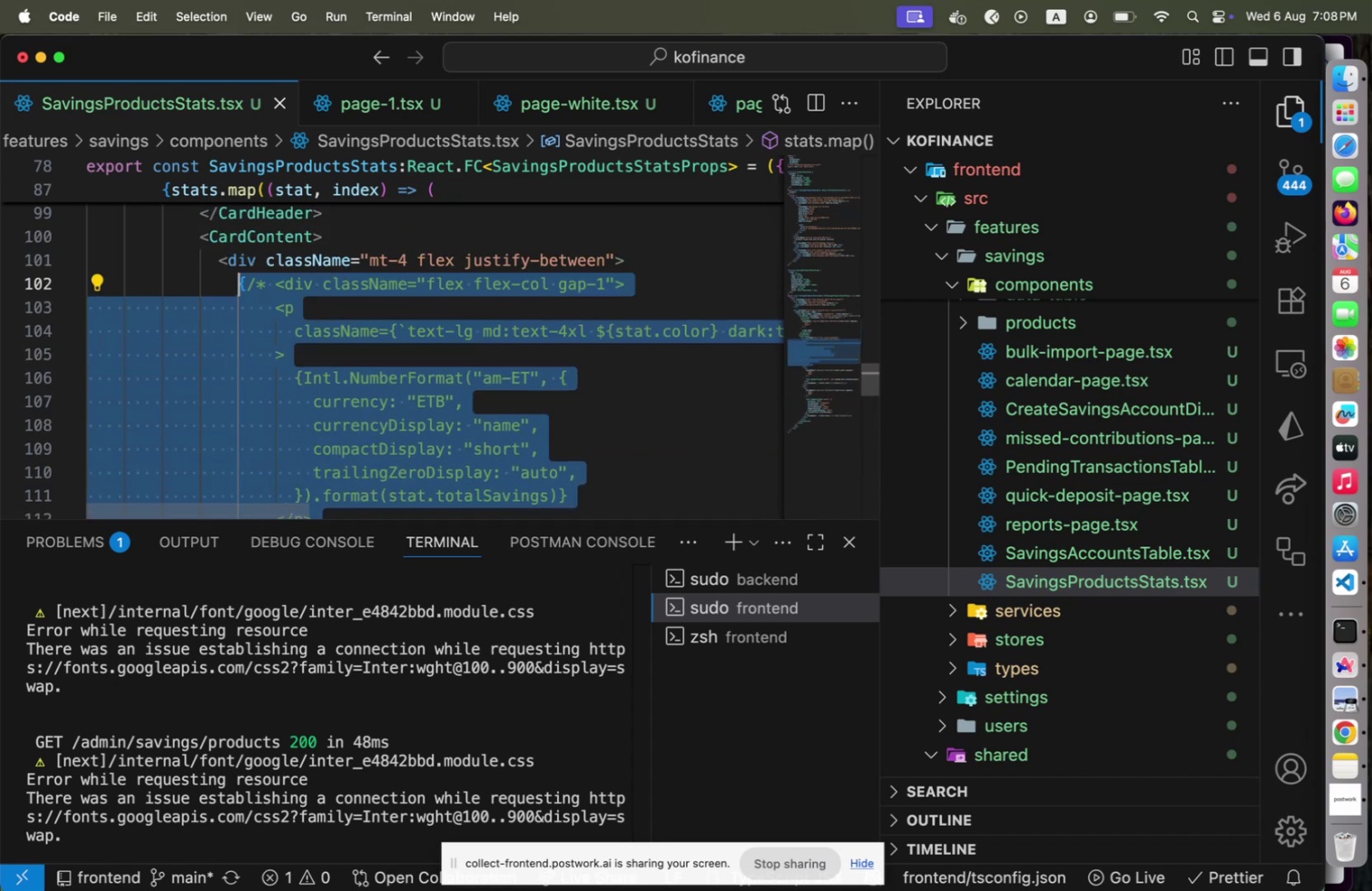 
key(Meta+CommandLeft)
 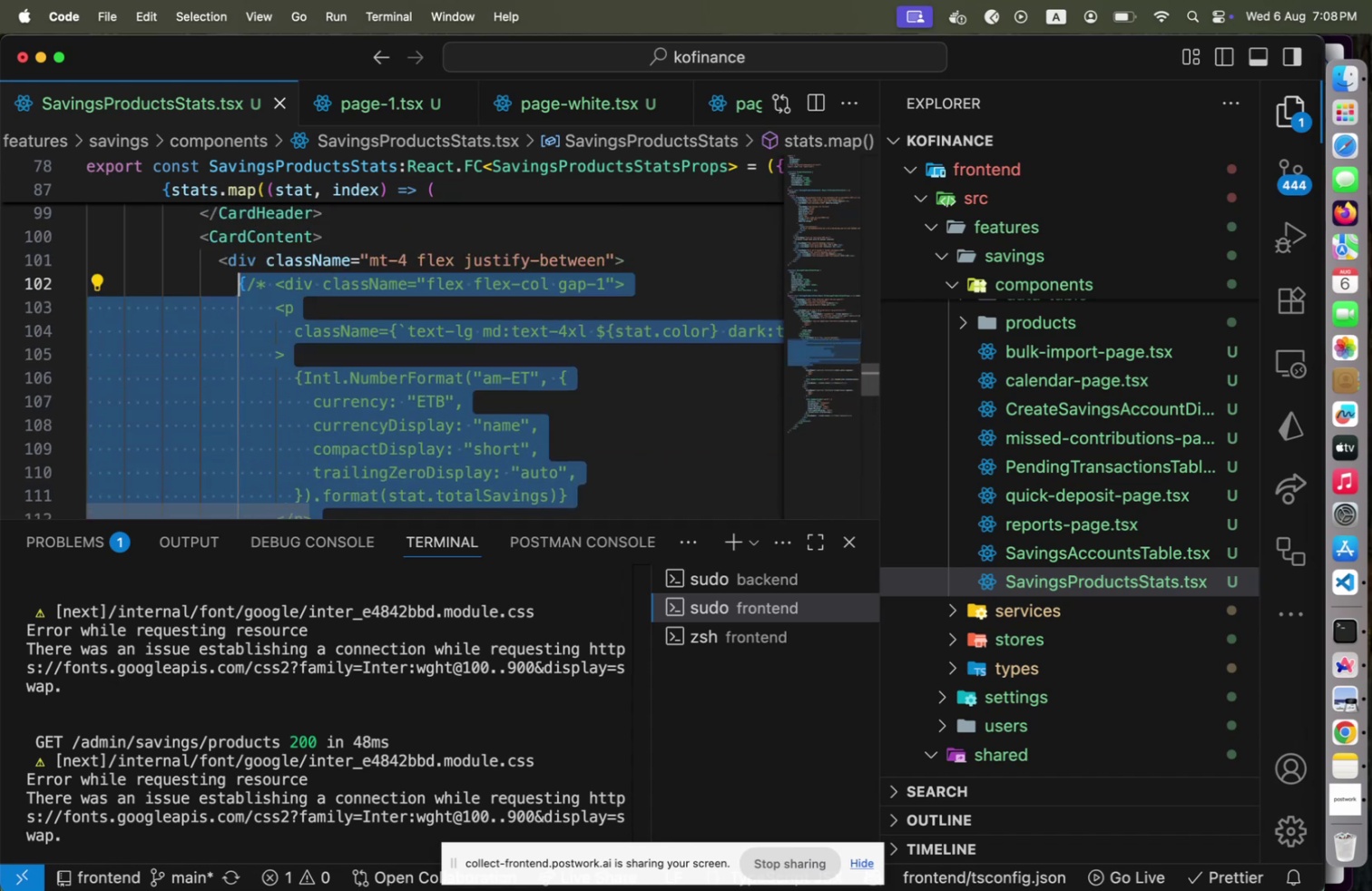 
key(Meta+Slash)
 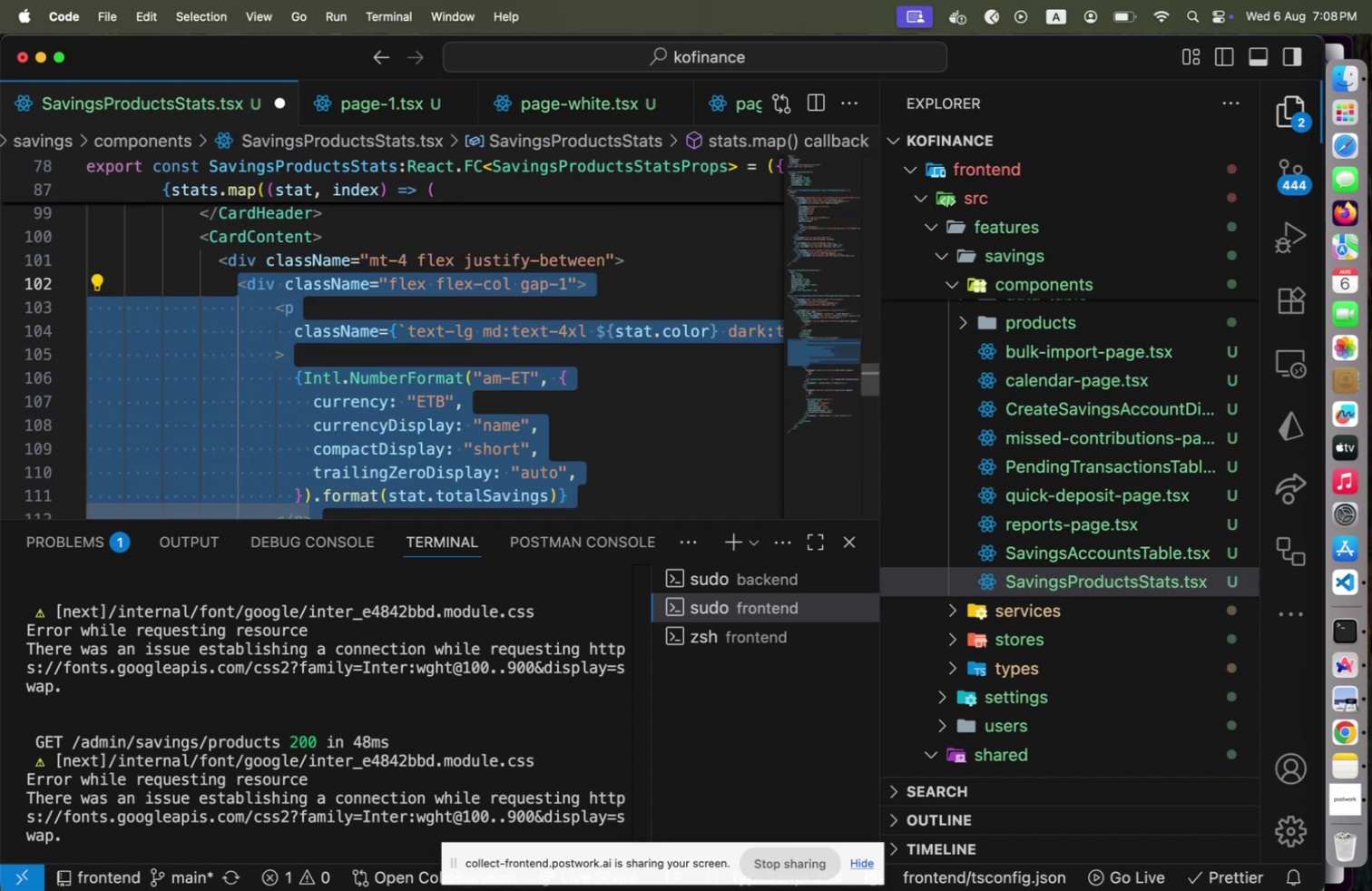 
key(ArrowUp)
 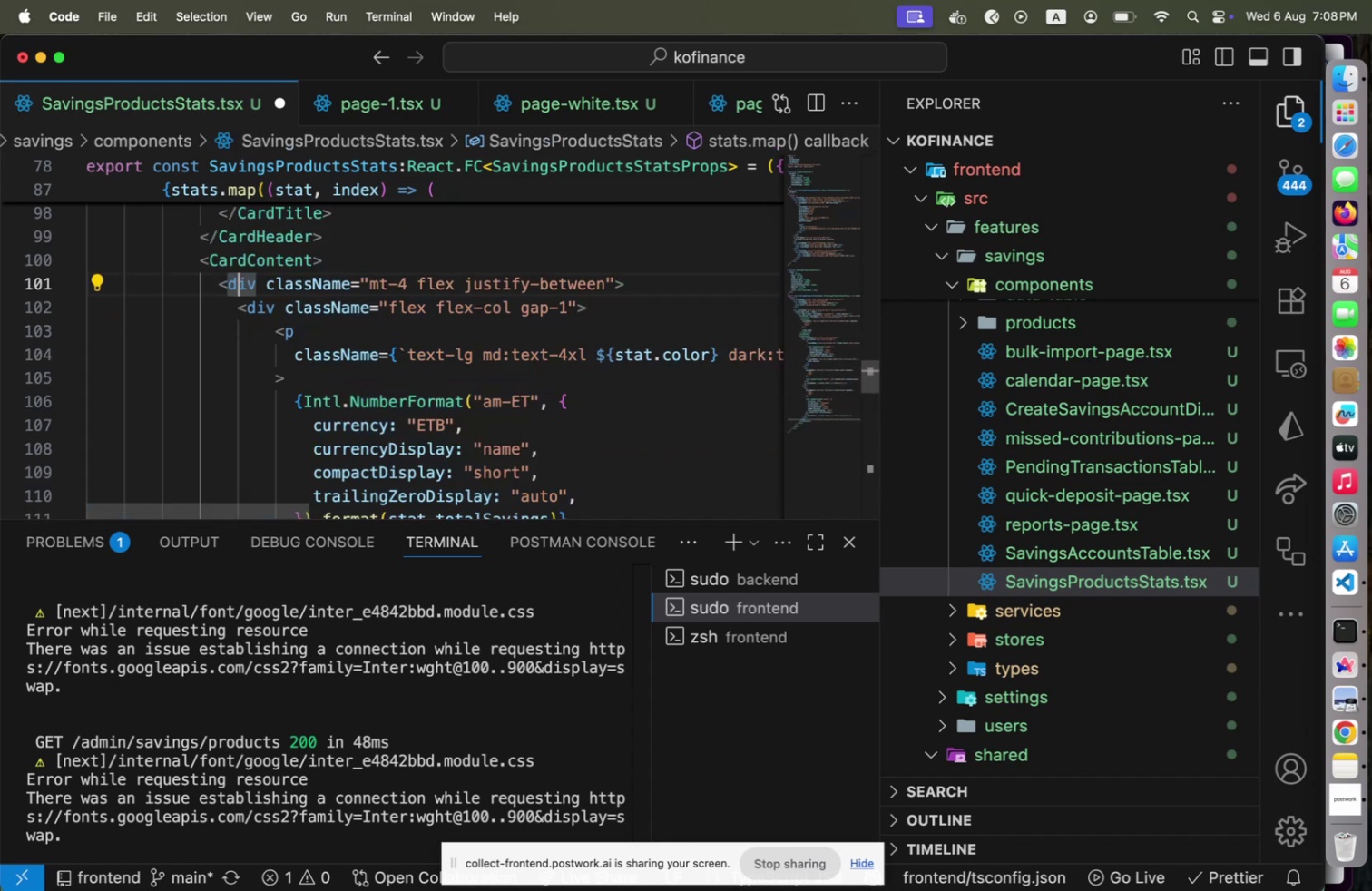 
key(ArrowDown)
 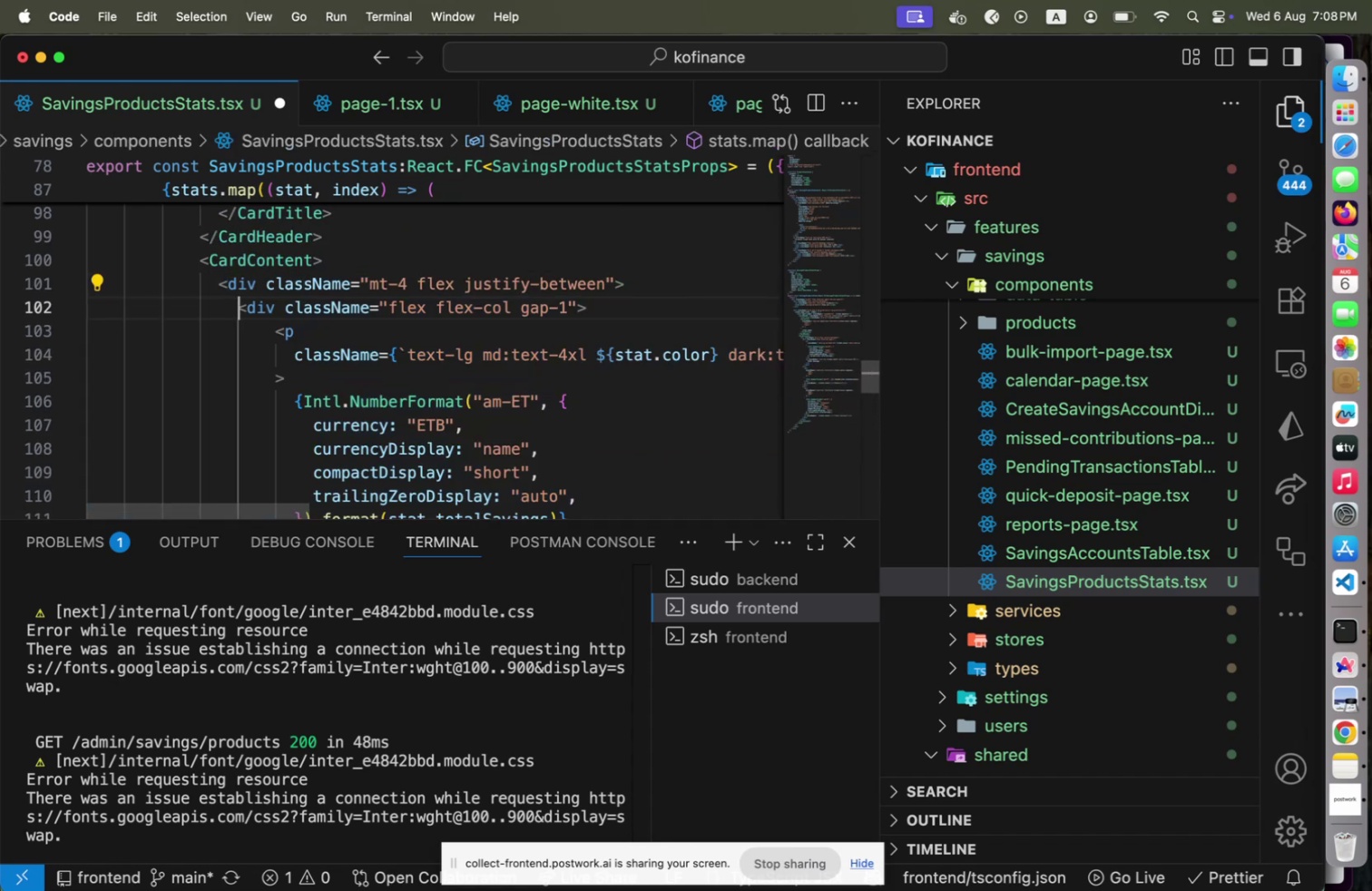 
key(Alt+Shift+F)
 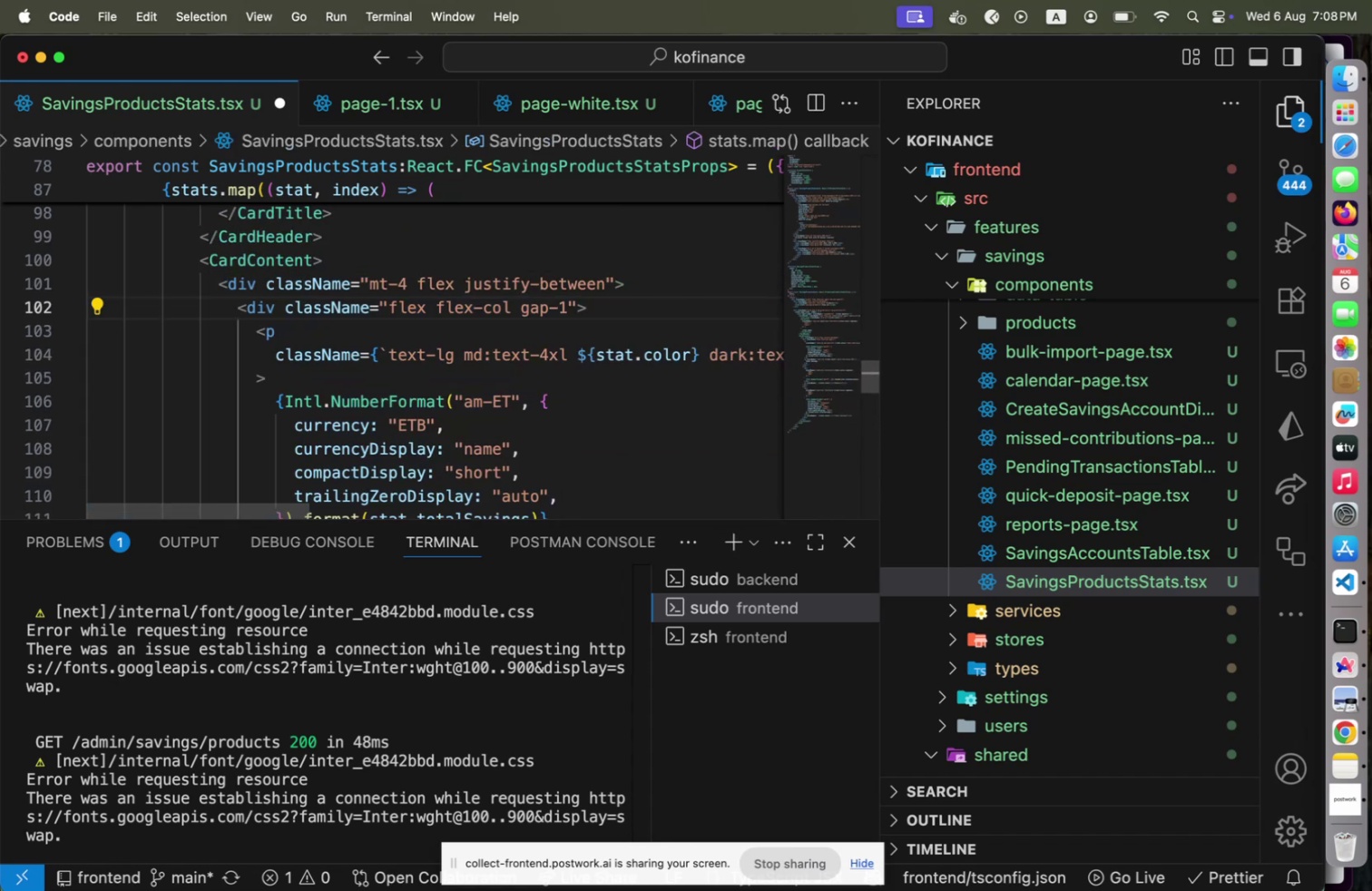 
key(Meta+CommandLeft)
 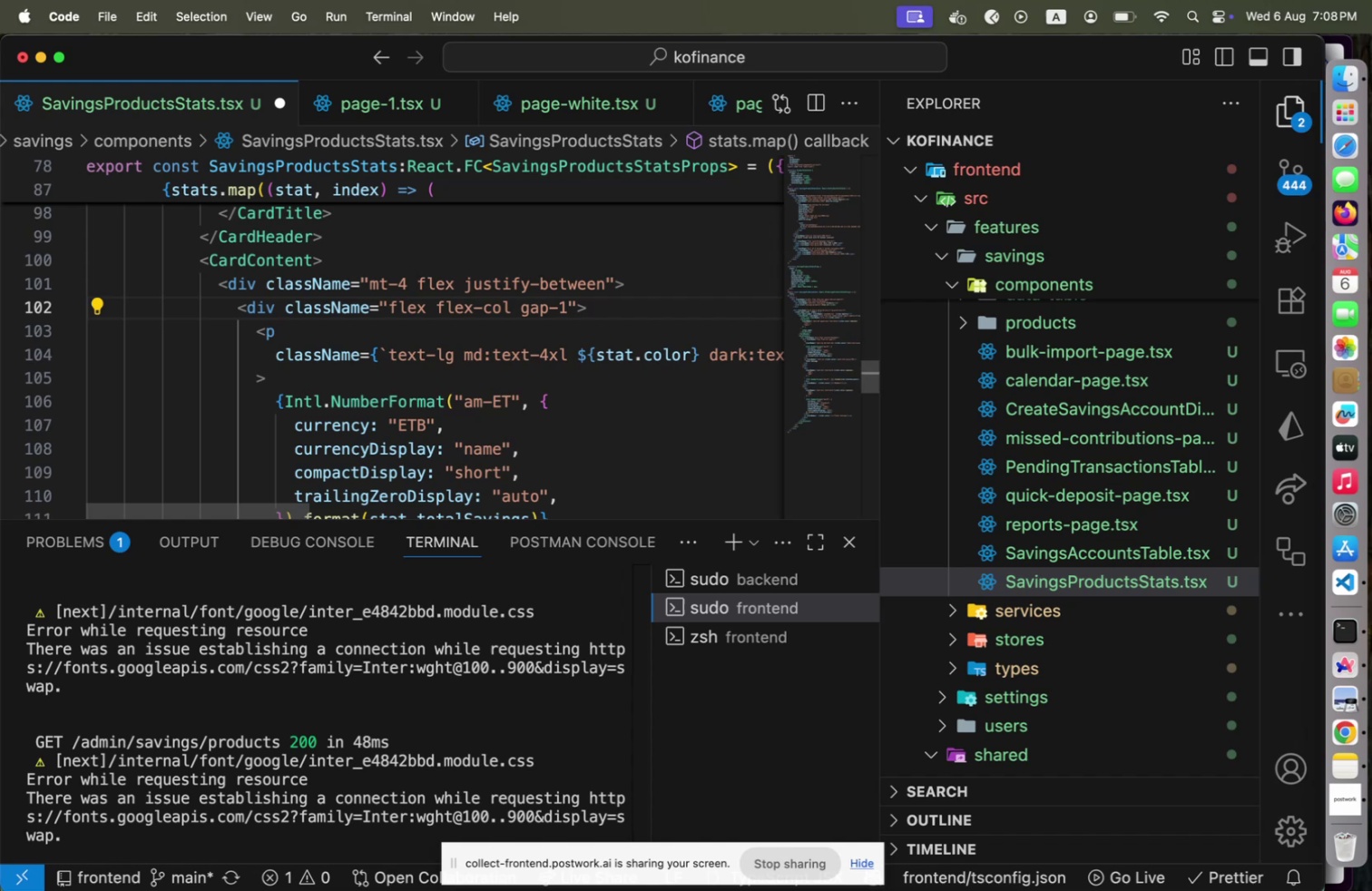 
key(Meta+S)
 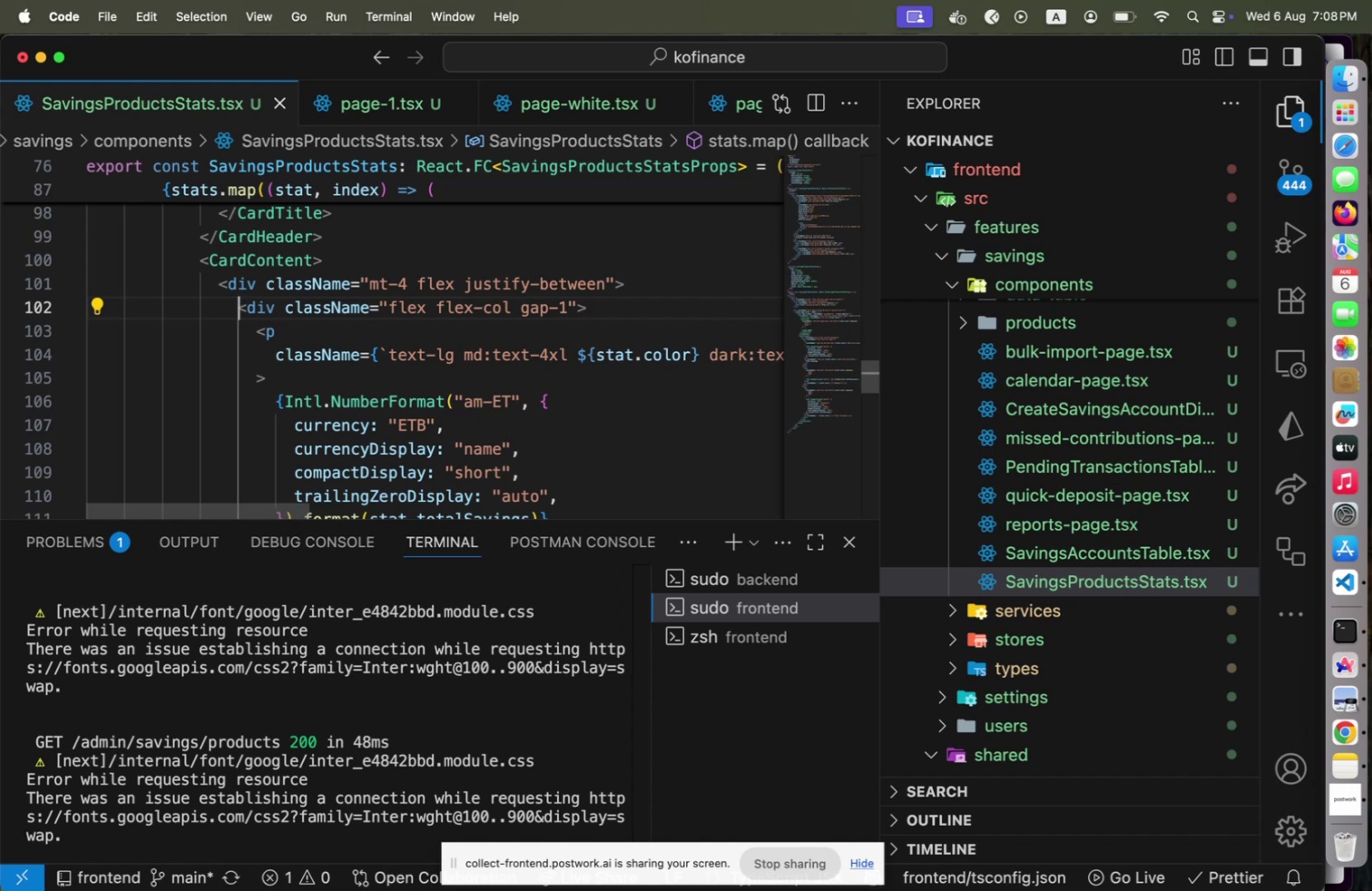 
key(Meta+CommandLeft)
 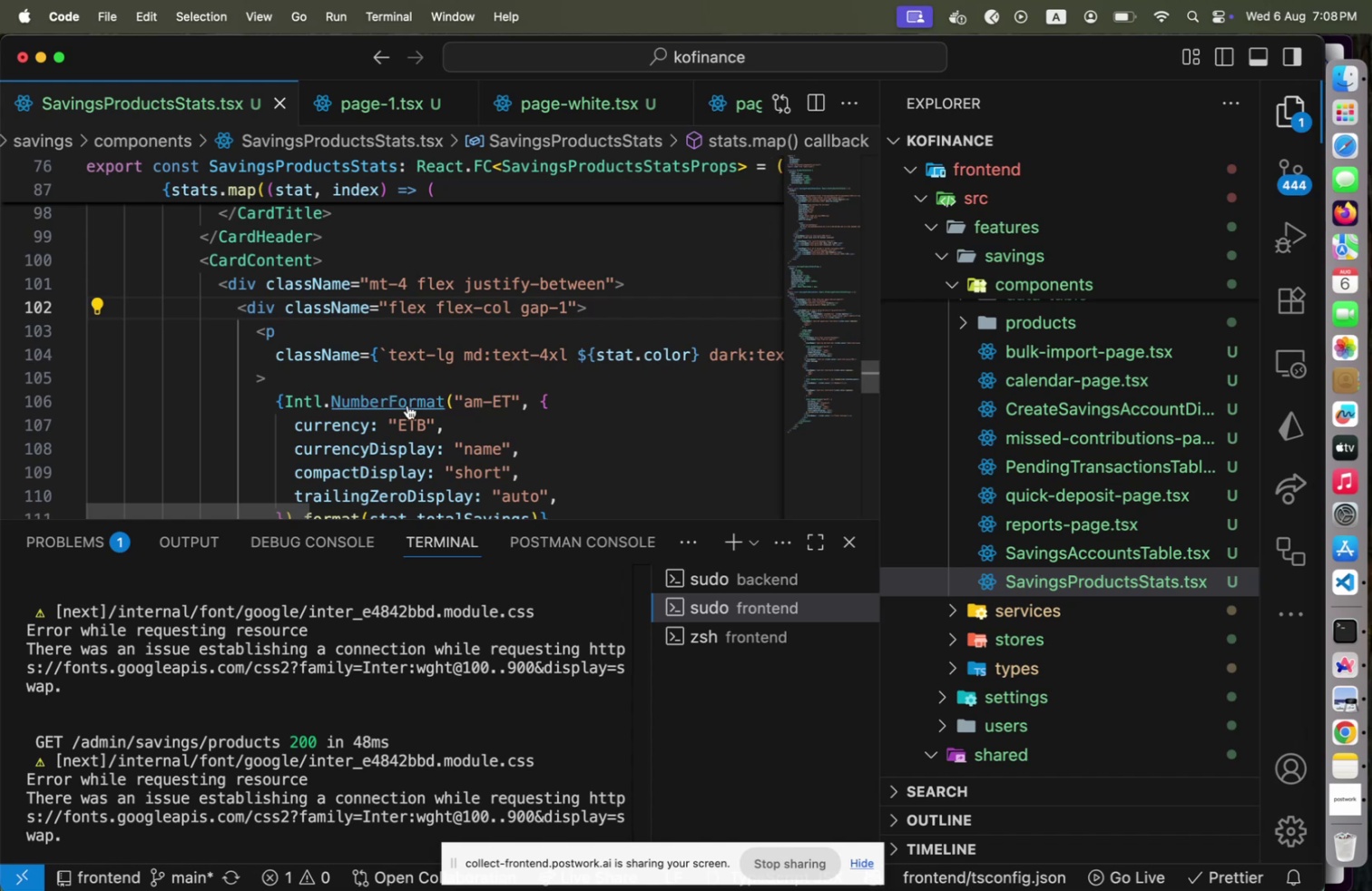 
key(Meta+Tab)
 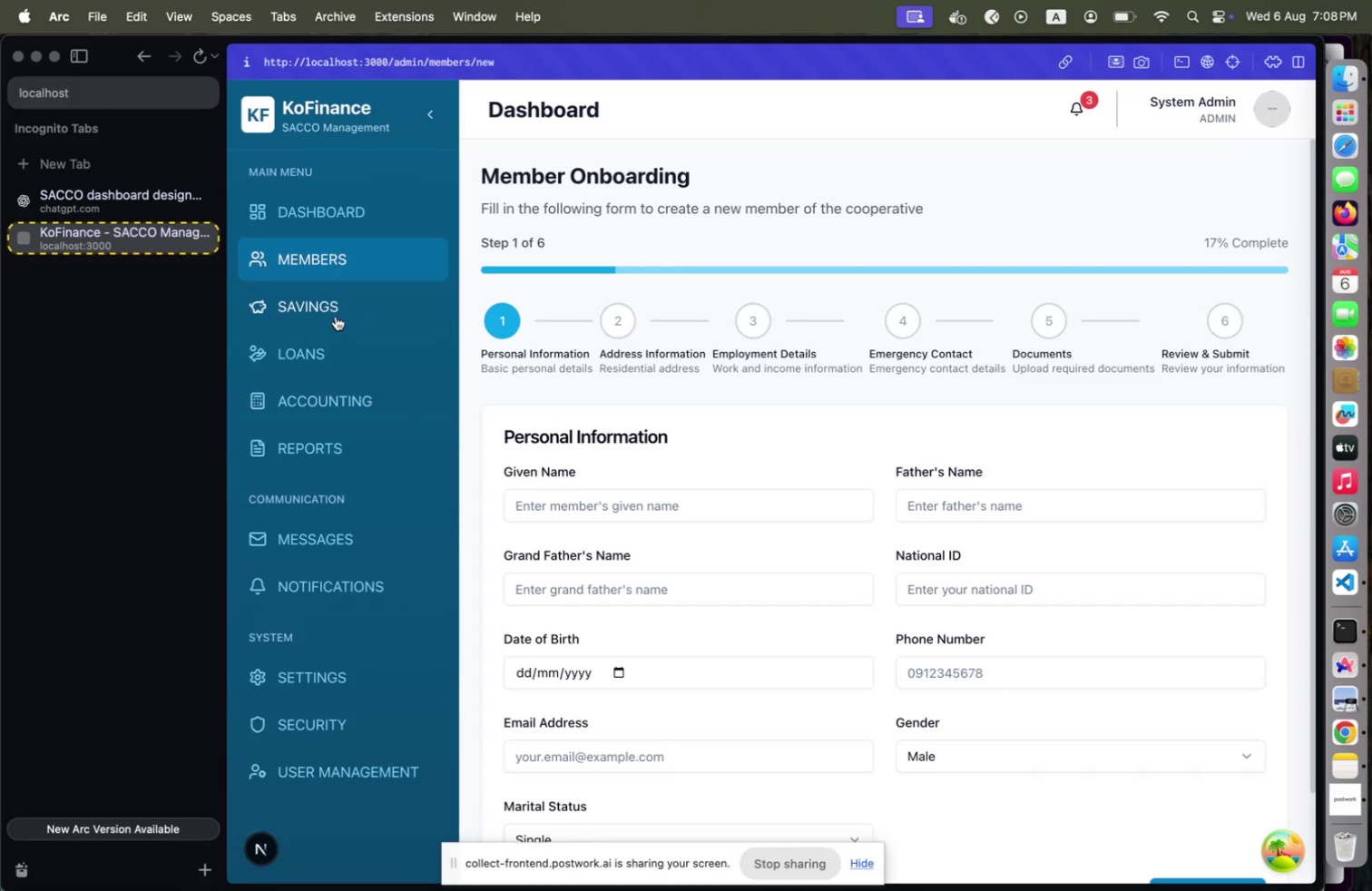 
left_click([335, 316])
 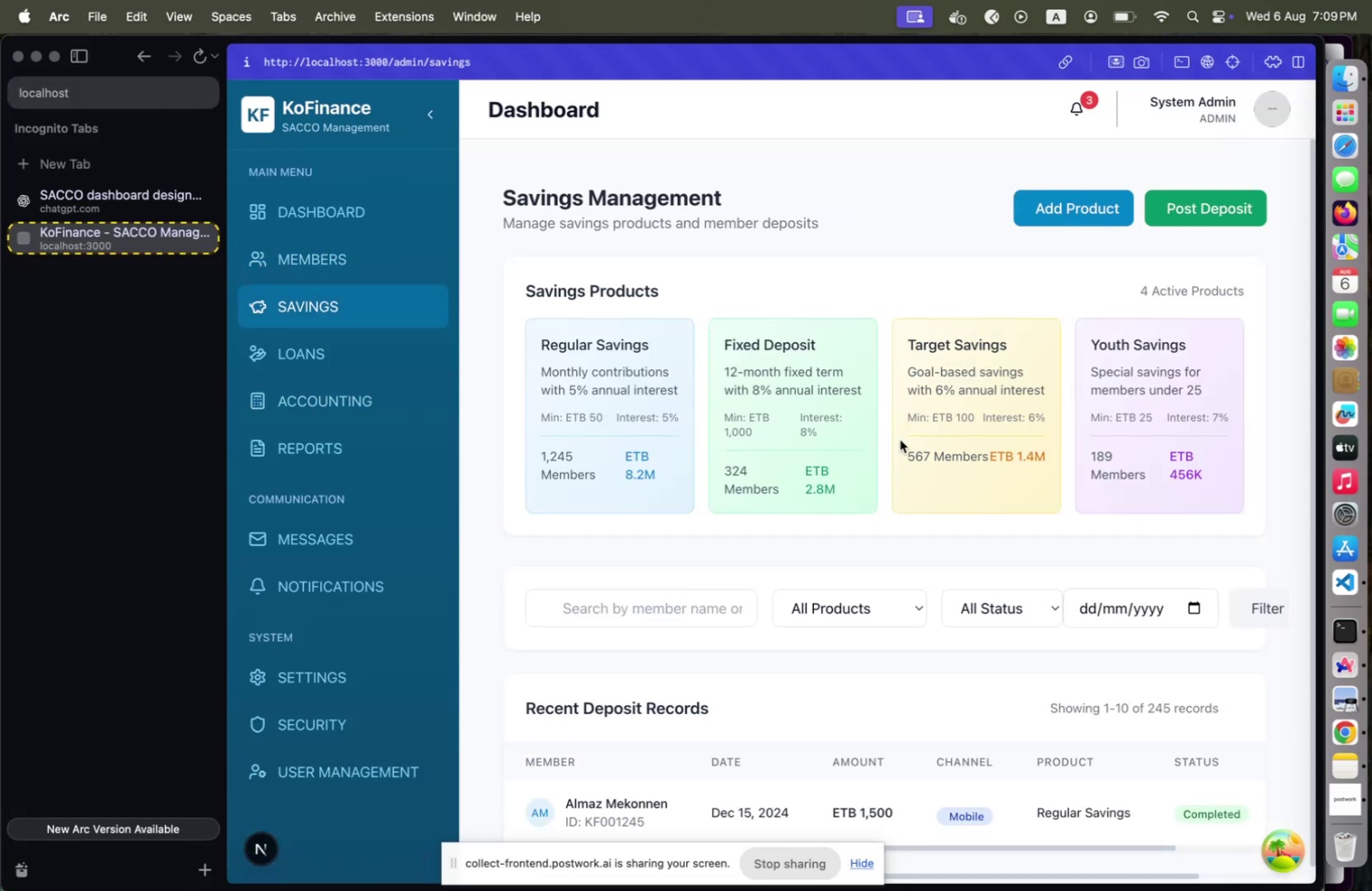 
wait(5.2)
 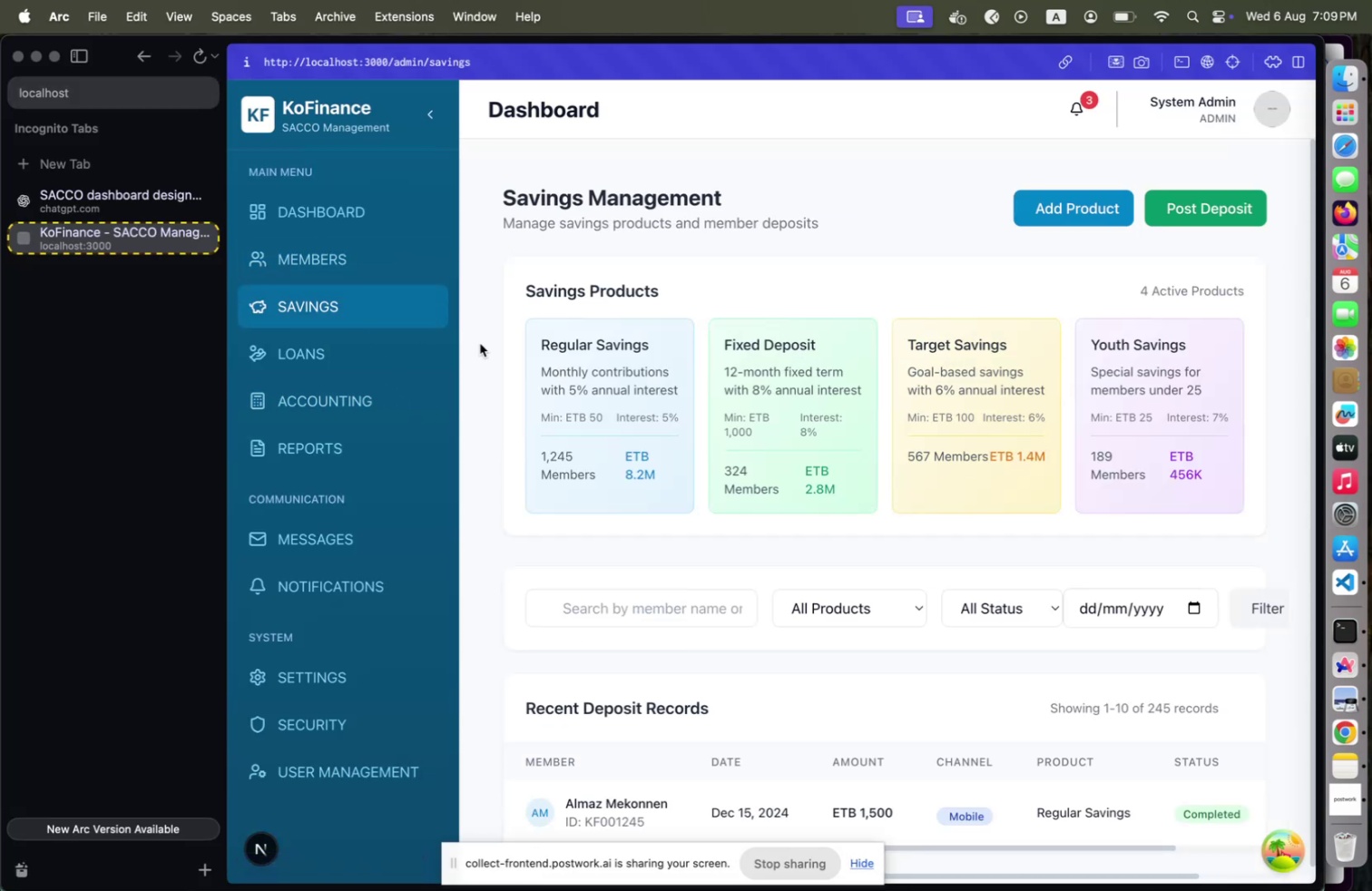 
key(Meta+CommandLeft)
 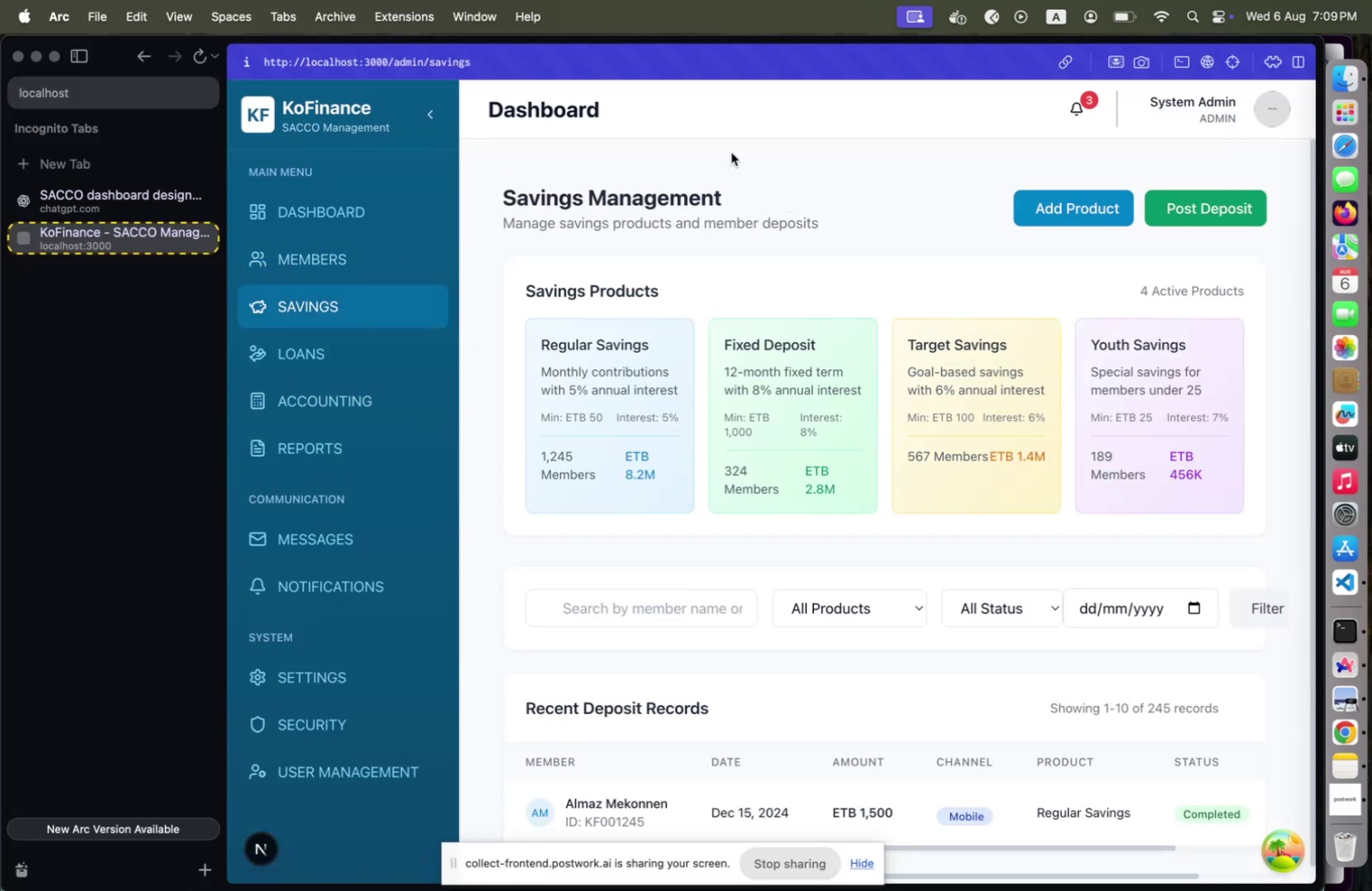 
key(Meta+Tab)
 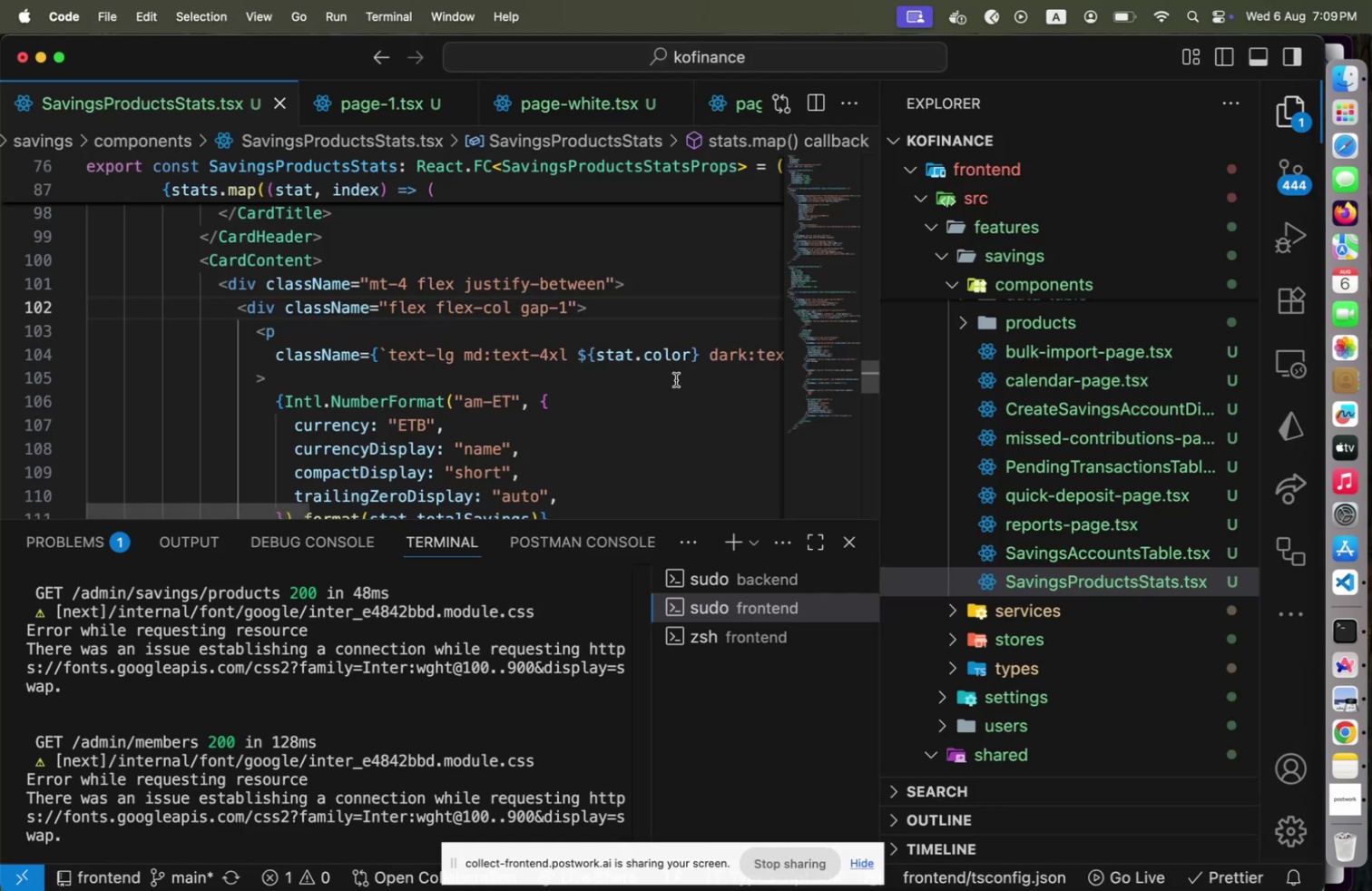 
scroll: coordinate [678, 385], scroll_direction: up, amount: 6.0
 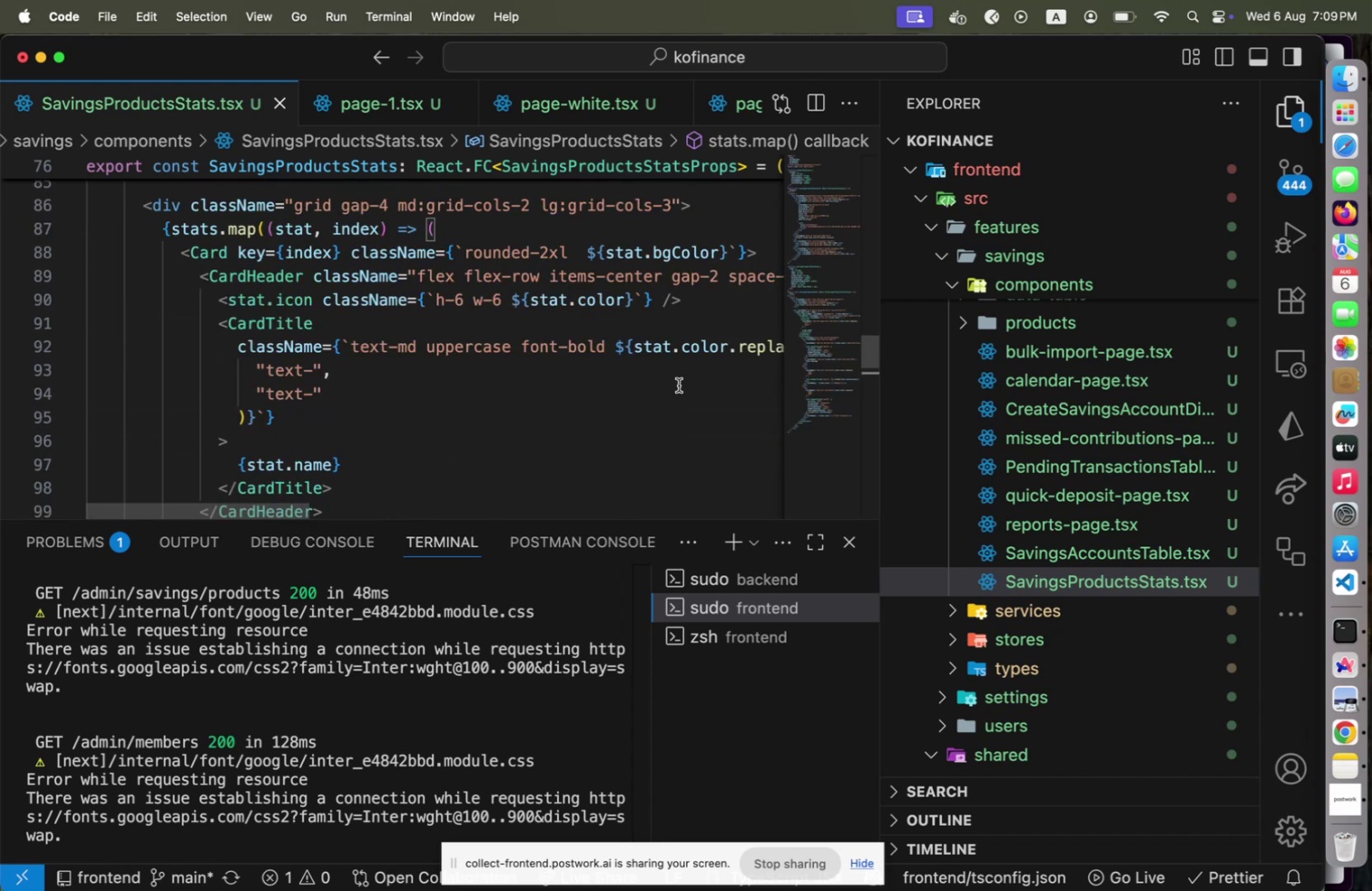 
wait(5.3)
 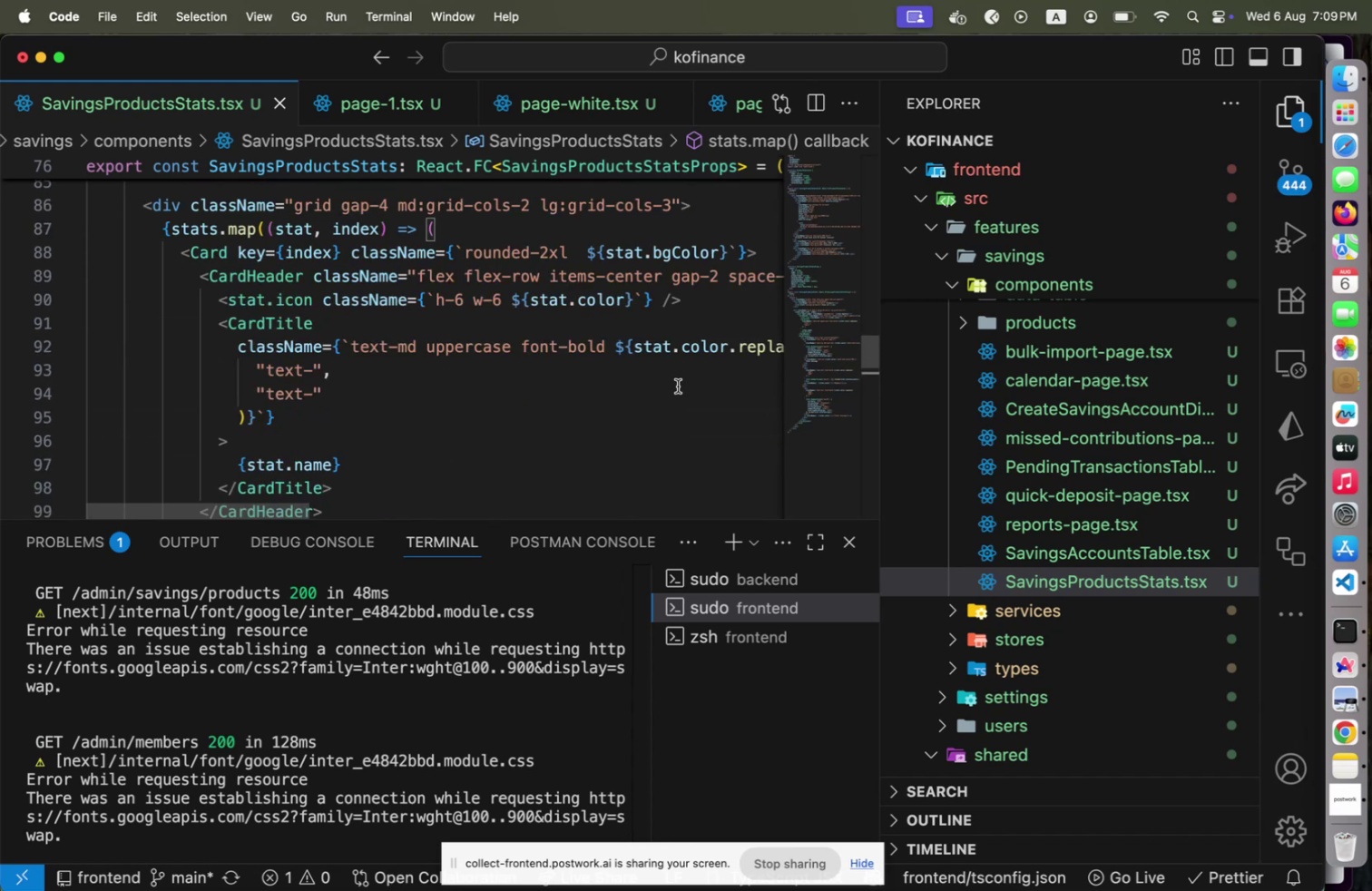 
scroll: coordinate [679, 385], scroll_direction: up, amount: 3.0
 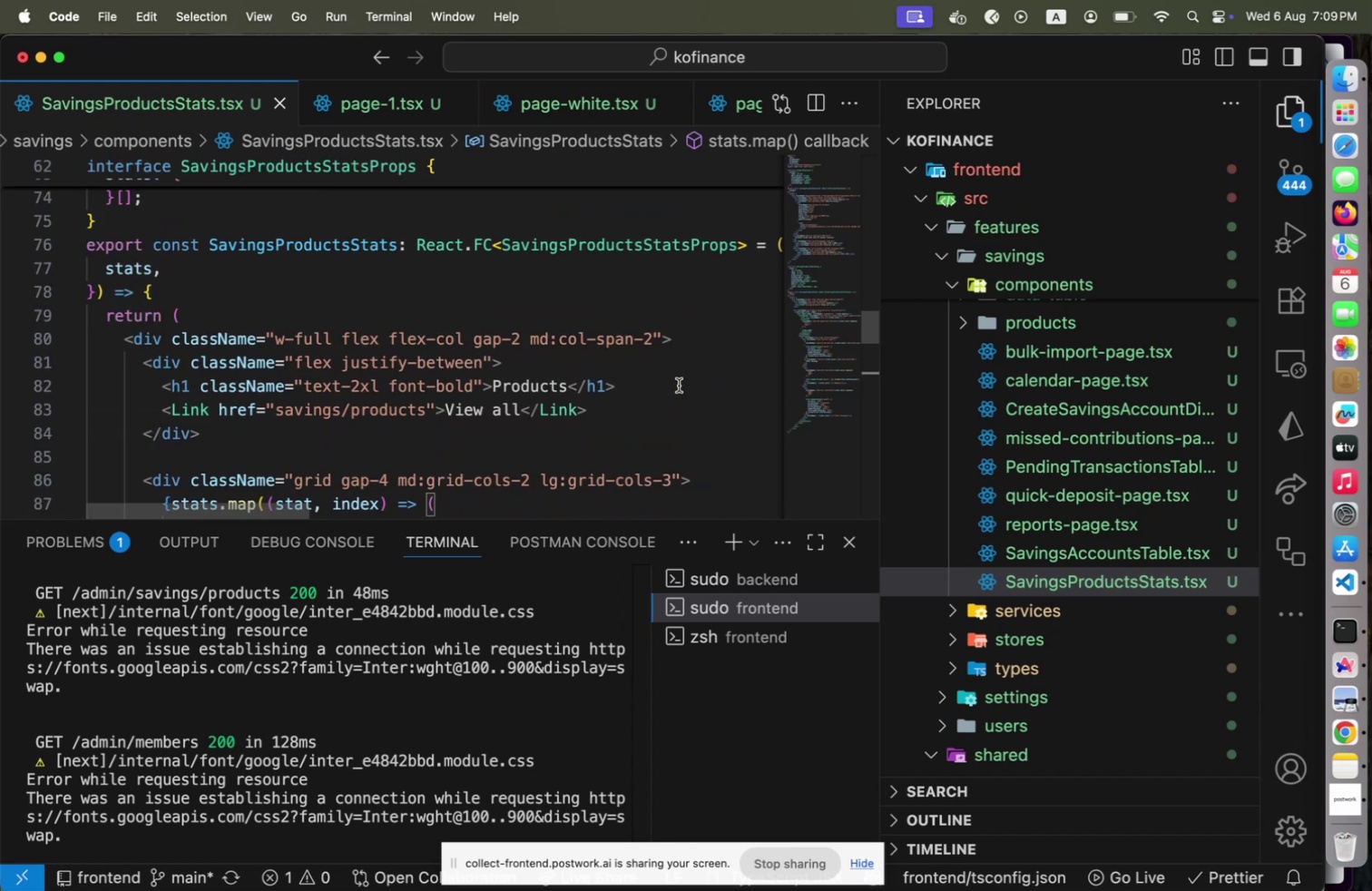 
scroll: coordinate [679, 385], scroll_direction: down, amount: 1.0
 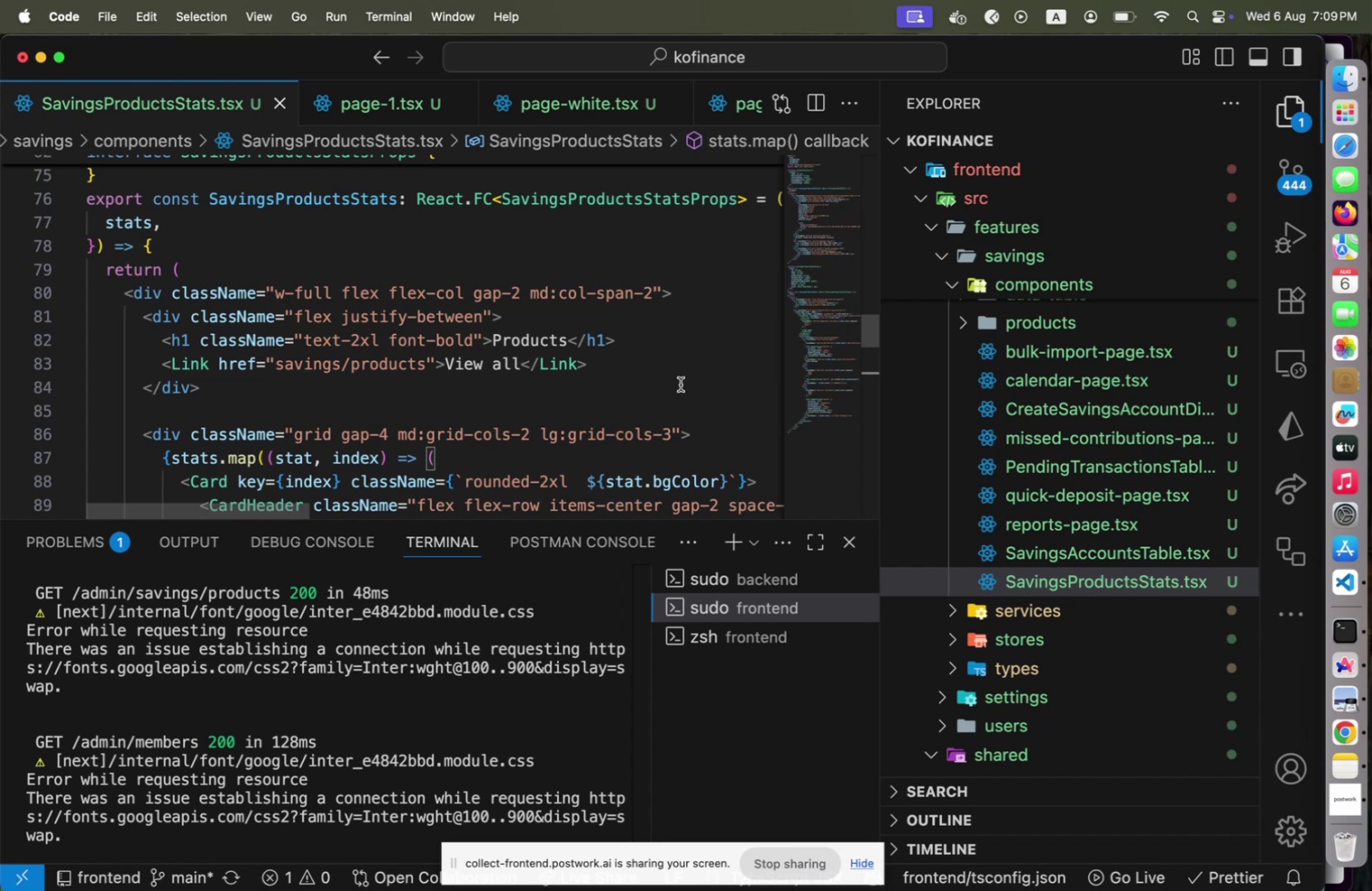 
scroll: coordinate [681, 384], scroll_direction: up, amount: 8.0
 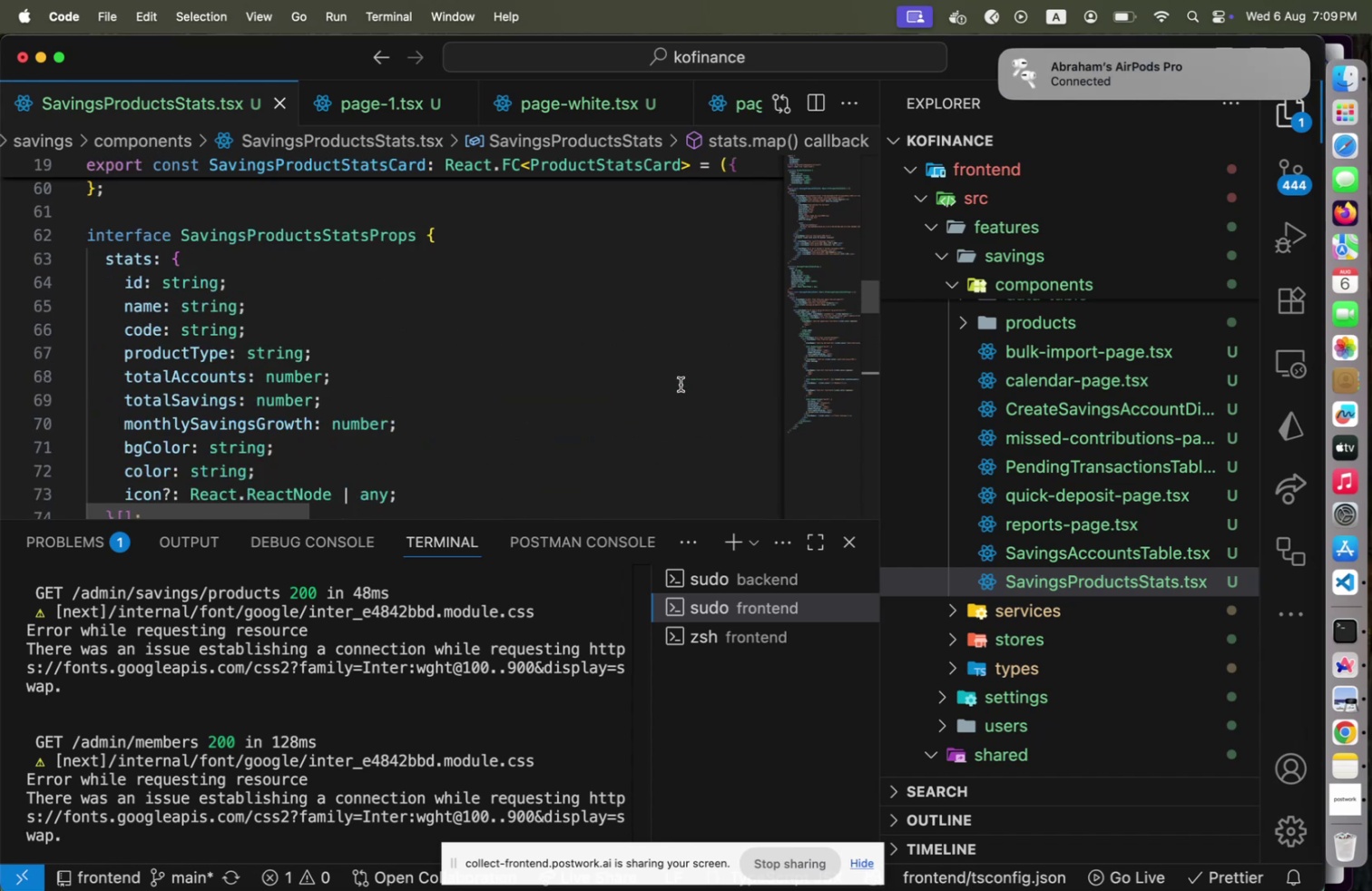 
wait(9.45)
 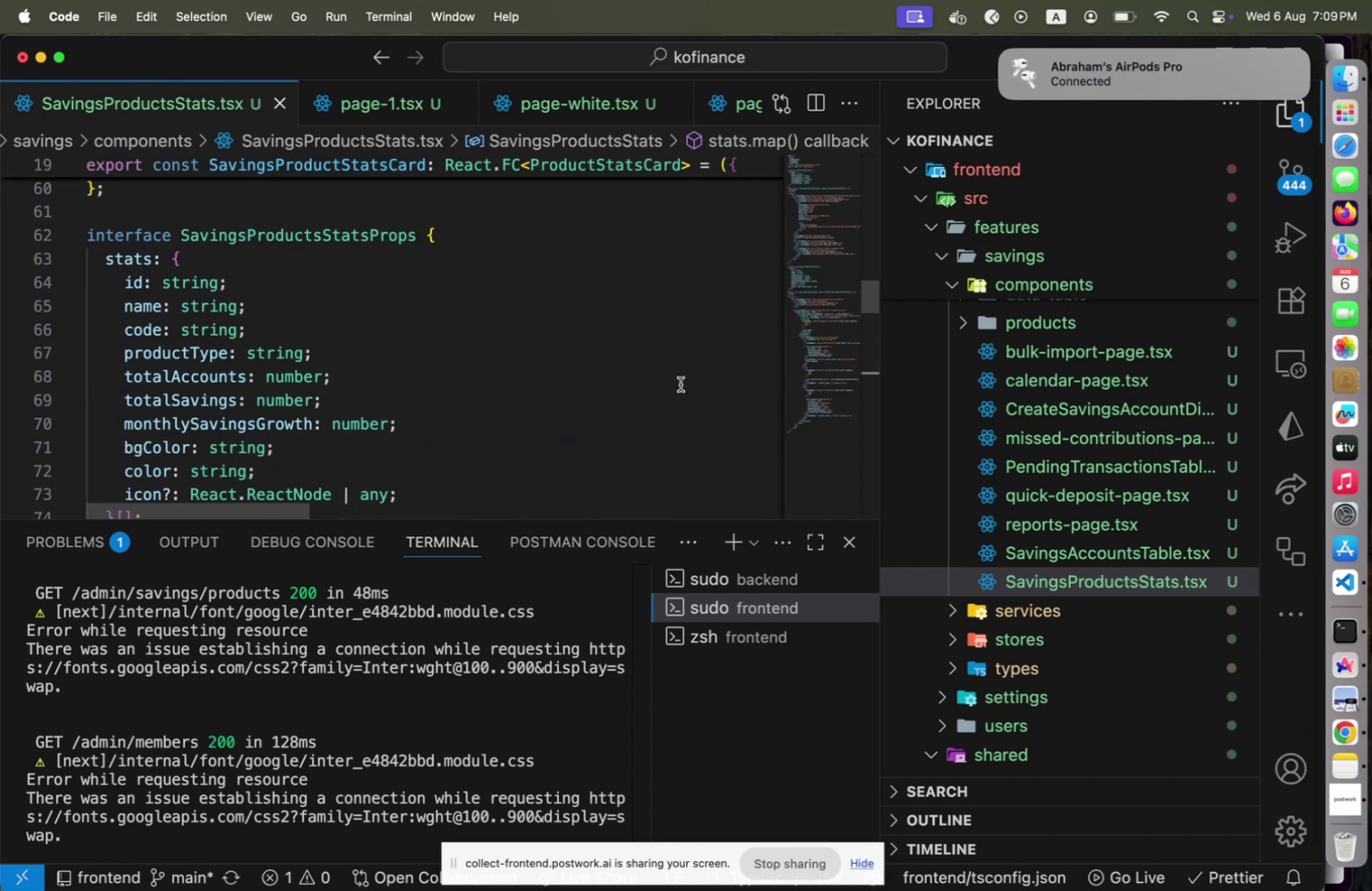 
left_click([1354, 735])
 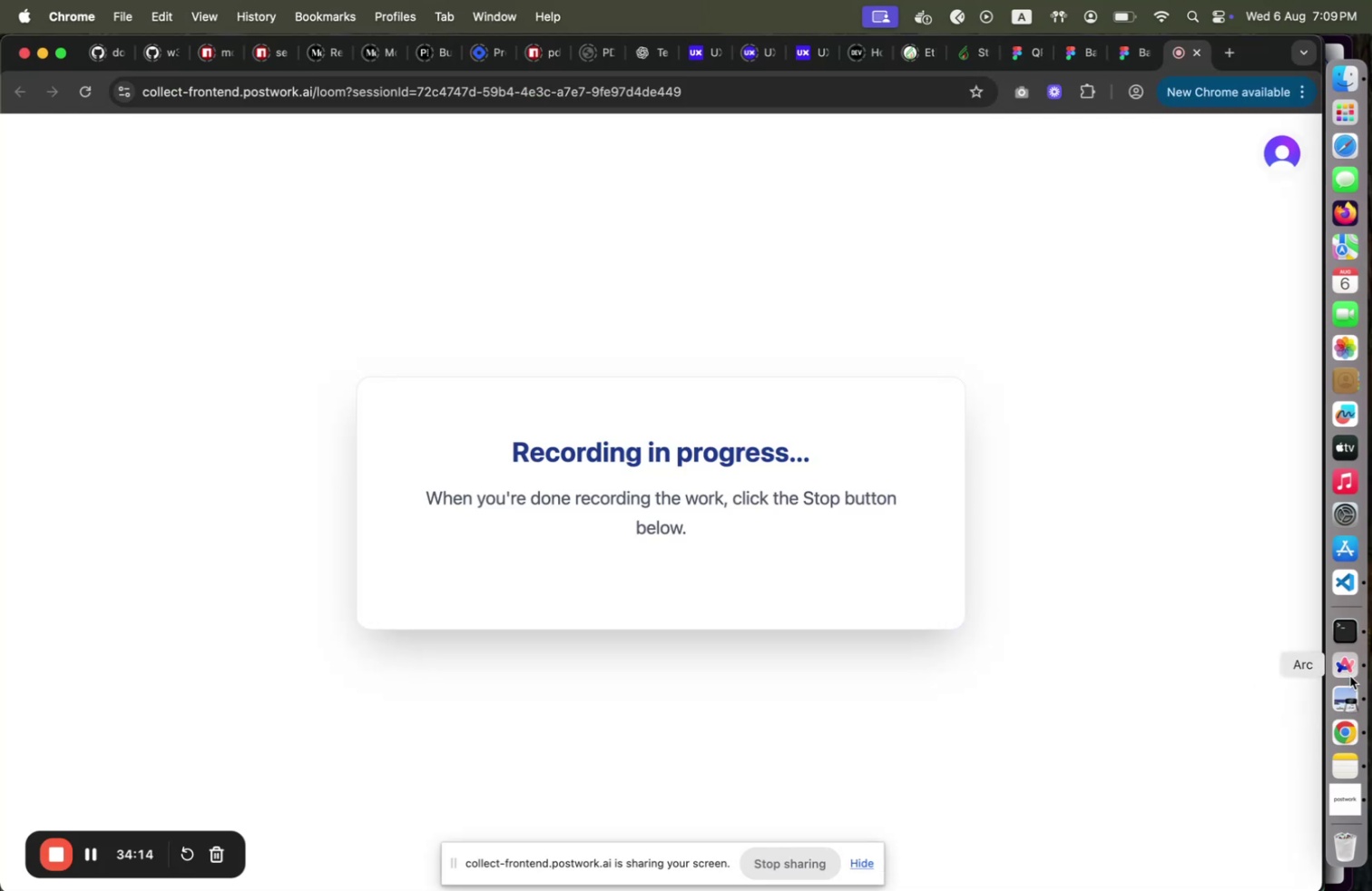 
left_click([1349, 669])
 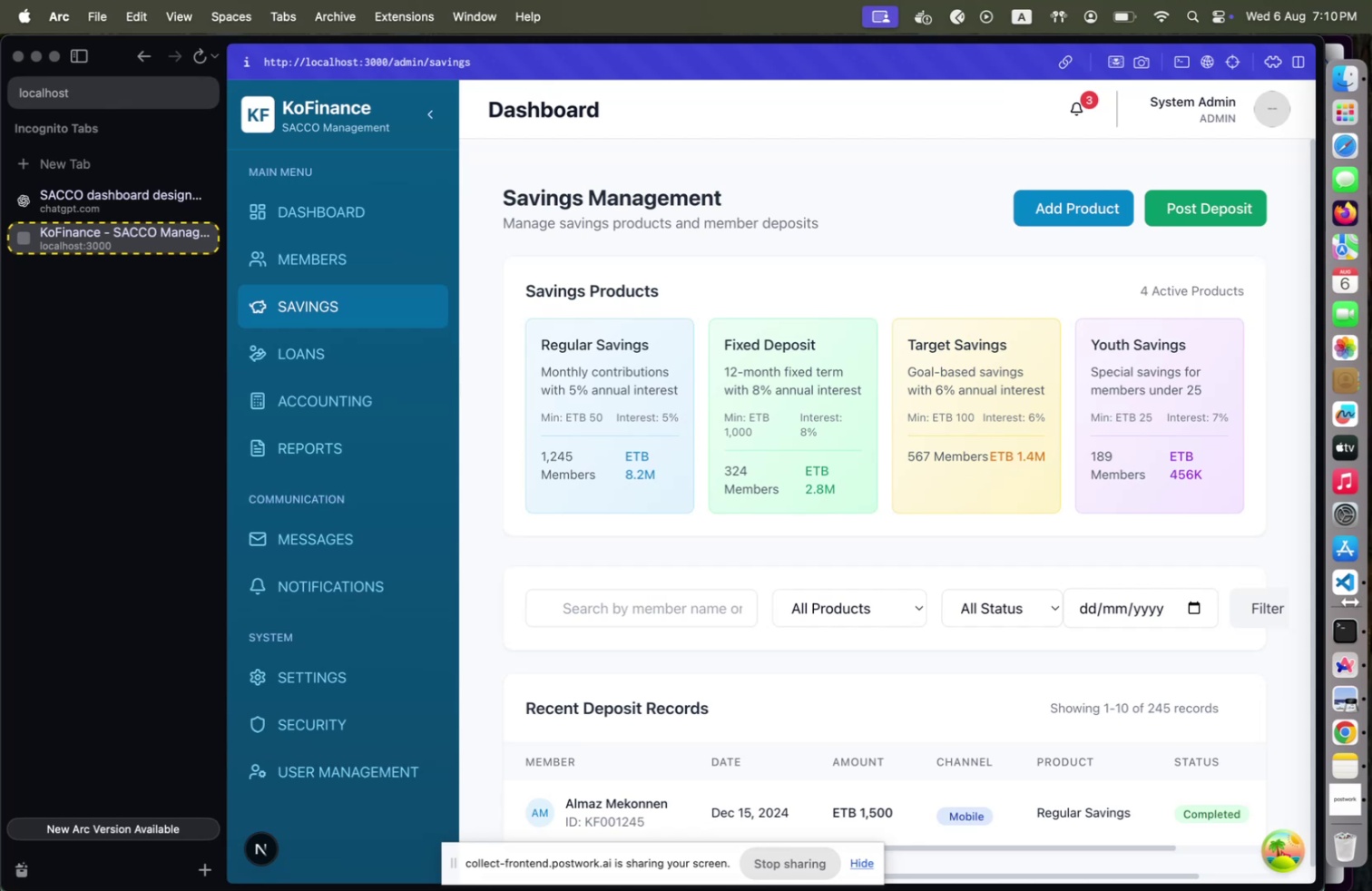 
wait(56.16)
 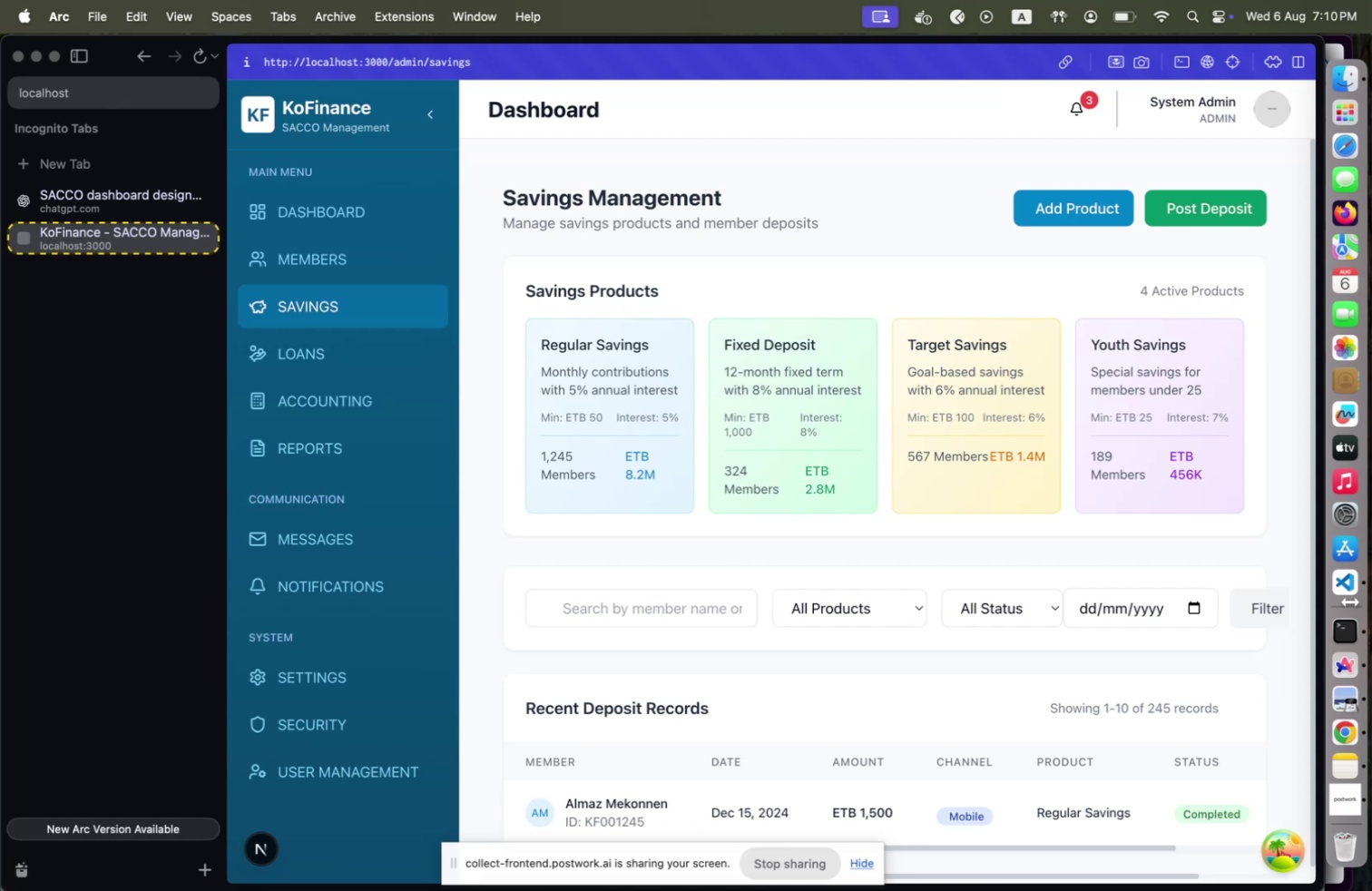 
left_click([1110, 586])
 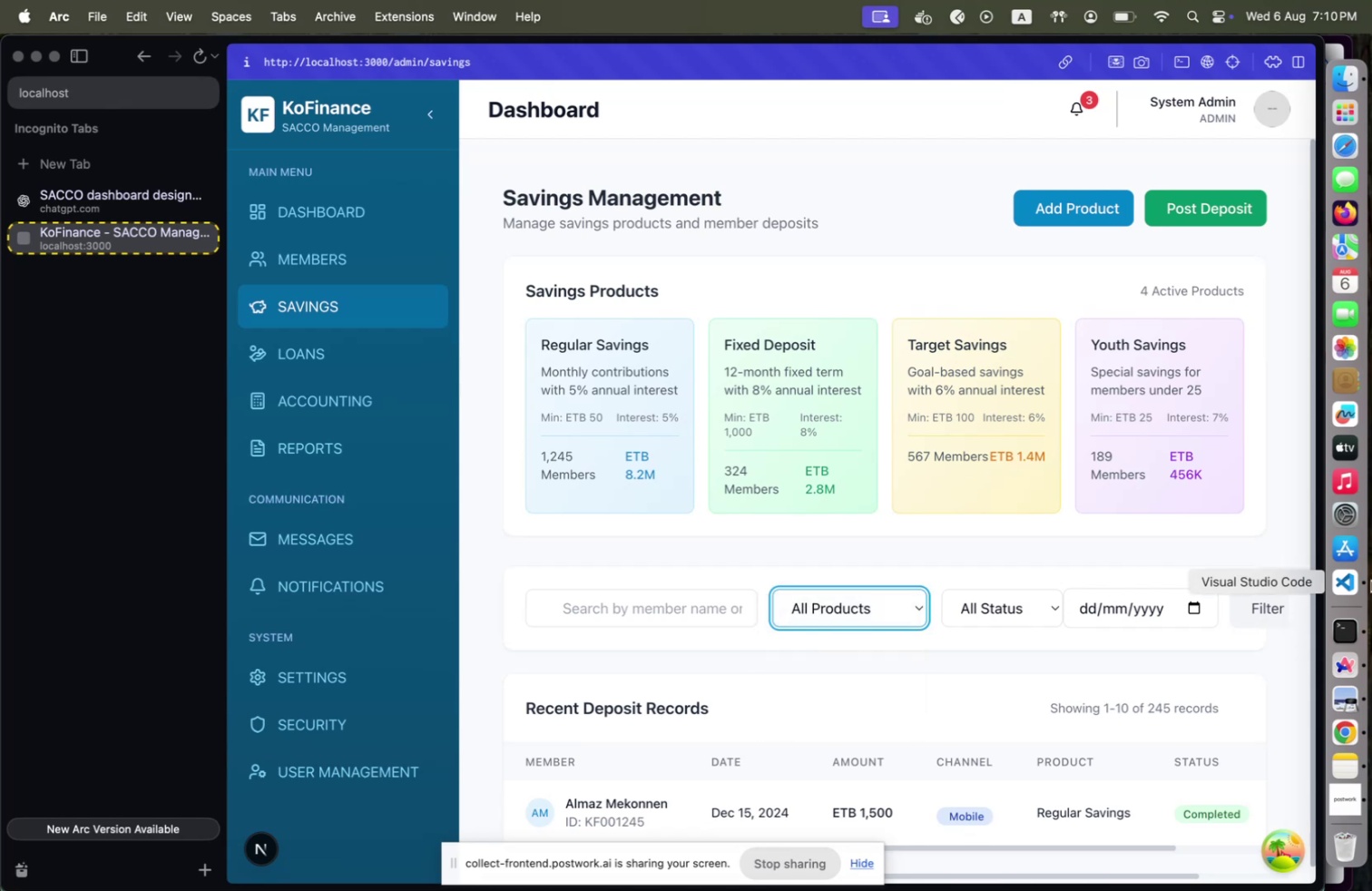 
left_click([1371, 580])
 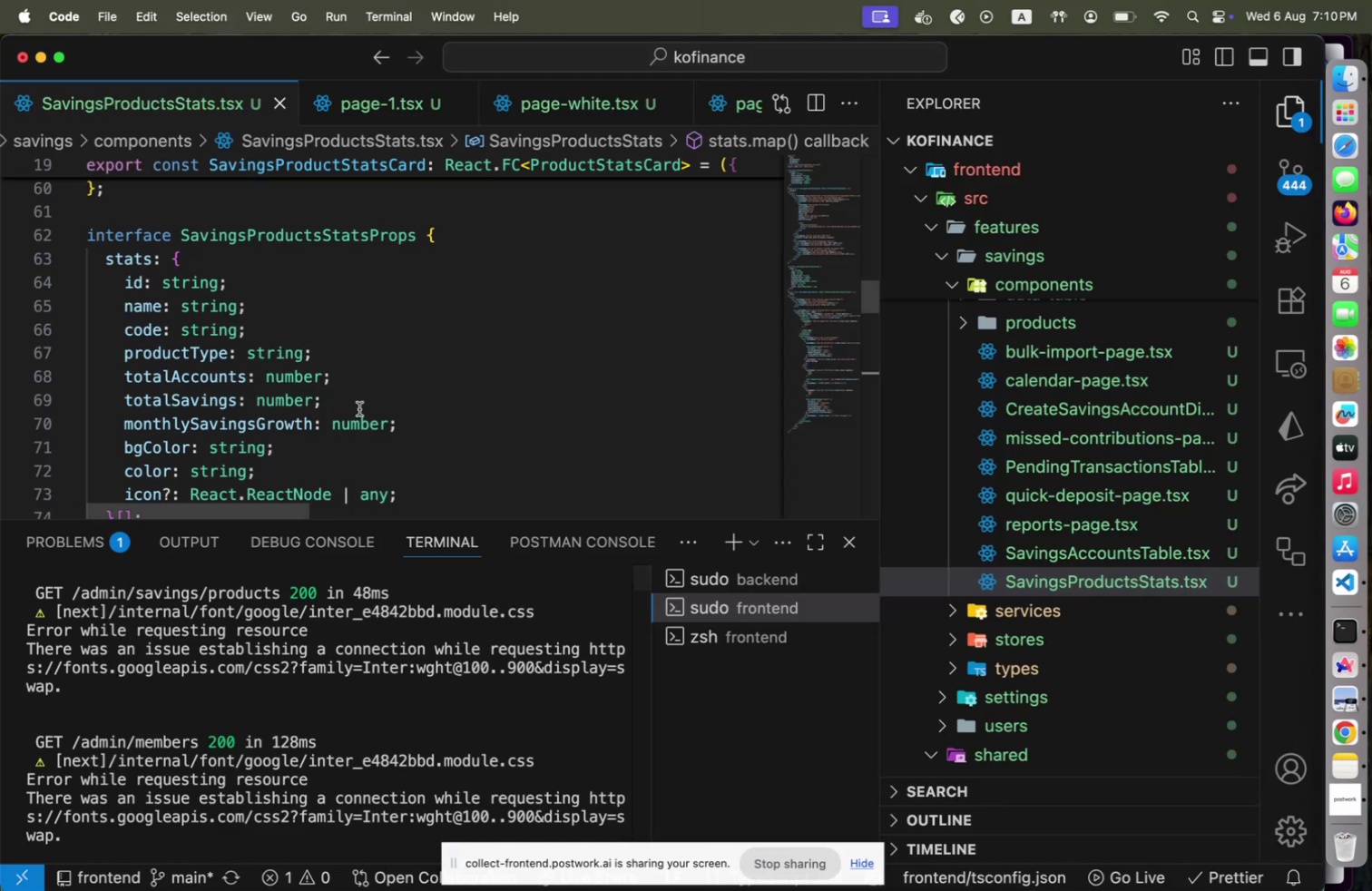 
scroll: coordinate [501, 411], scroll_direction: up, amount: 1.0
 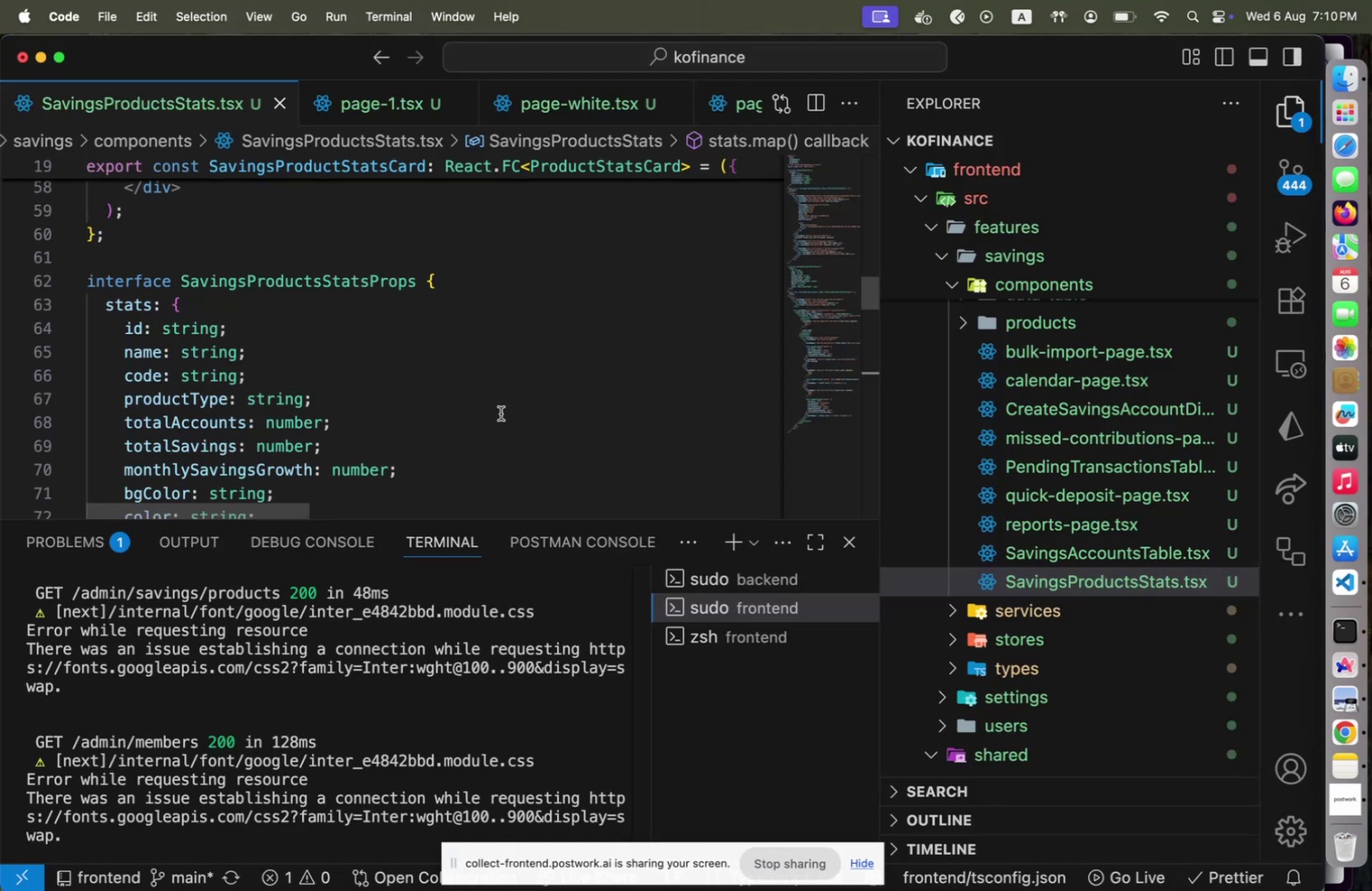 
scroll: coordinate [503, 413], scroll_direction: down, amount: 8.0
 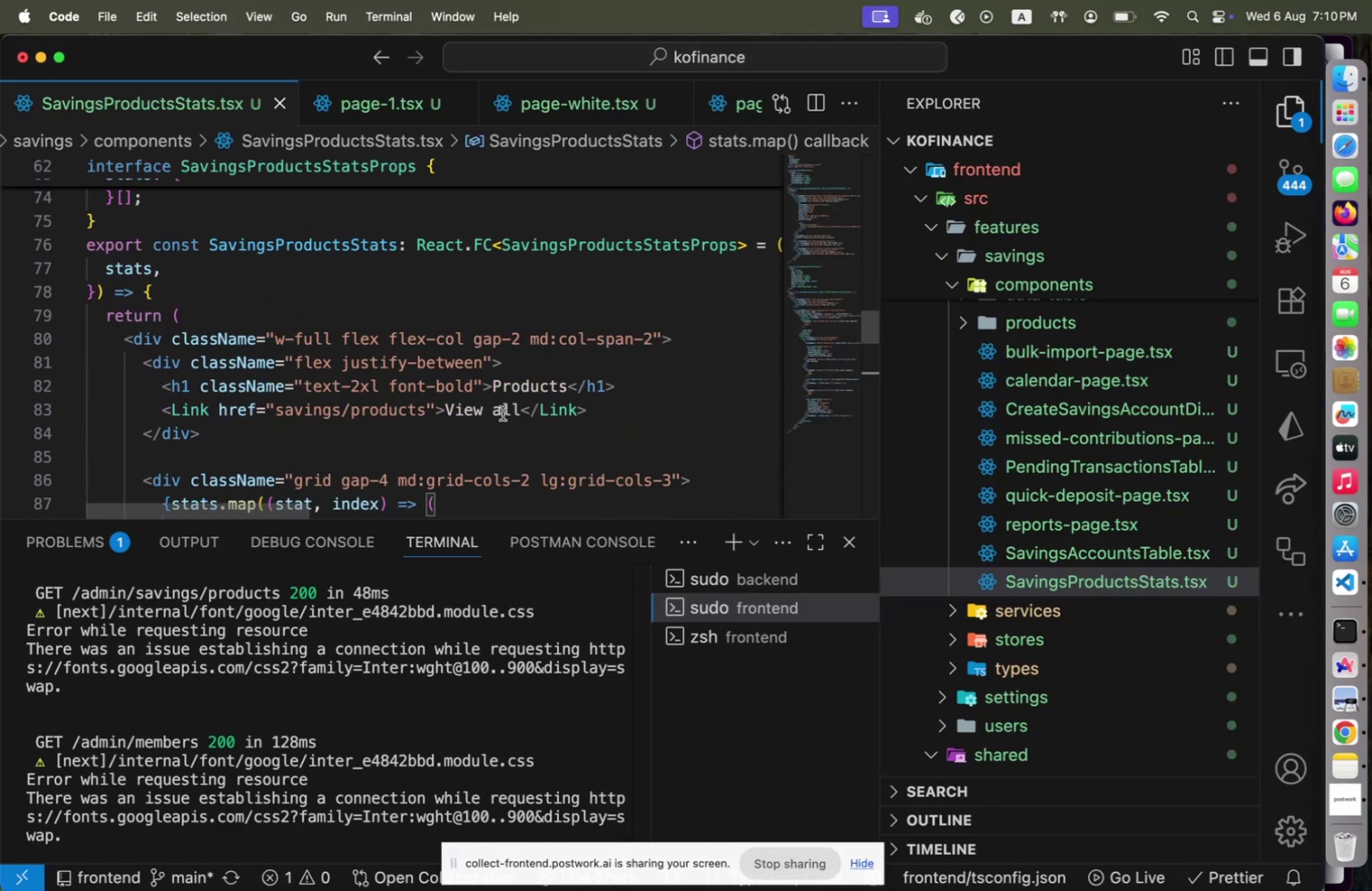 
scroll: coordinate [505, 415], scroll_direction: up, amount: 33.0
 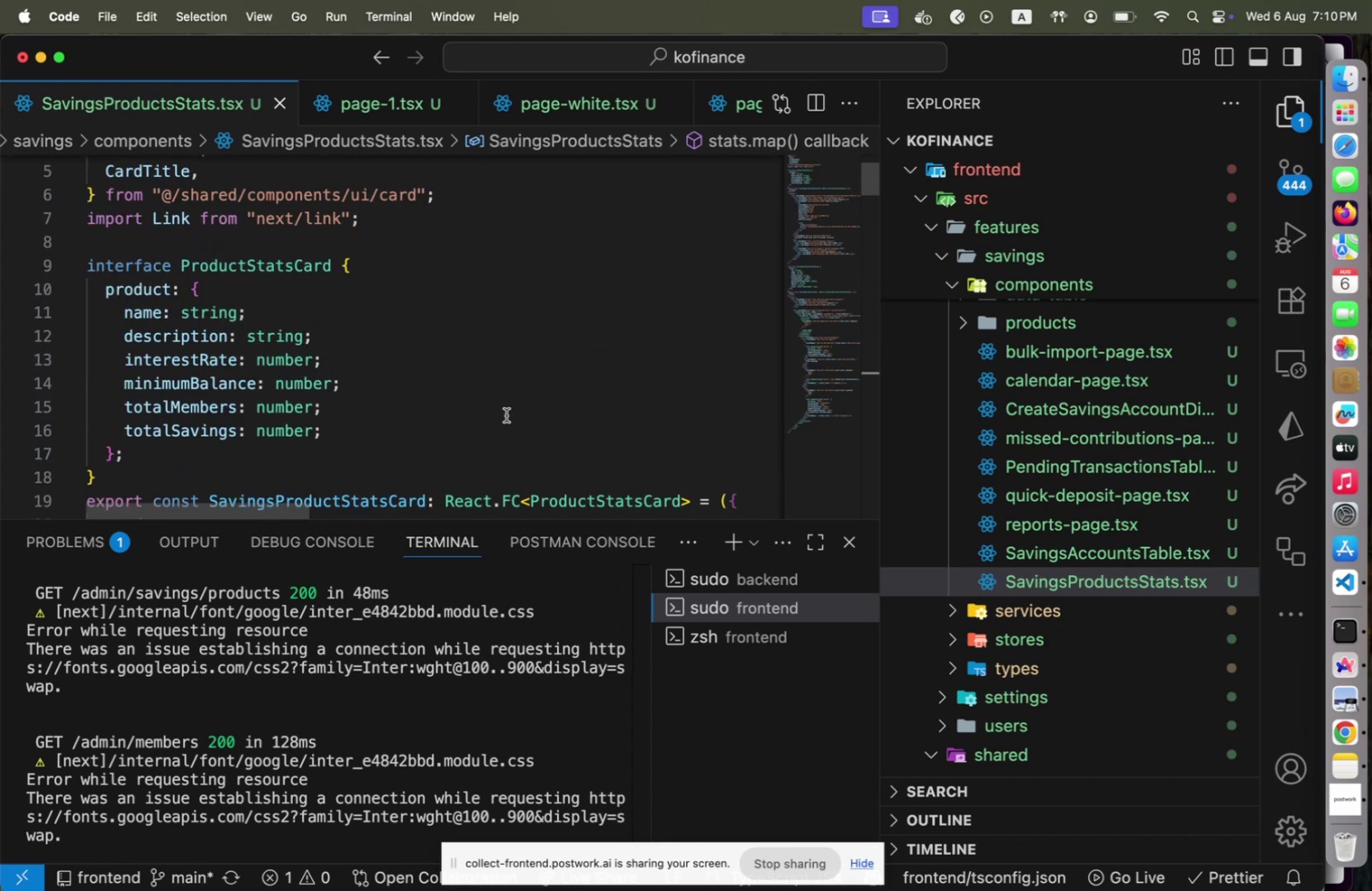 
scroll: coordinate [508, 414], scroll_direction: down, amount: 3.0
 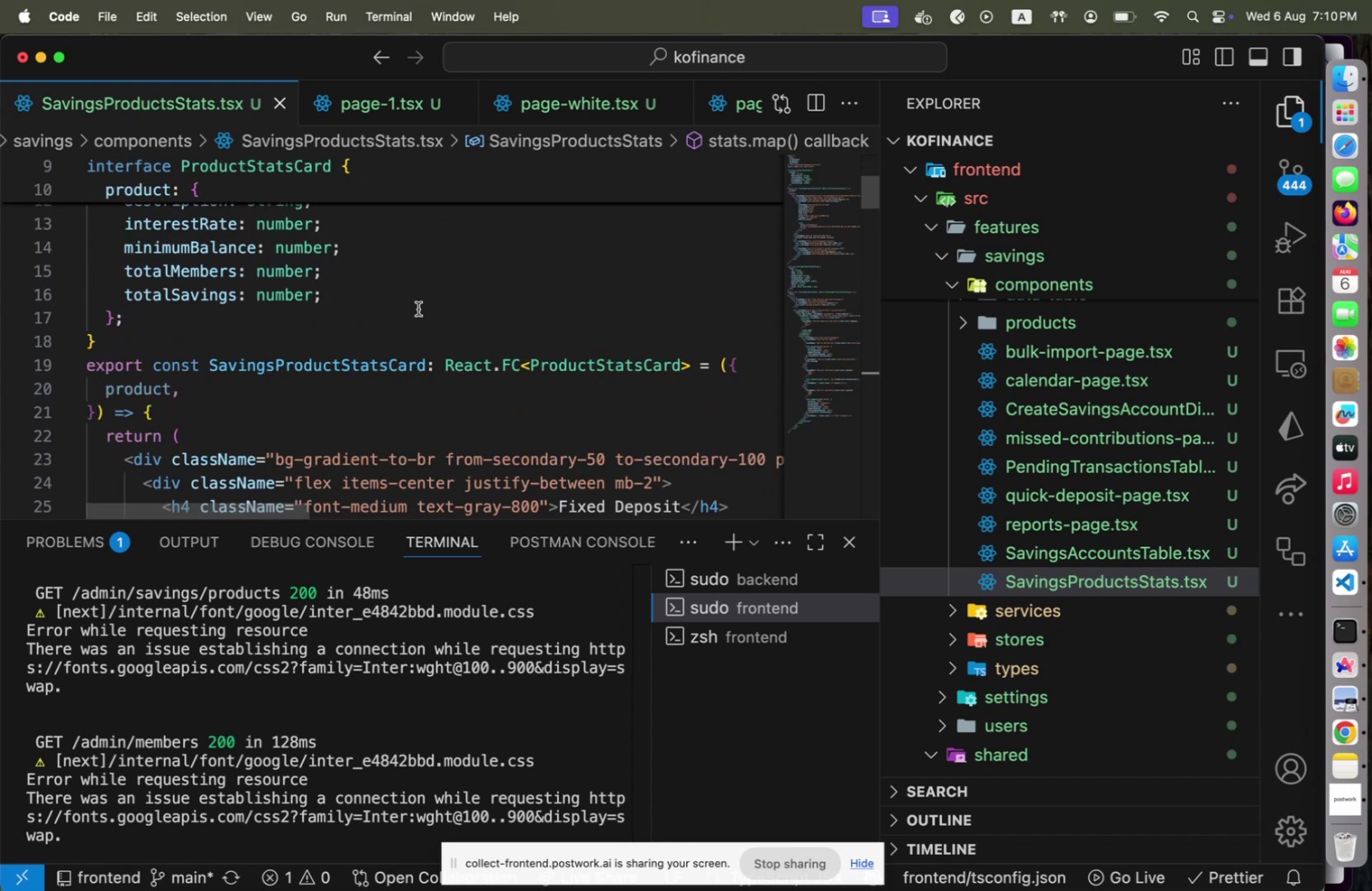 
scroll: coordinate [418, 306], scroll_direction: up, amount: 1.0
 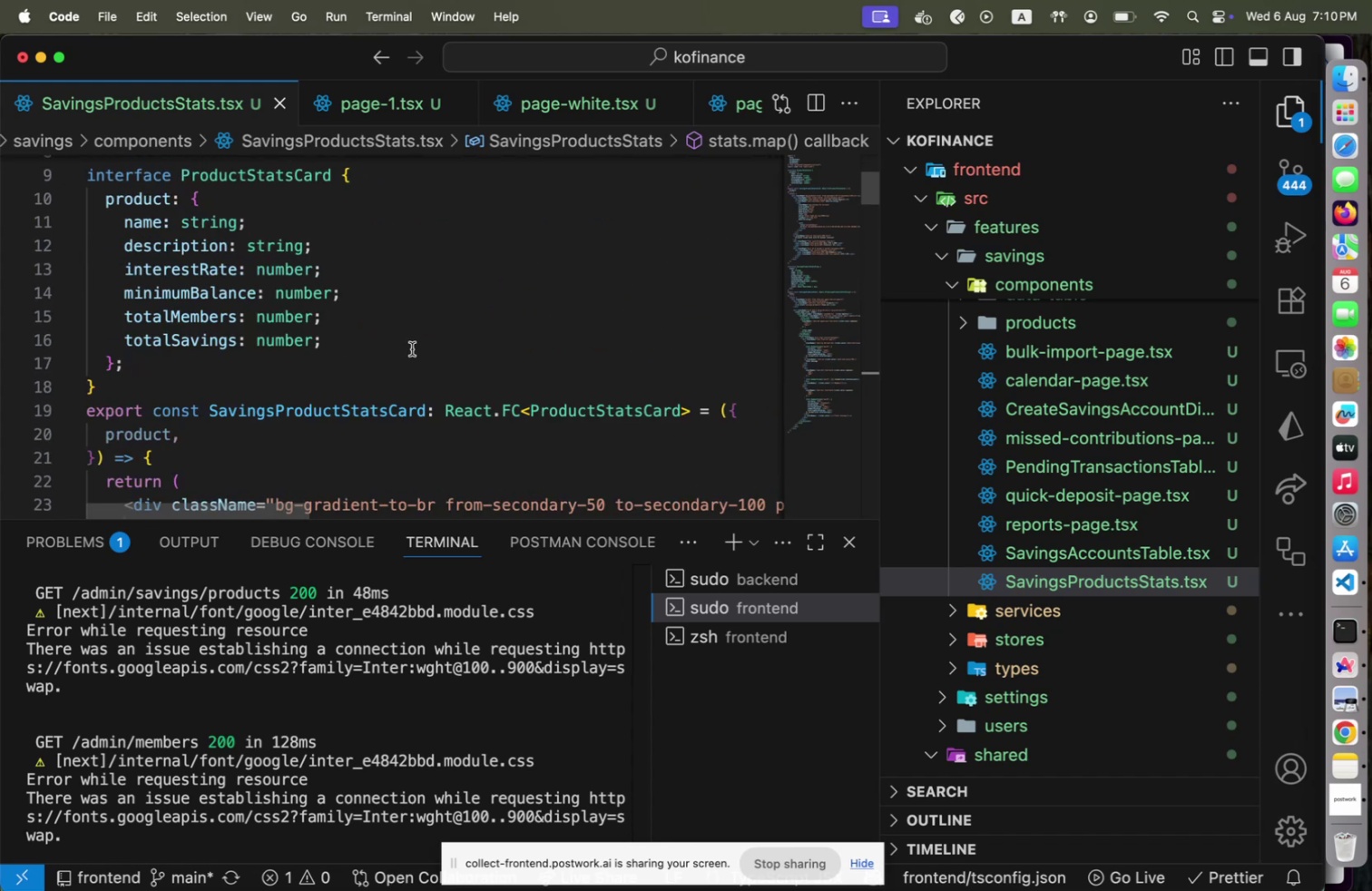 
left_click([412, 348])
 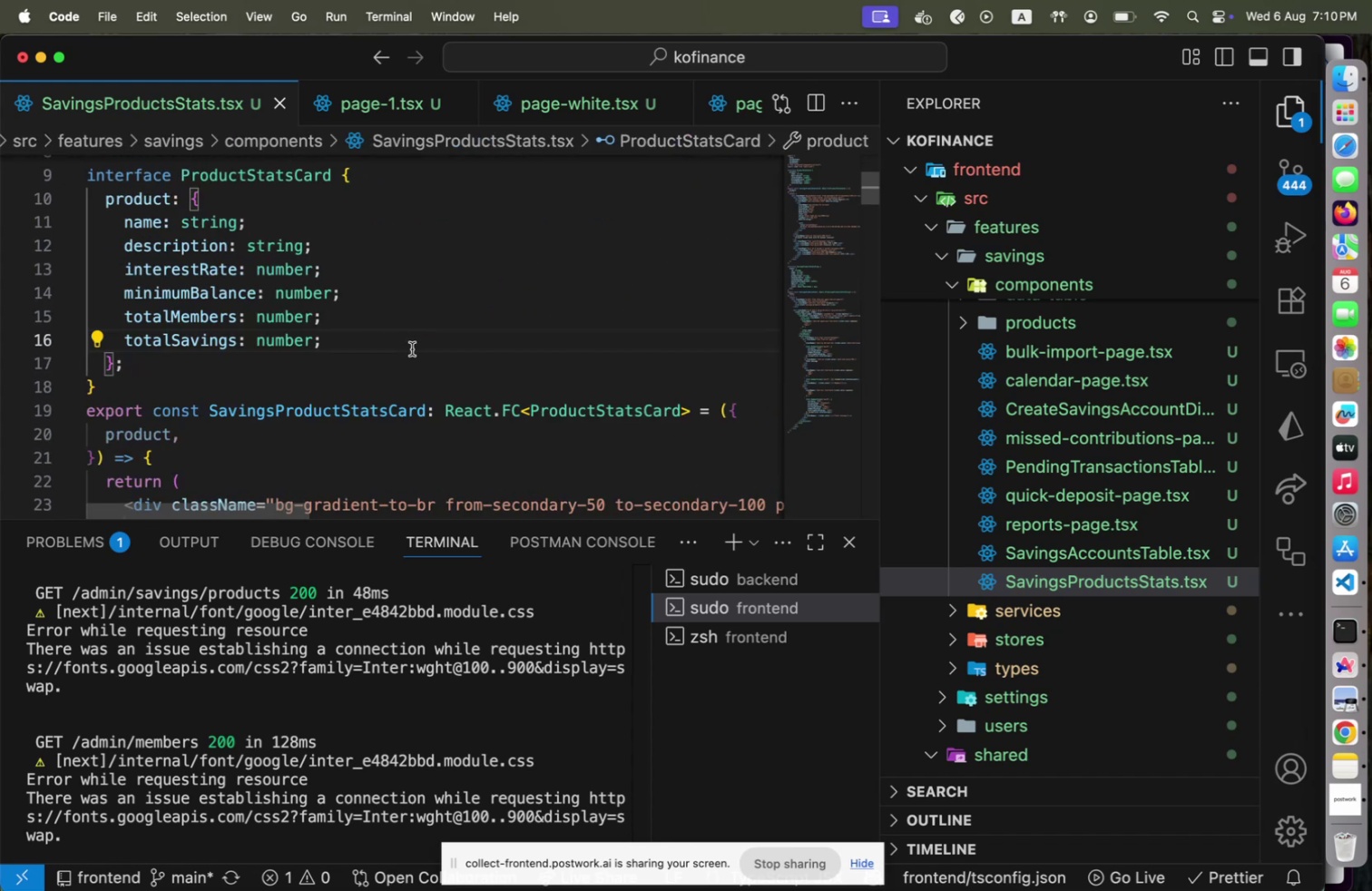 
key(Shift+ArrowUp)
 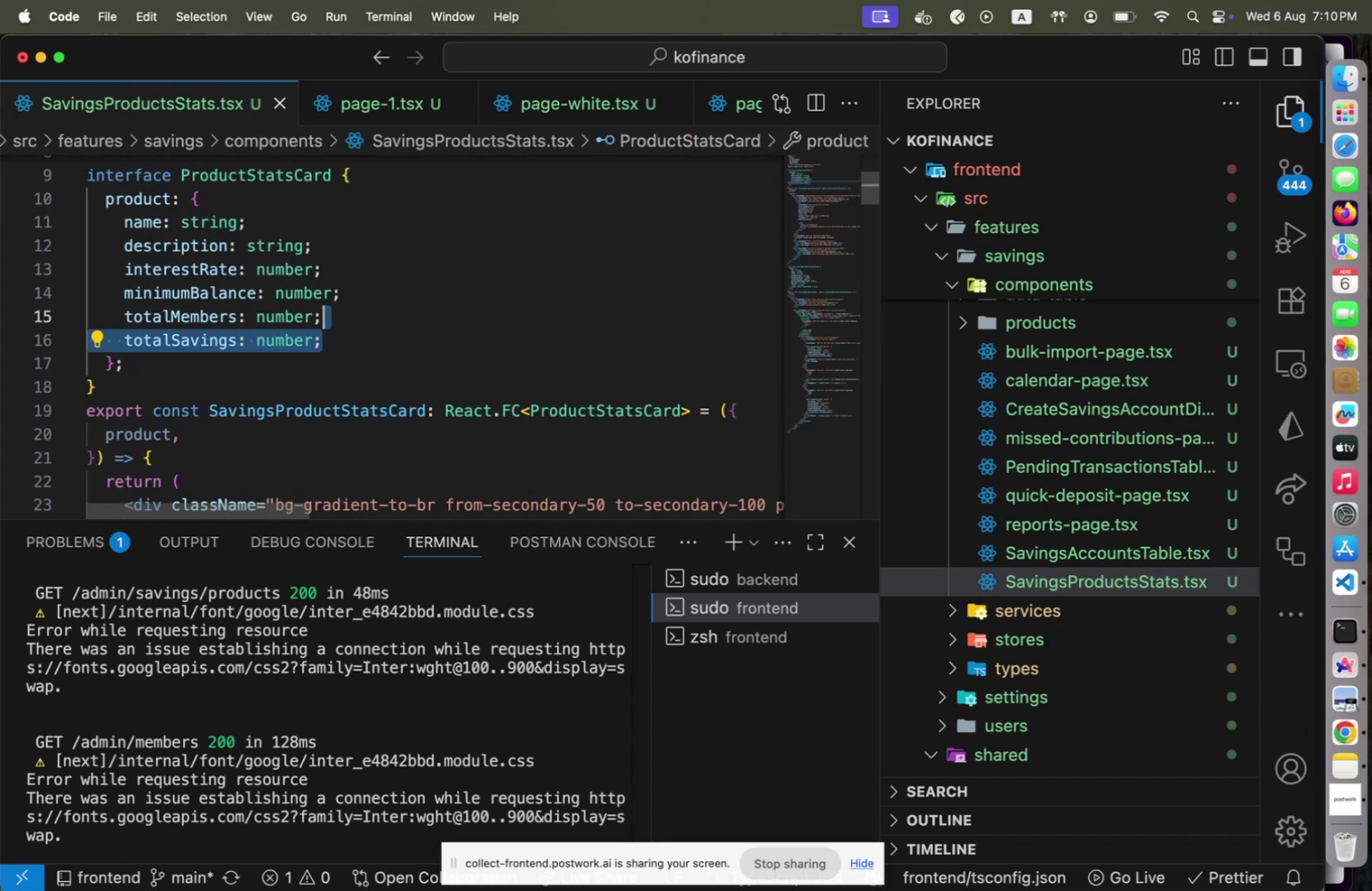 
key(Shift+ArrowUp)
 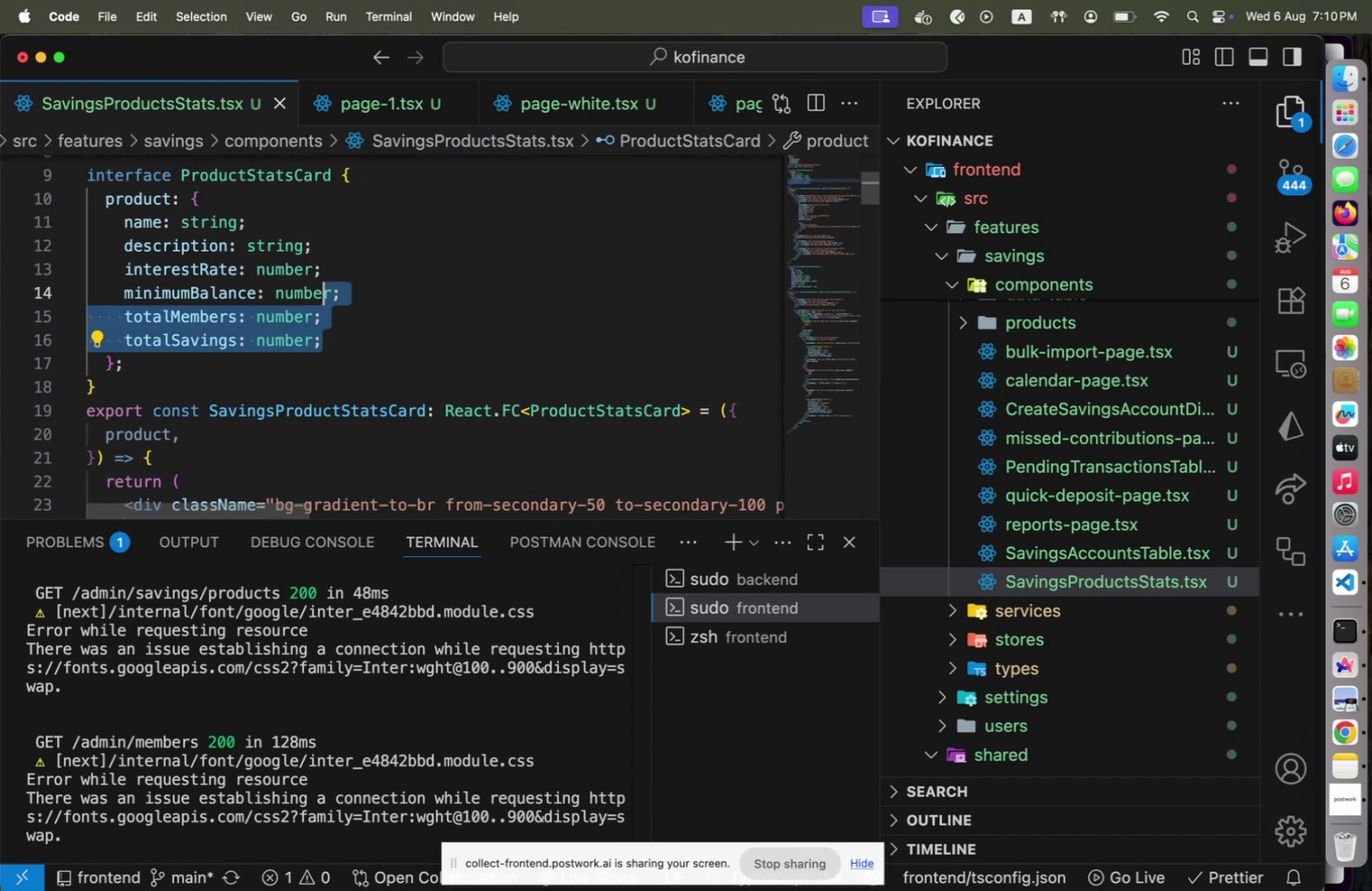 
key(Shift+ArrowUp)
 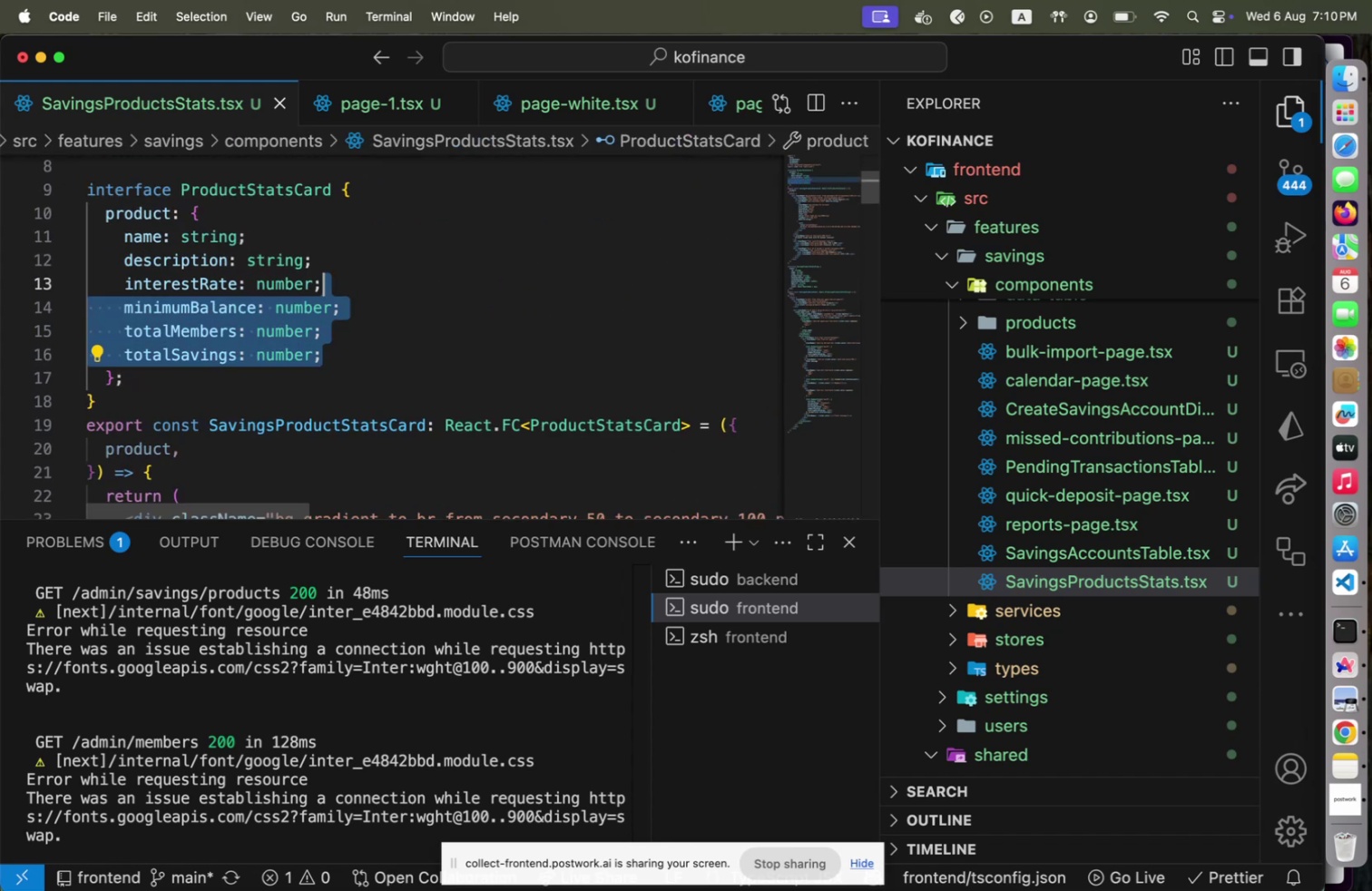 
key(Shift+ArrowUp)
 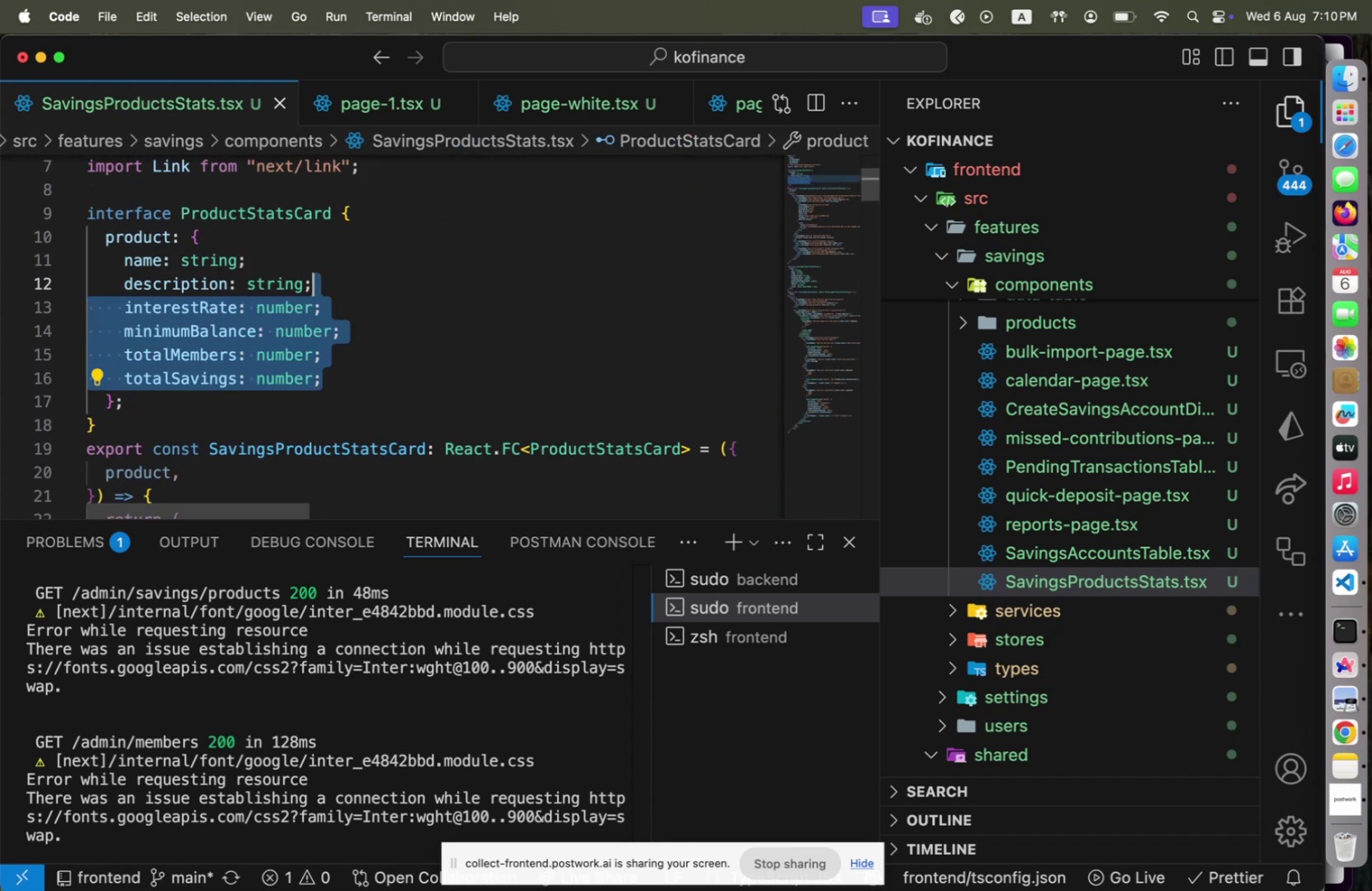 
key(Shift+ArrowUp)
 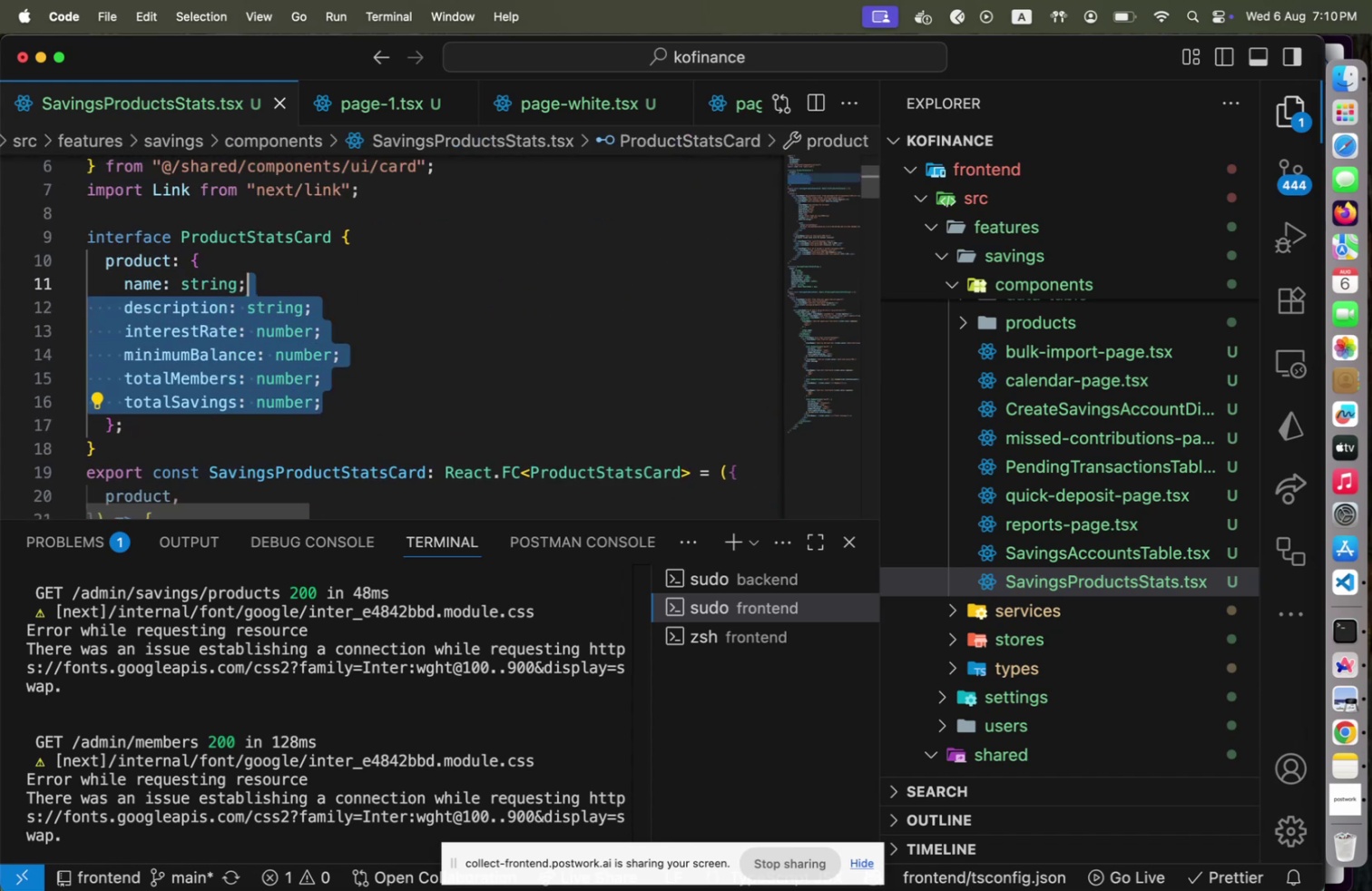 
key(Shift+Home)
 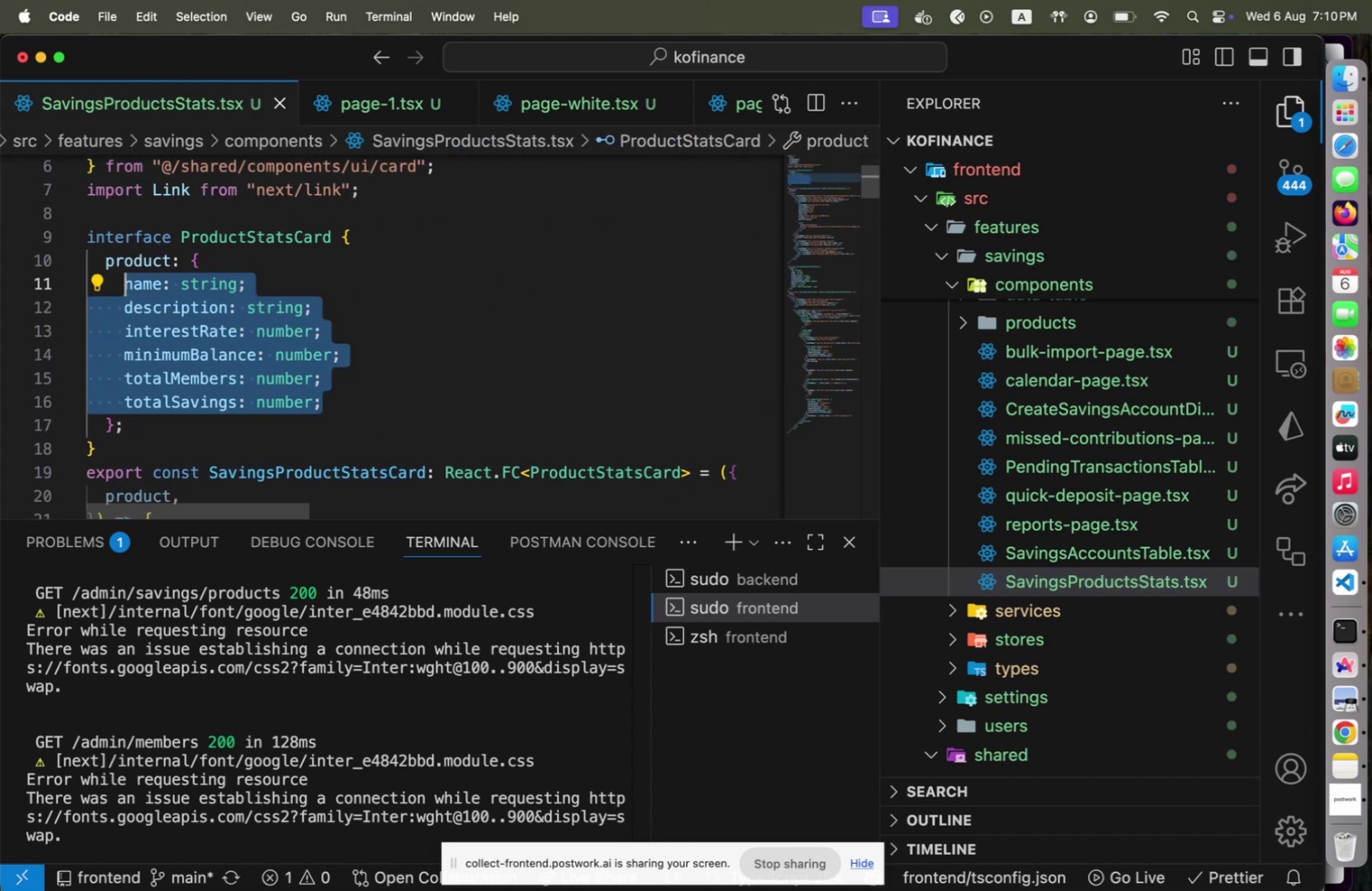 
key(Meta+C)
 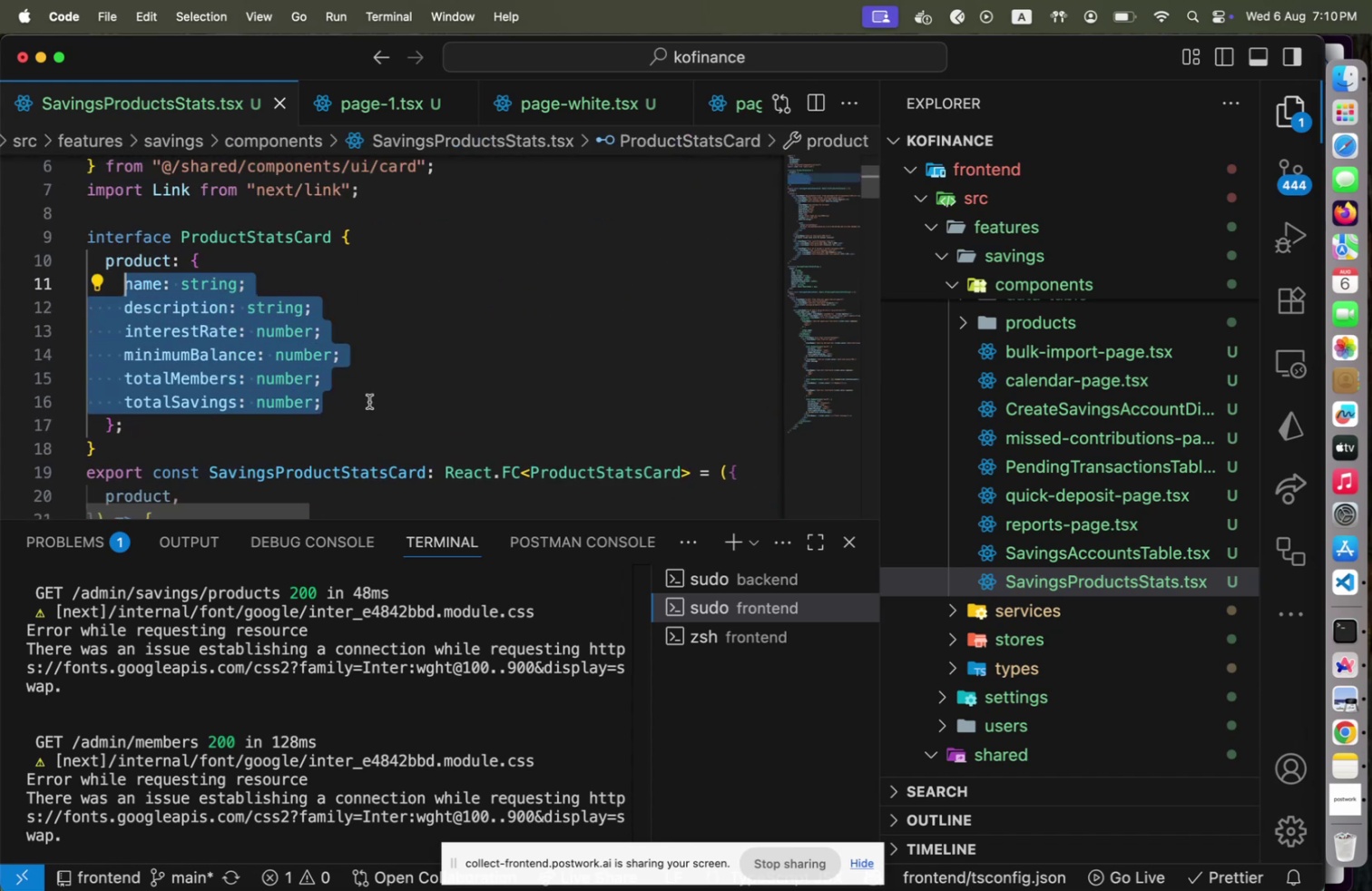 
scroll: coordinate [355, 385], scroll_direction: down, amount: 29.0
 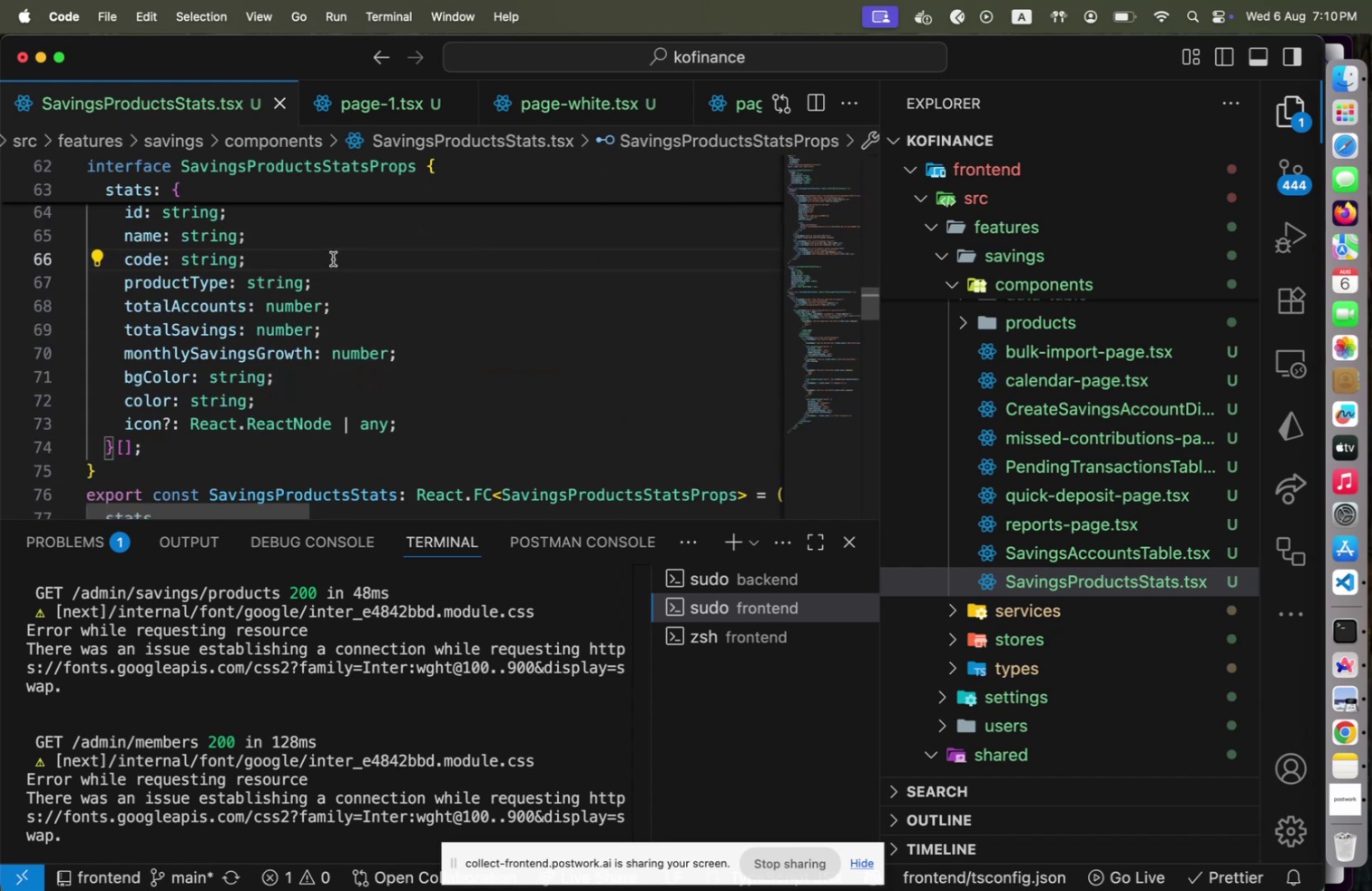 
key(Enter)
 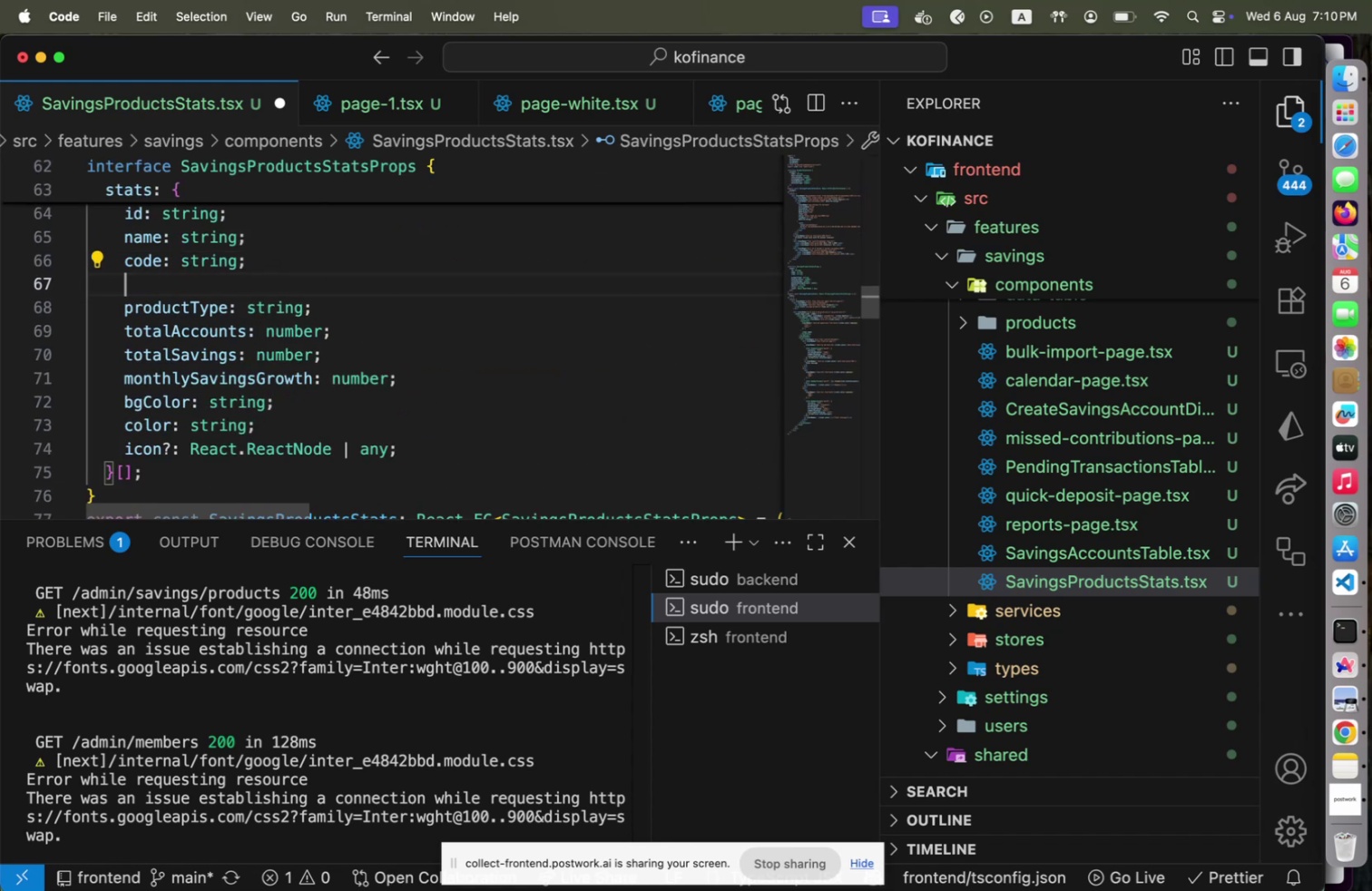 
key(Meta+V)
 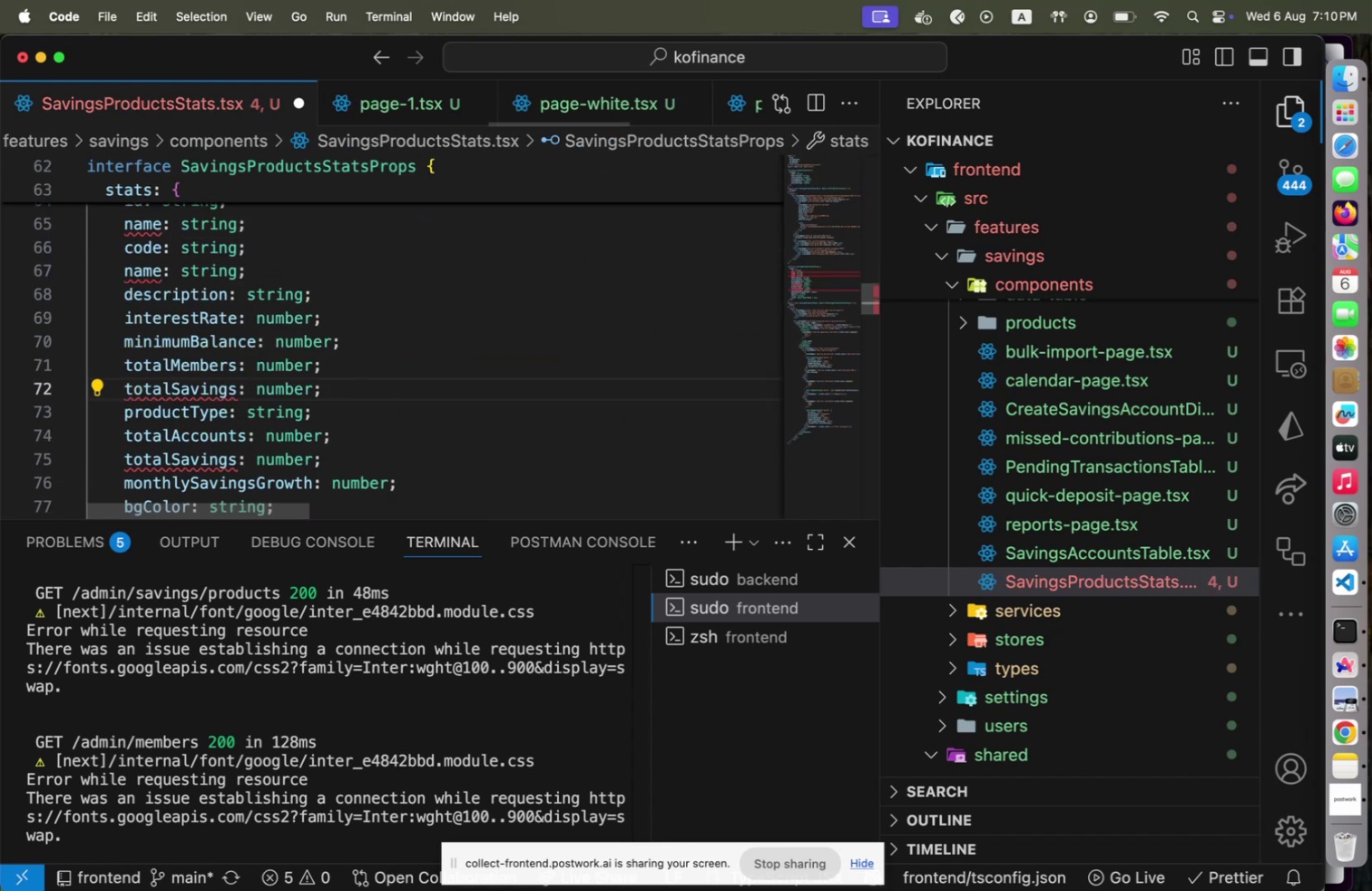 
key(ArrowUp)
 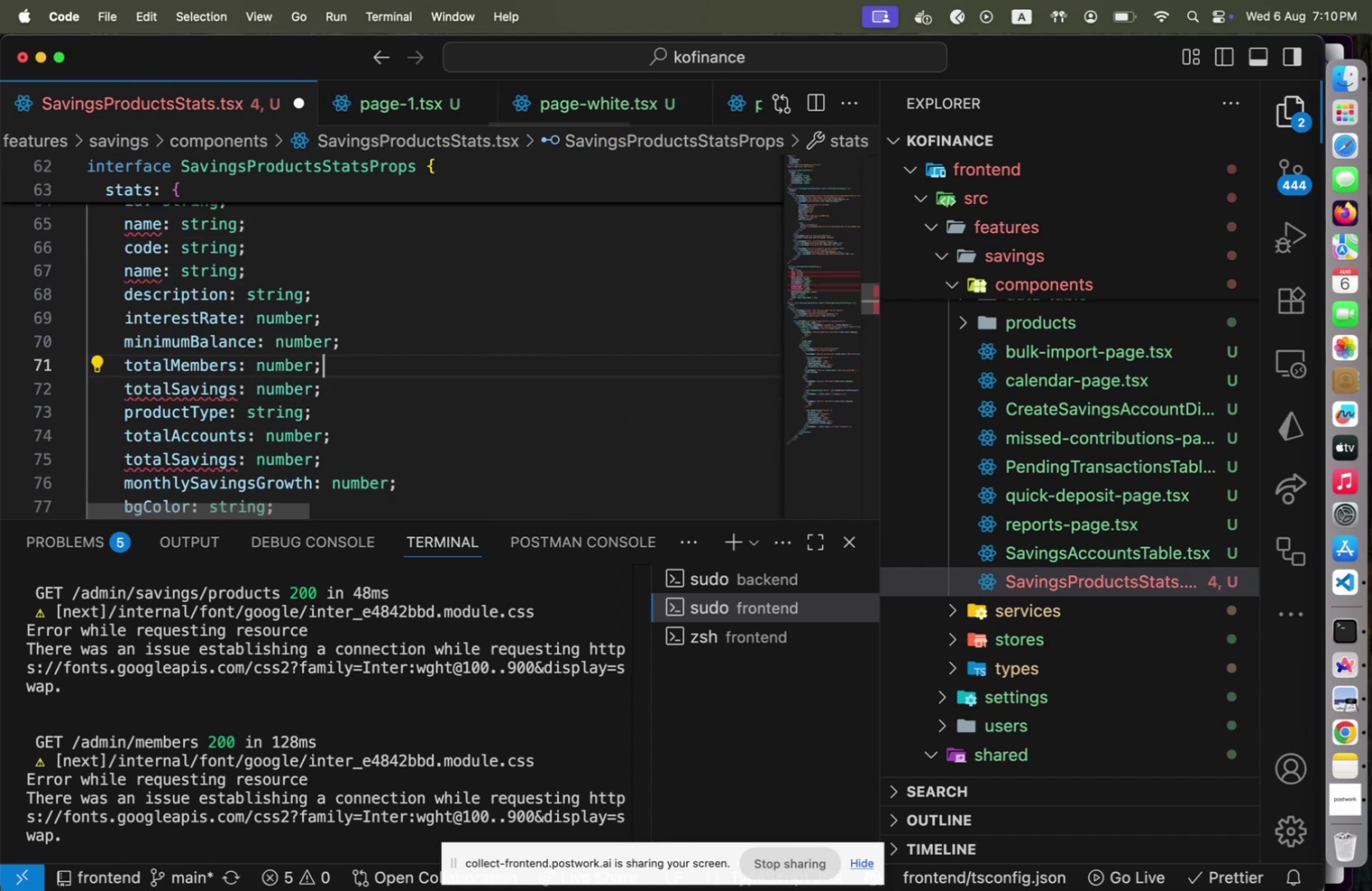 
key(ArrowDown)
 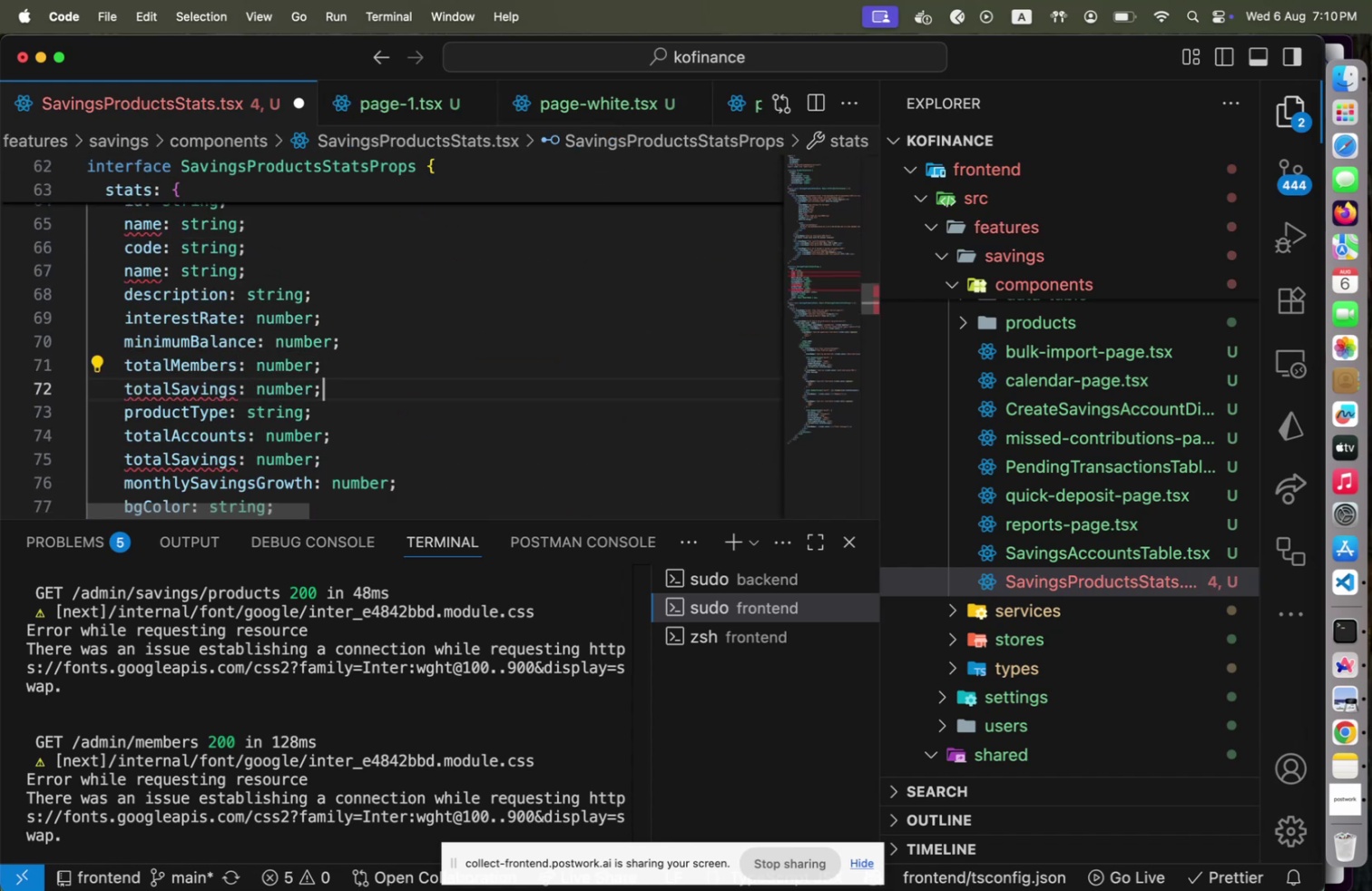 
key(Shift+Home)
 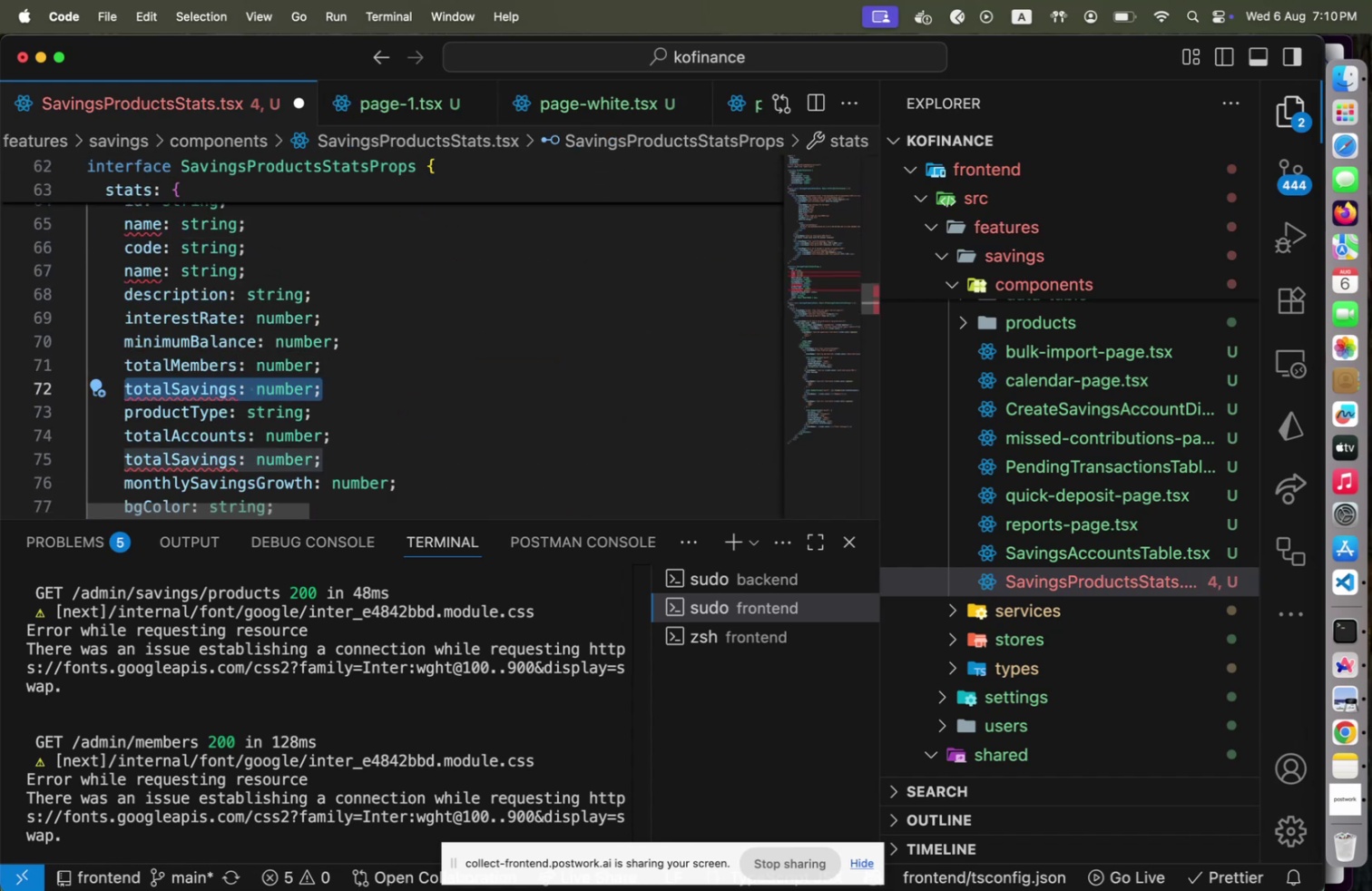 
key(ArrowLeft)
 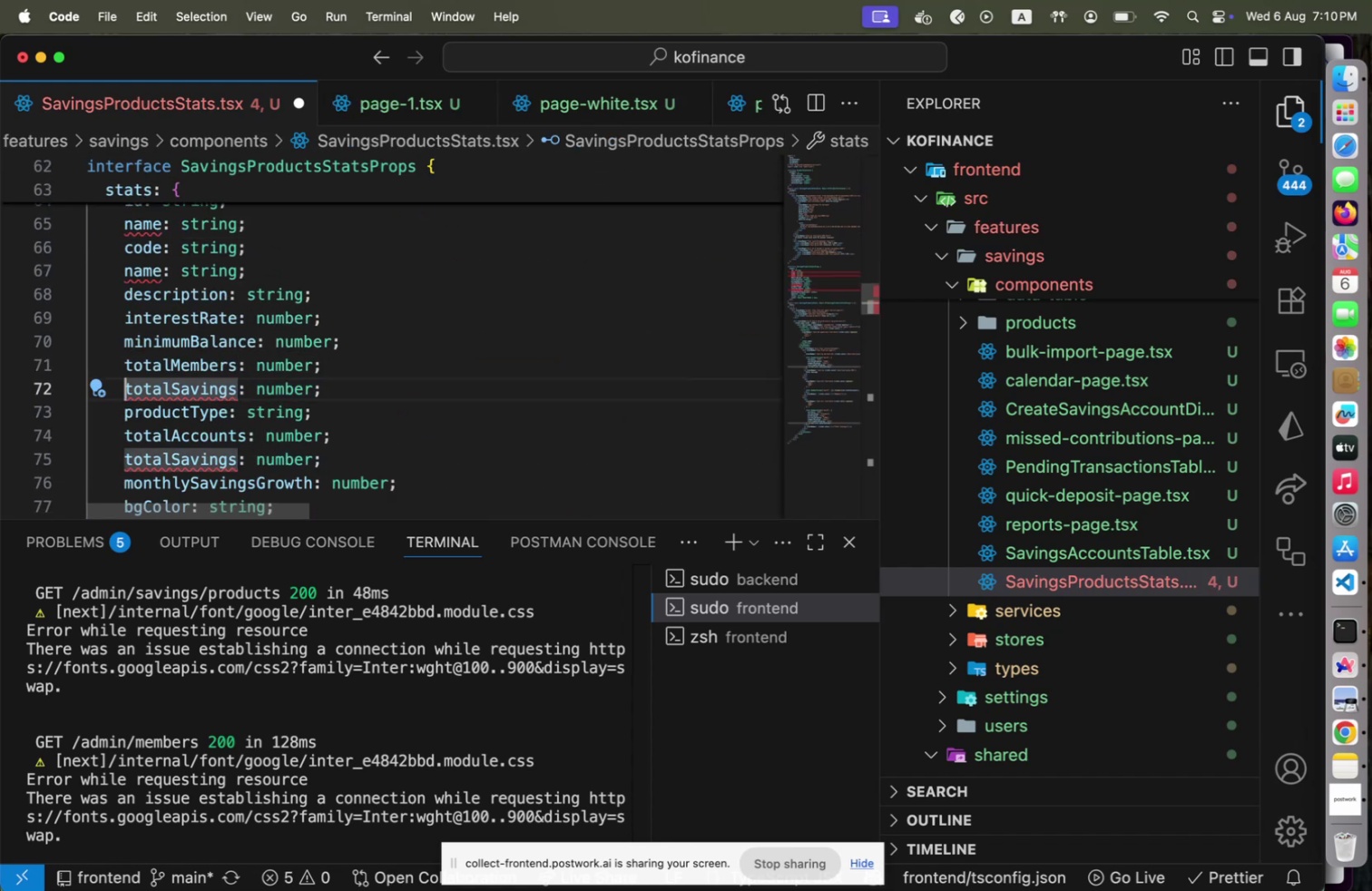 
key(ArrowDown)
 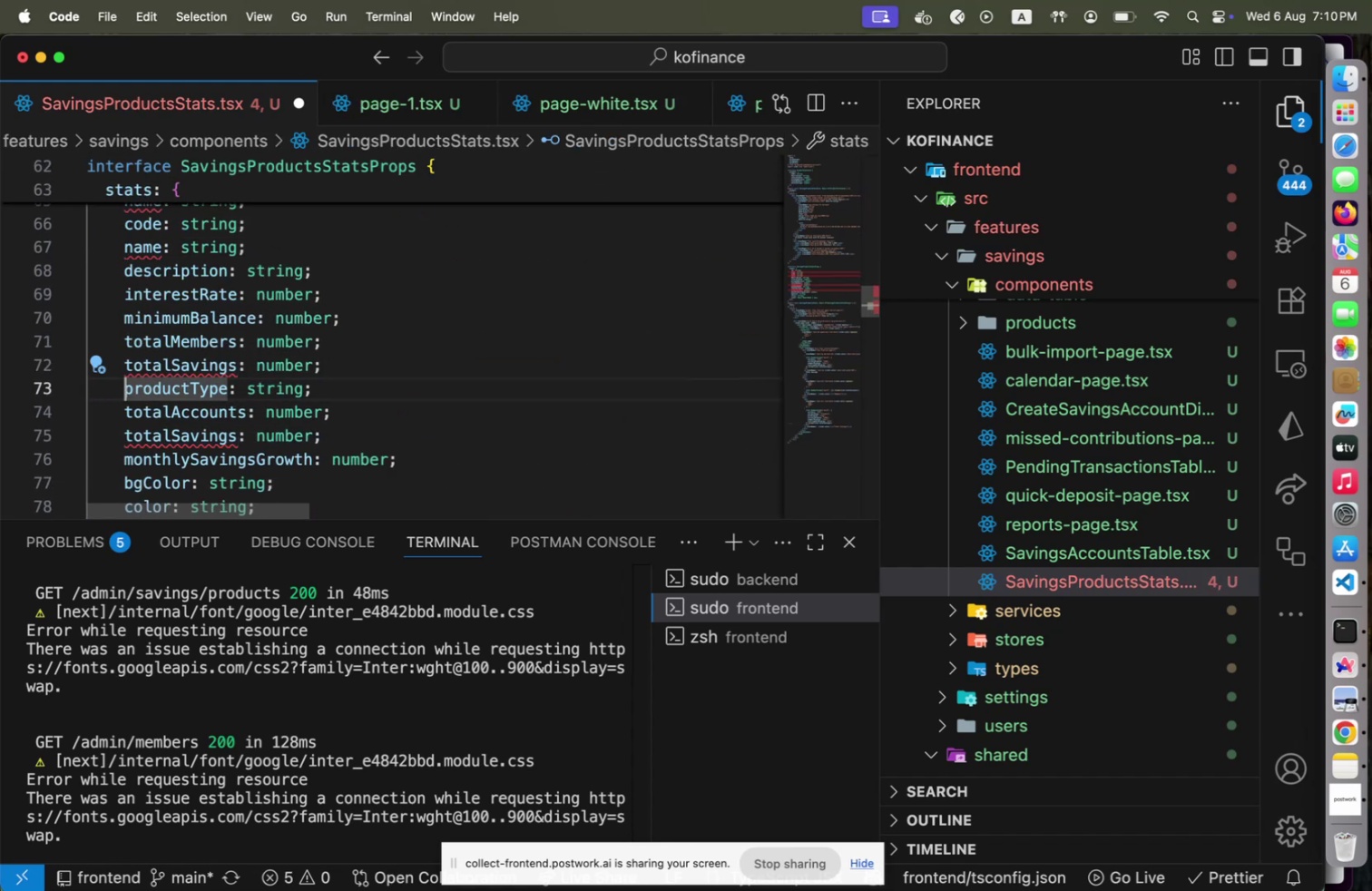 
key(Alt+ArrowUp)
 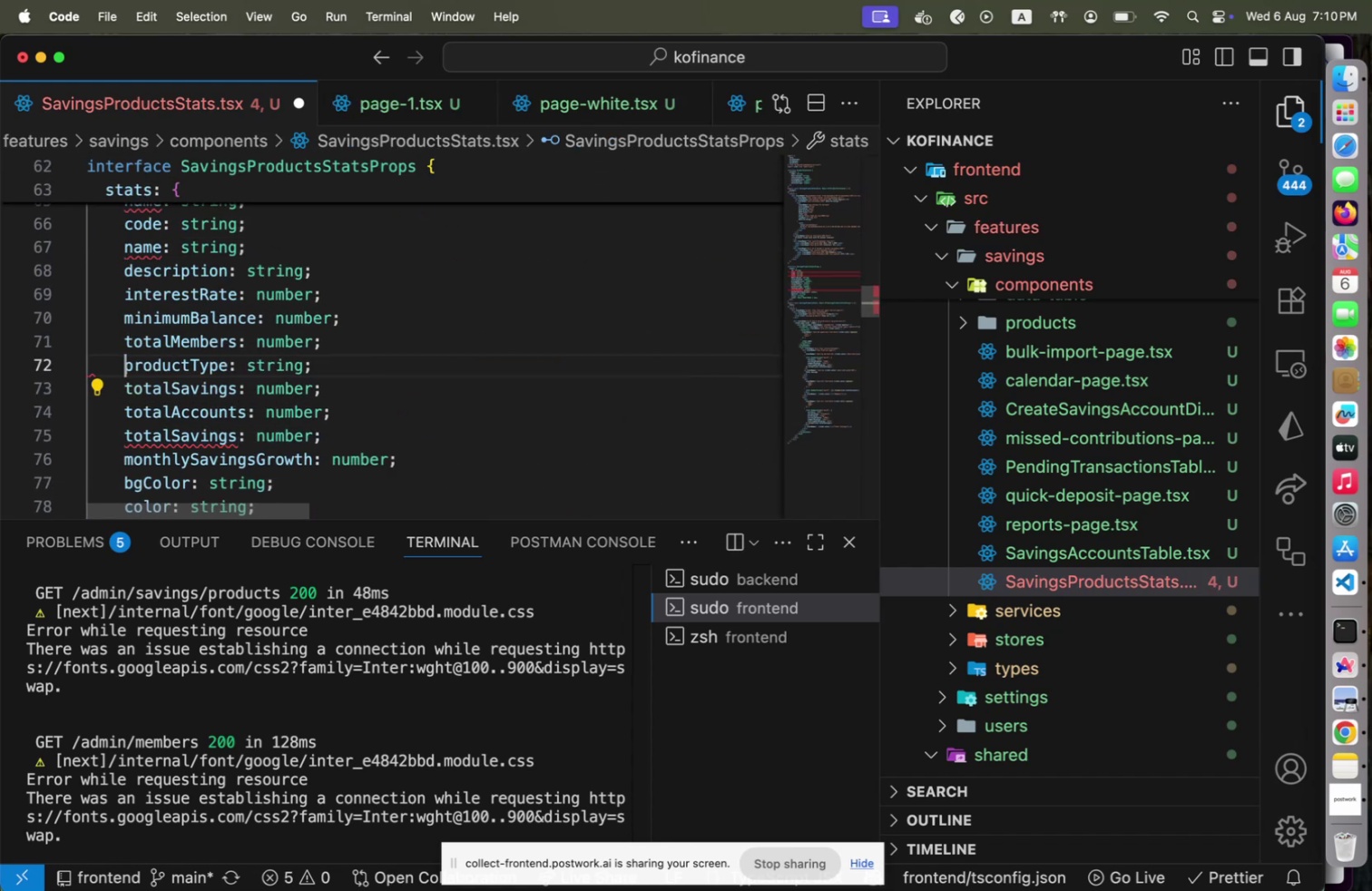 
key(Alt+ArrowUp)
 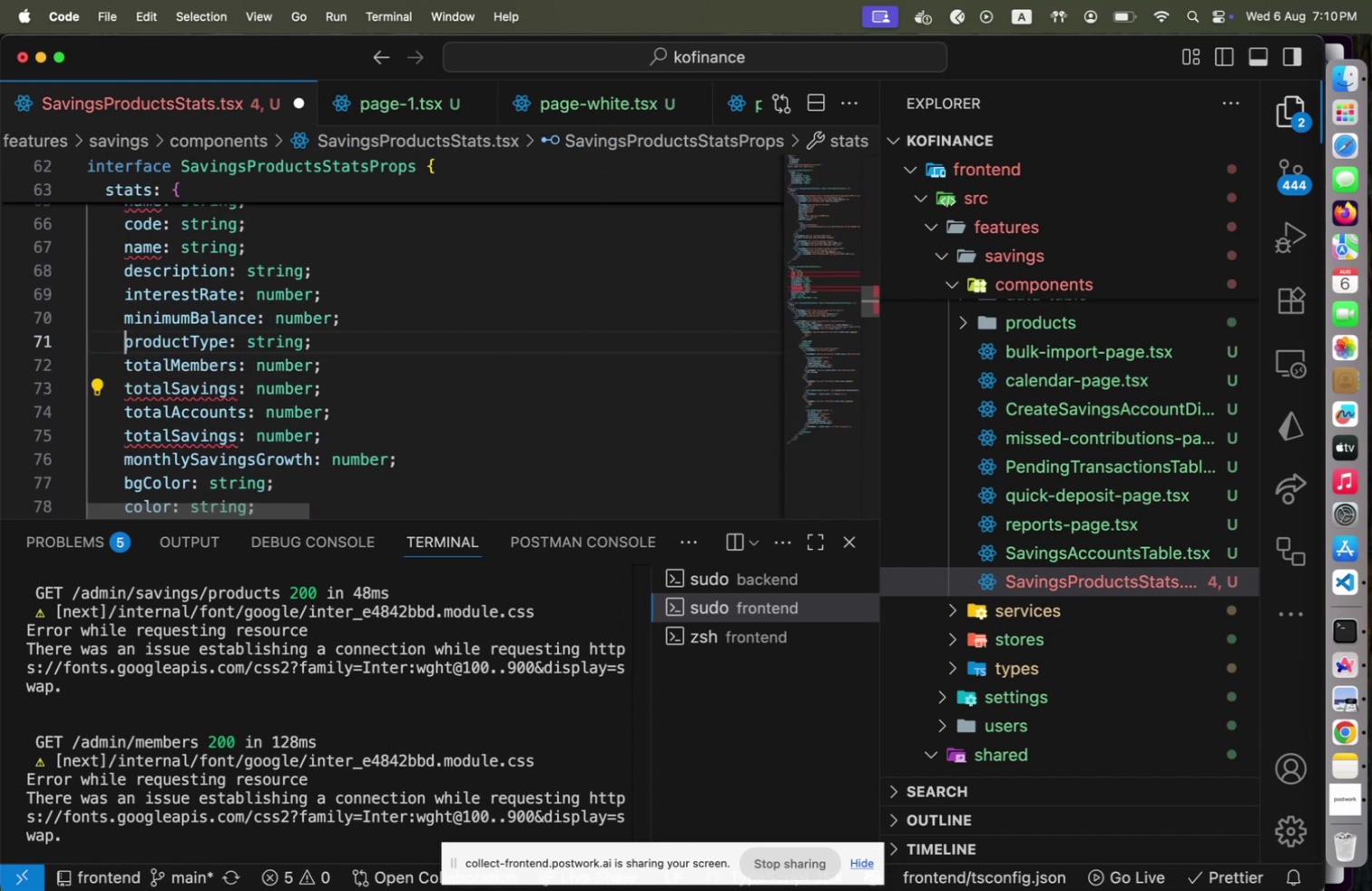 
key(Alt+ArrowUp)
 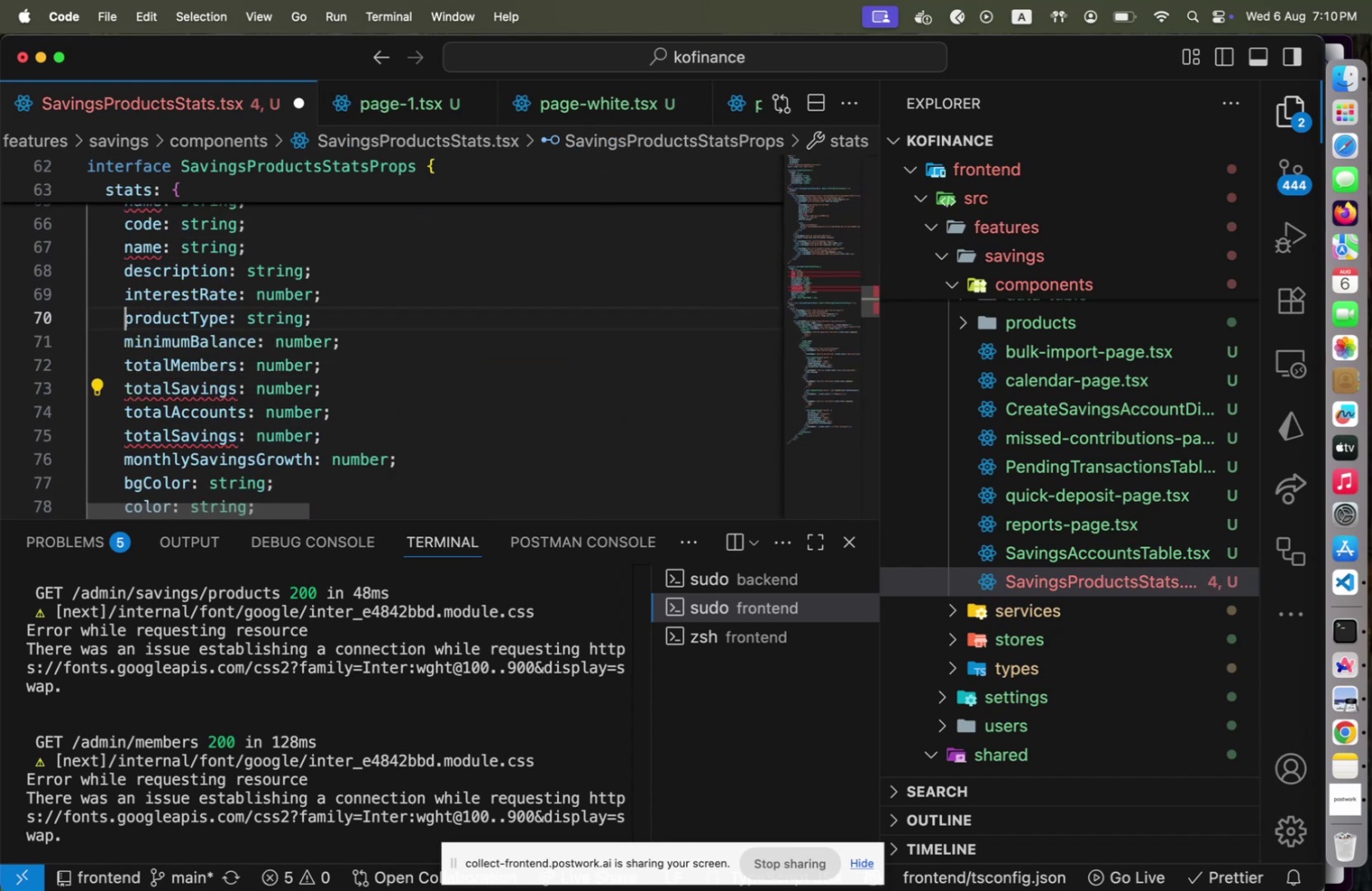 
key(Alt+ArrowUp)
 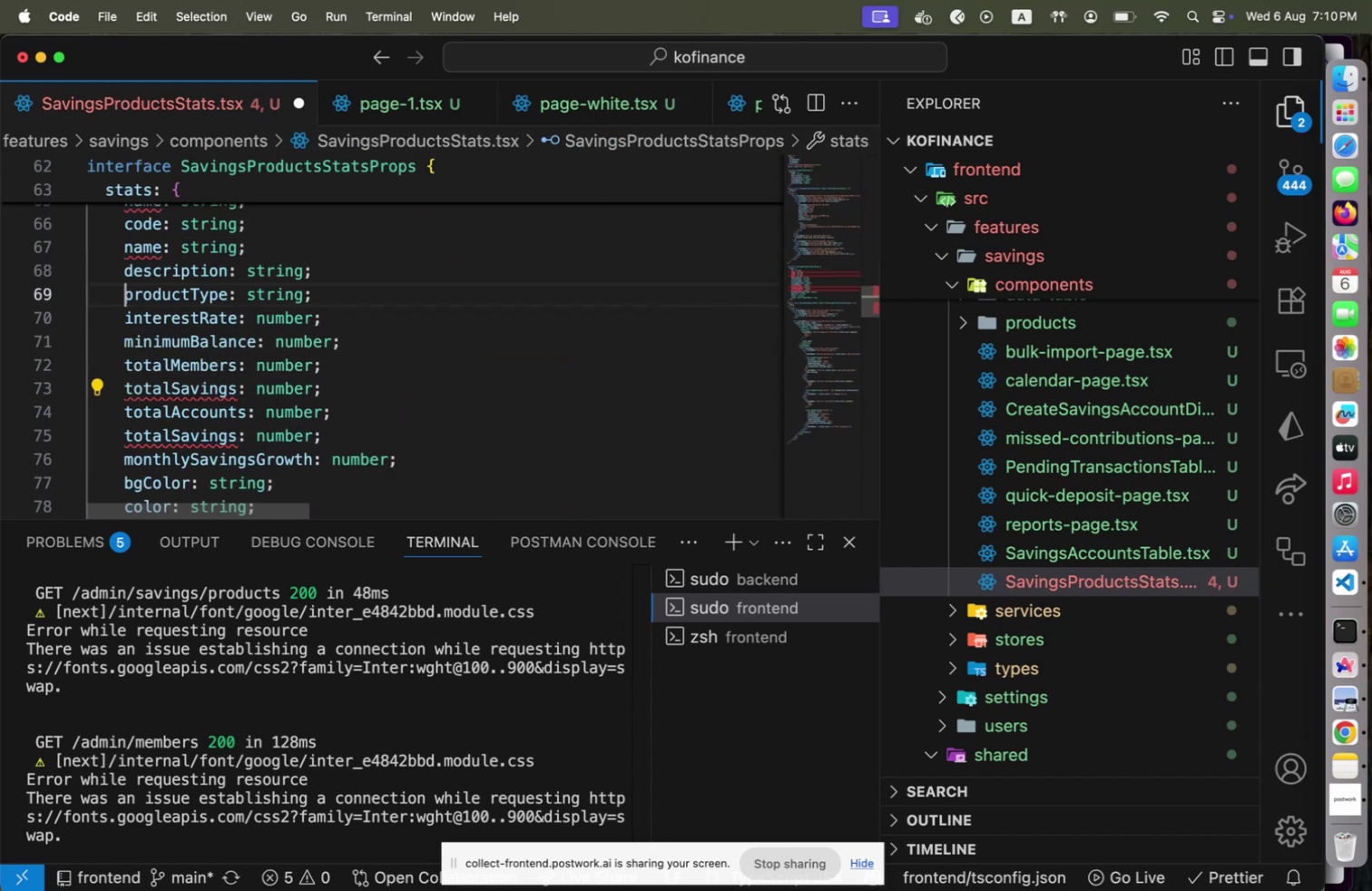 
key(ArrowDown)
 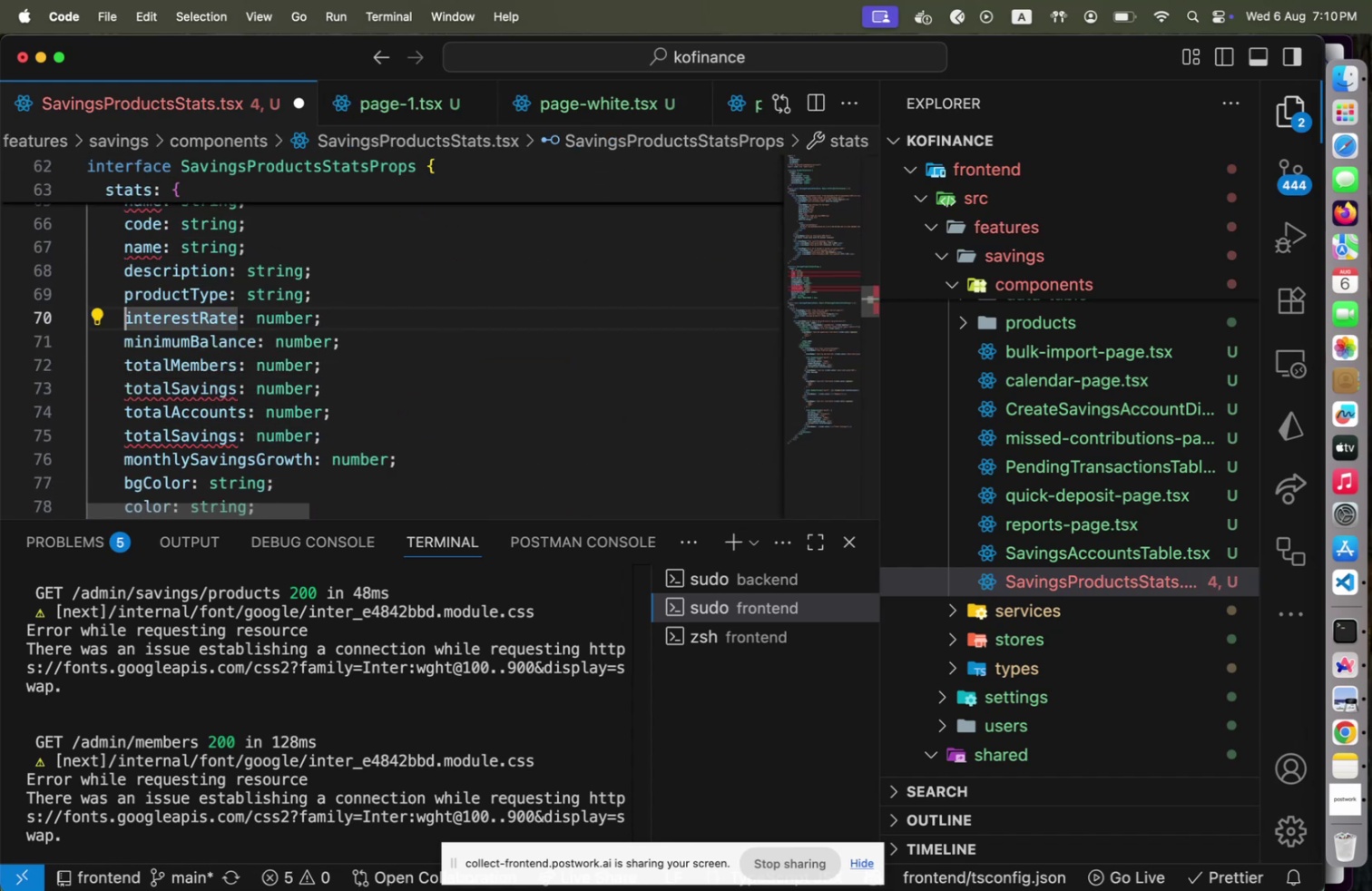 
key(ArrowDown)
 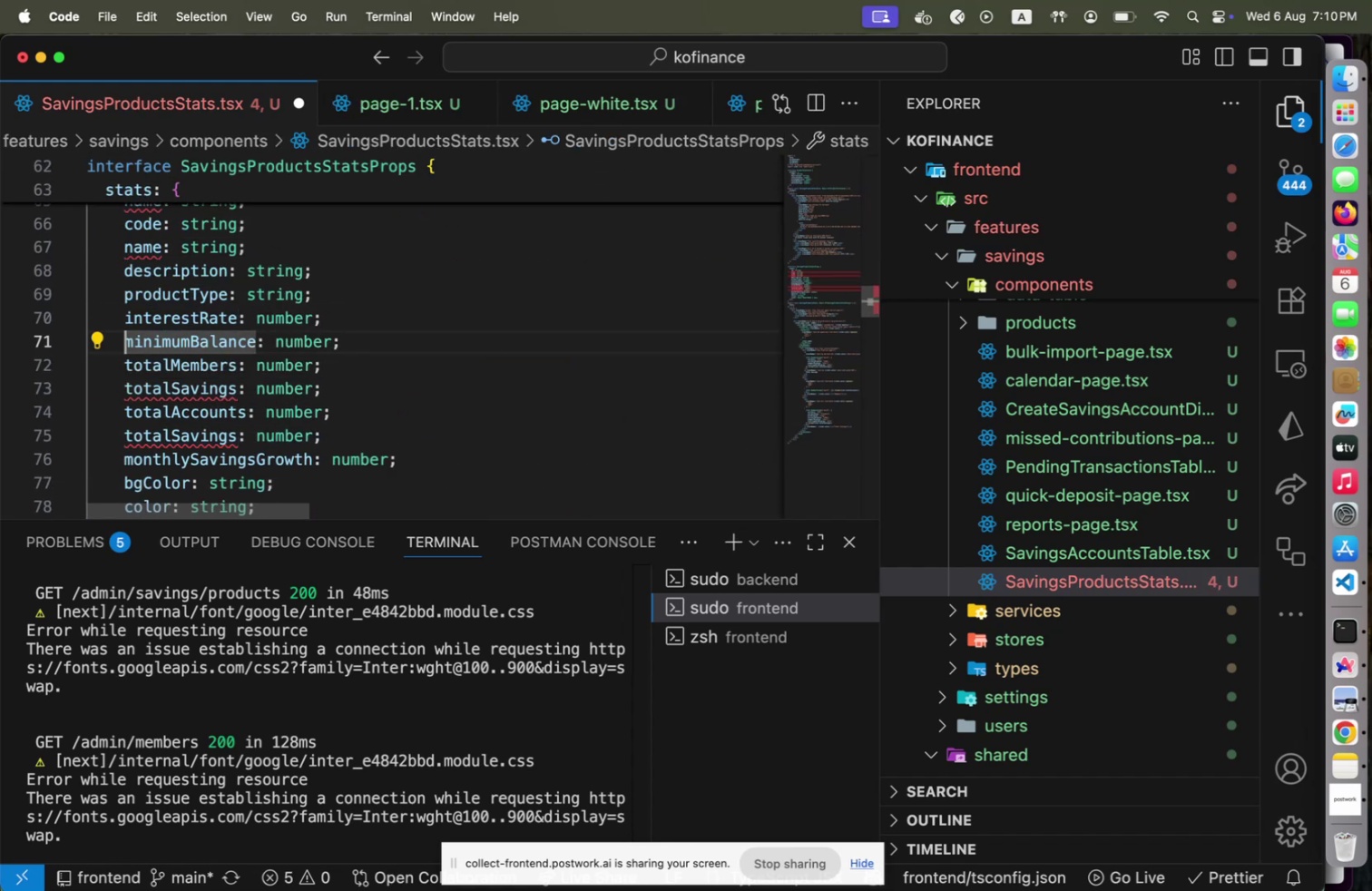 
key(ArrowDown)
 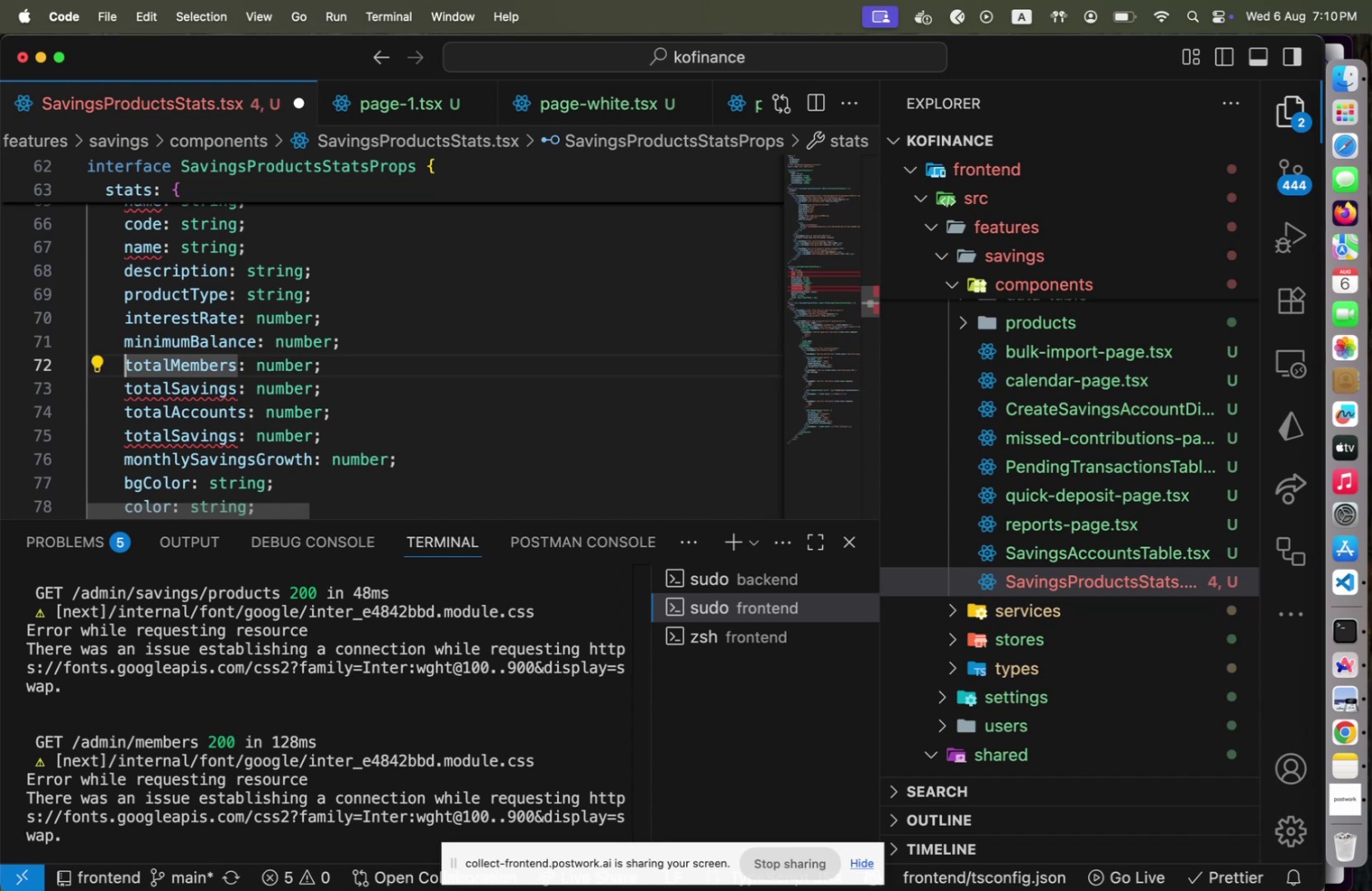 
key(Shift+ArrowDown)
 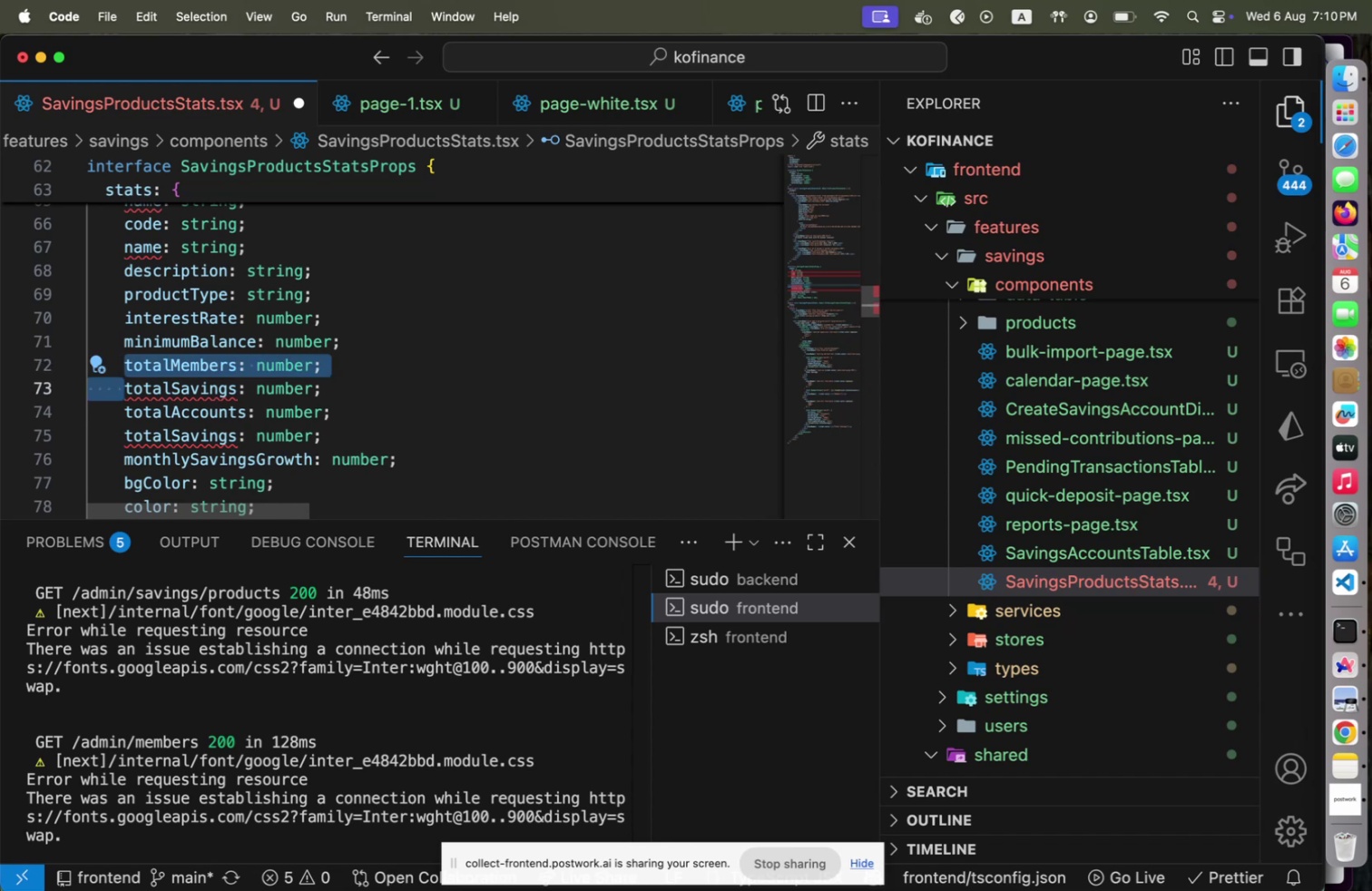 
key(ArrowDown)
 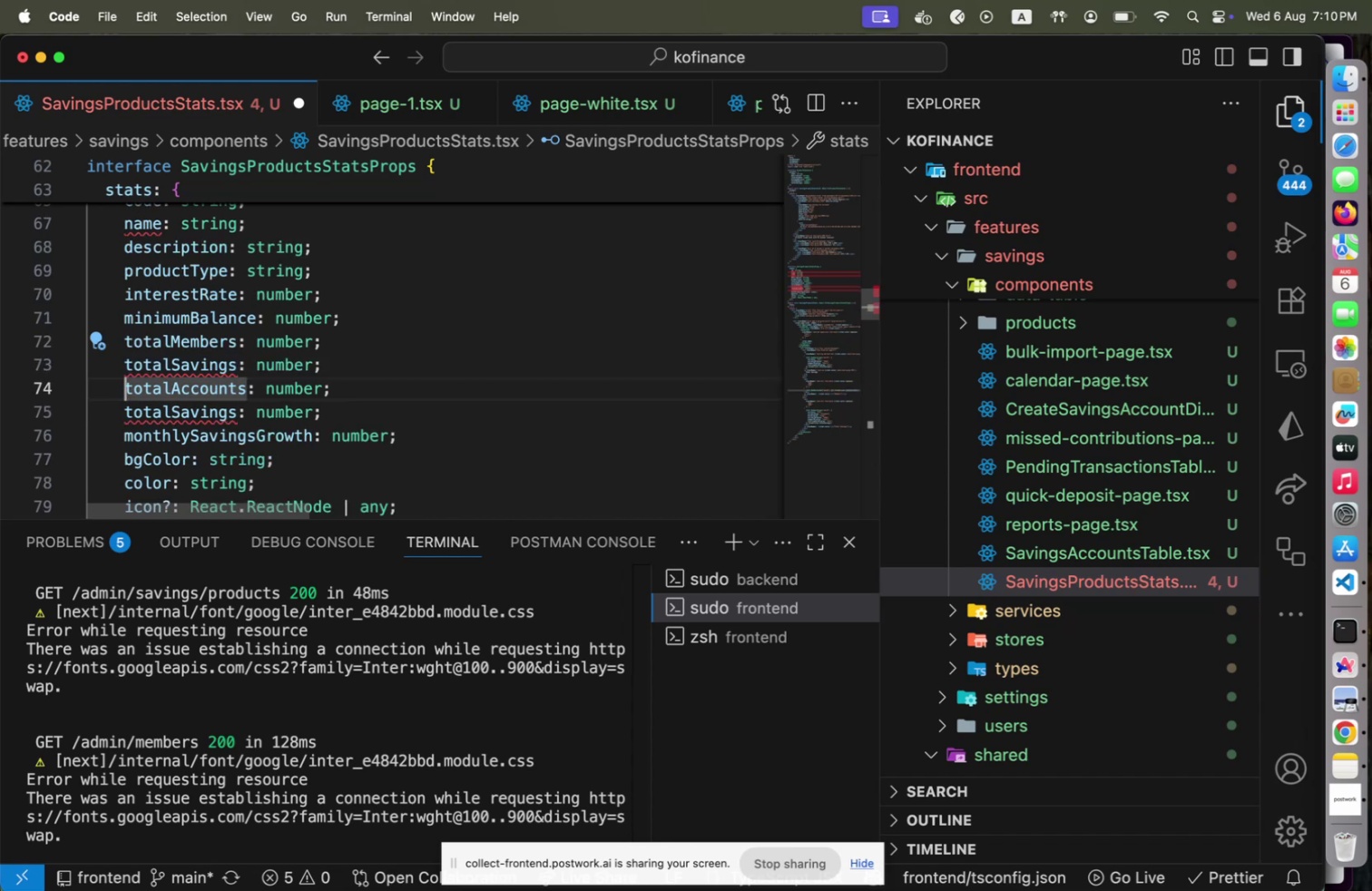 
key(ArrowUp)
 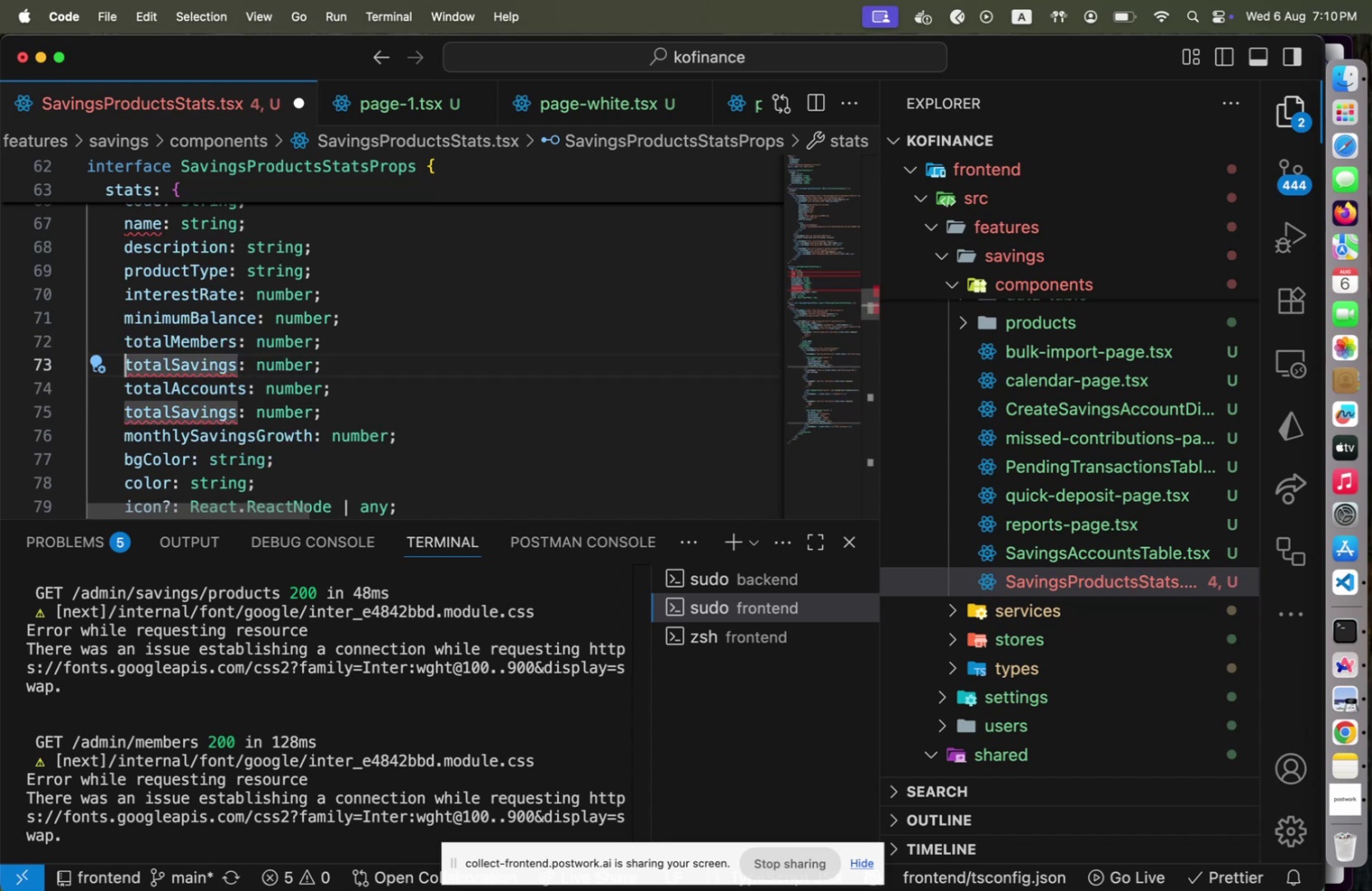 
key(ArrowUp)
 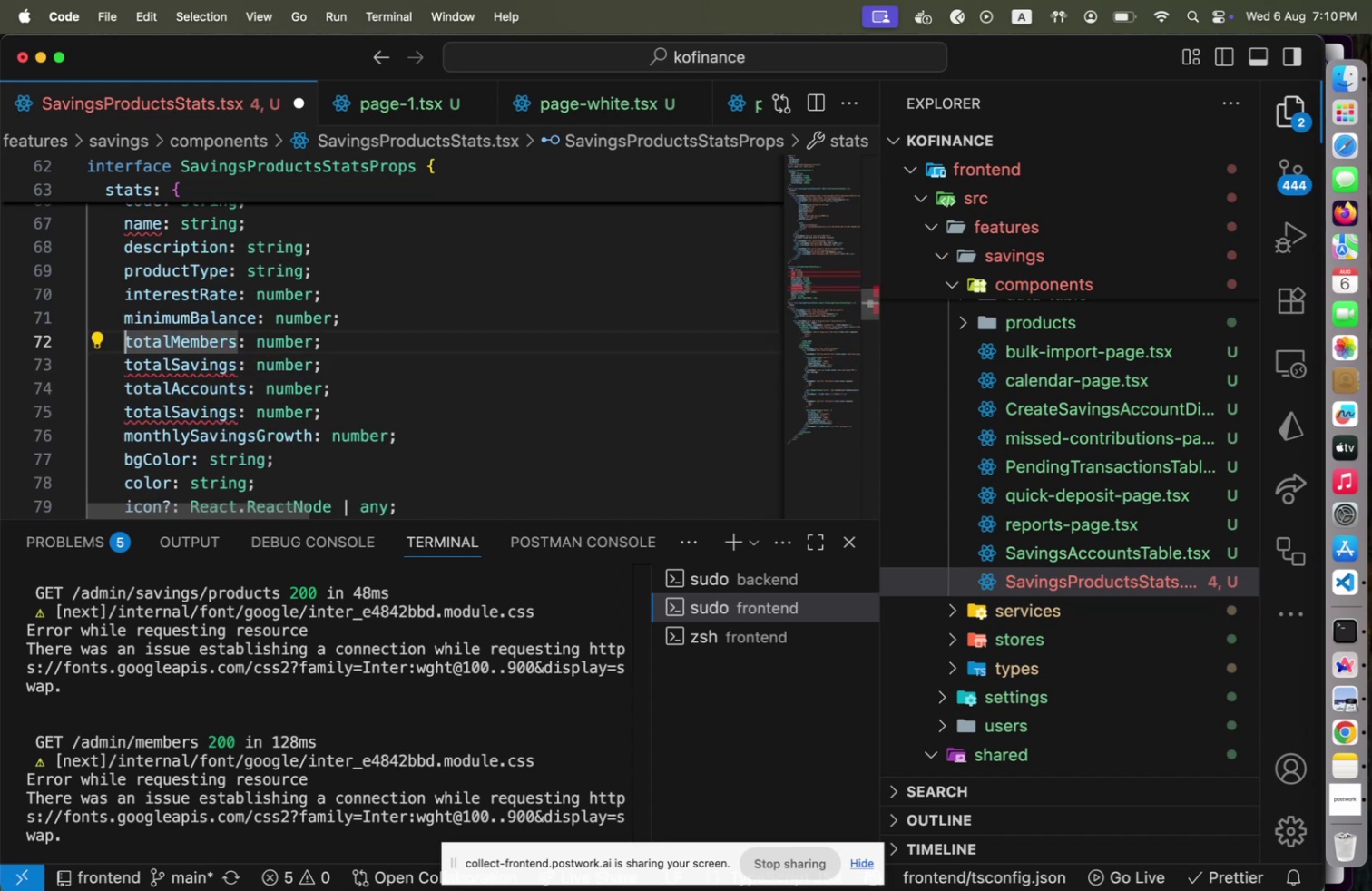 
key(ArrowDown)
 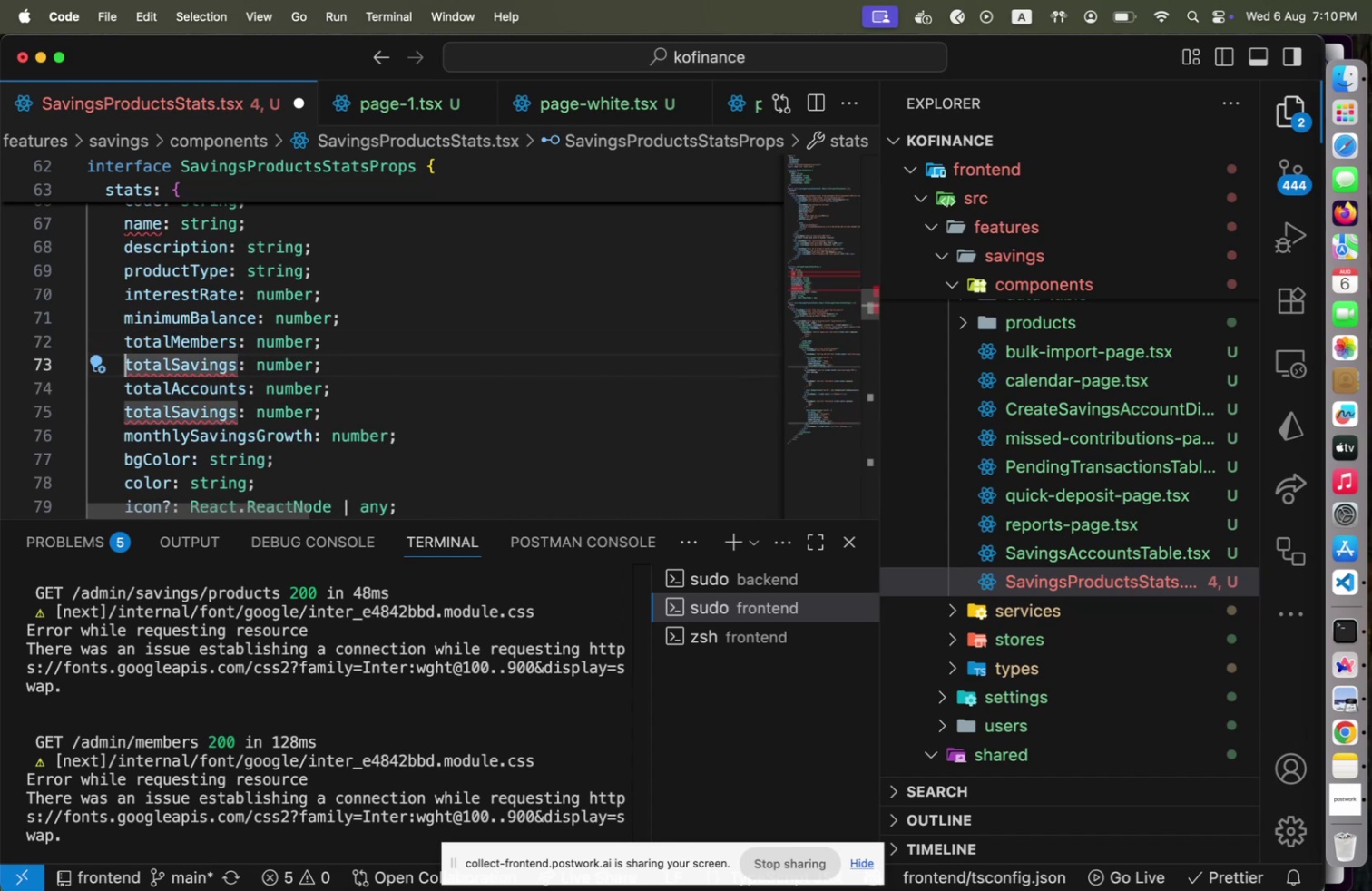 
key(ArrowUp)
 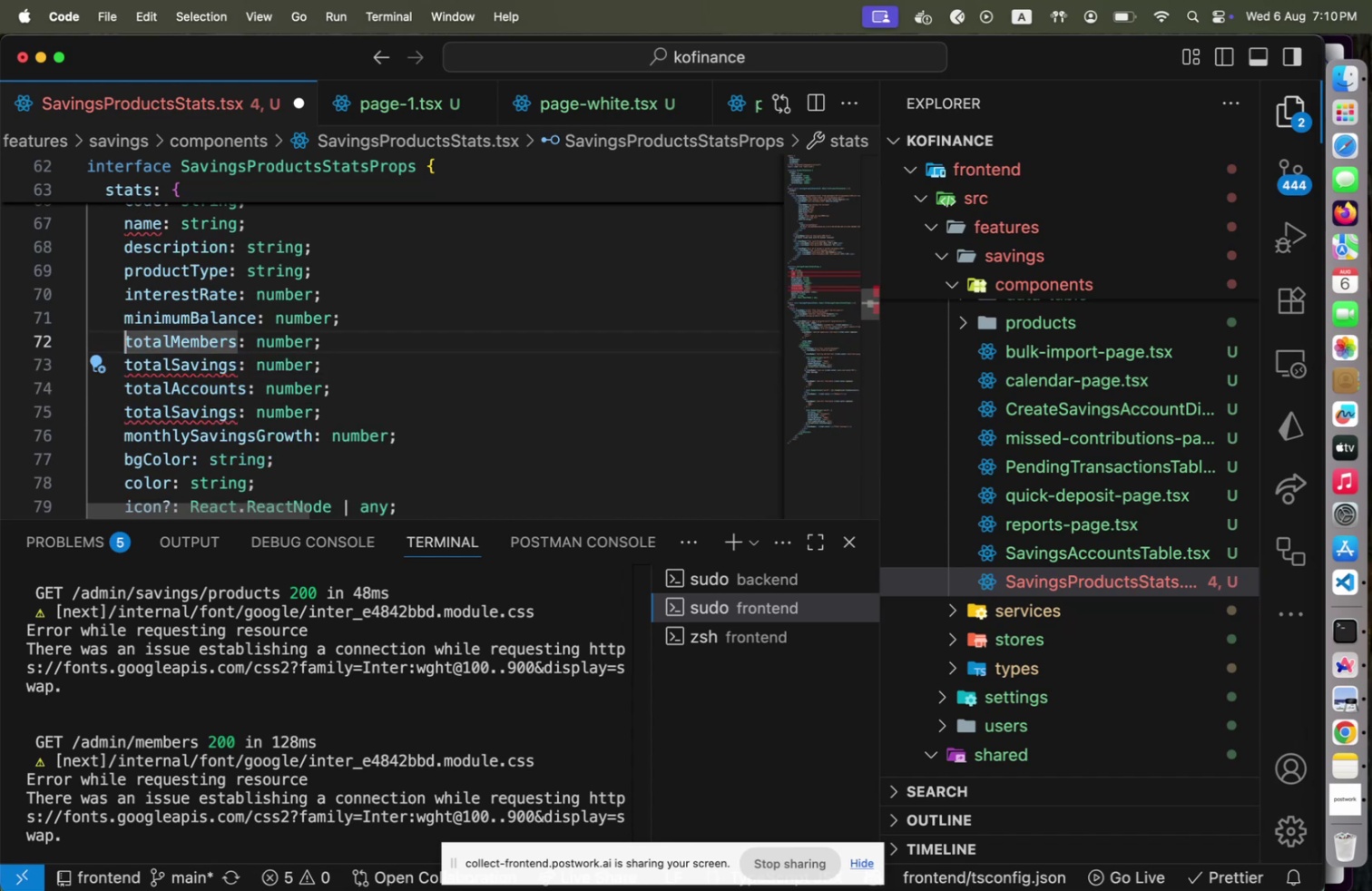 
key(Shift+ArrowDown)
 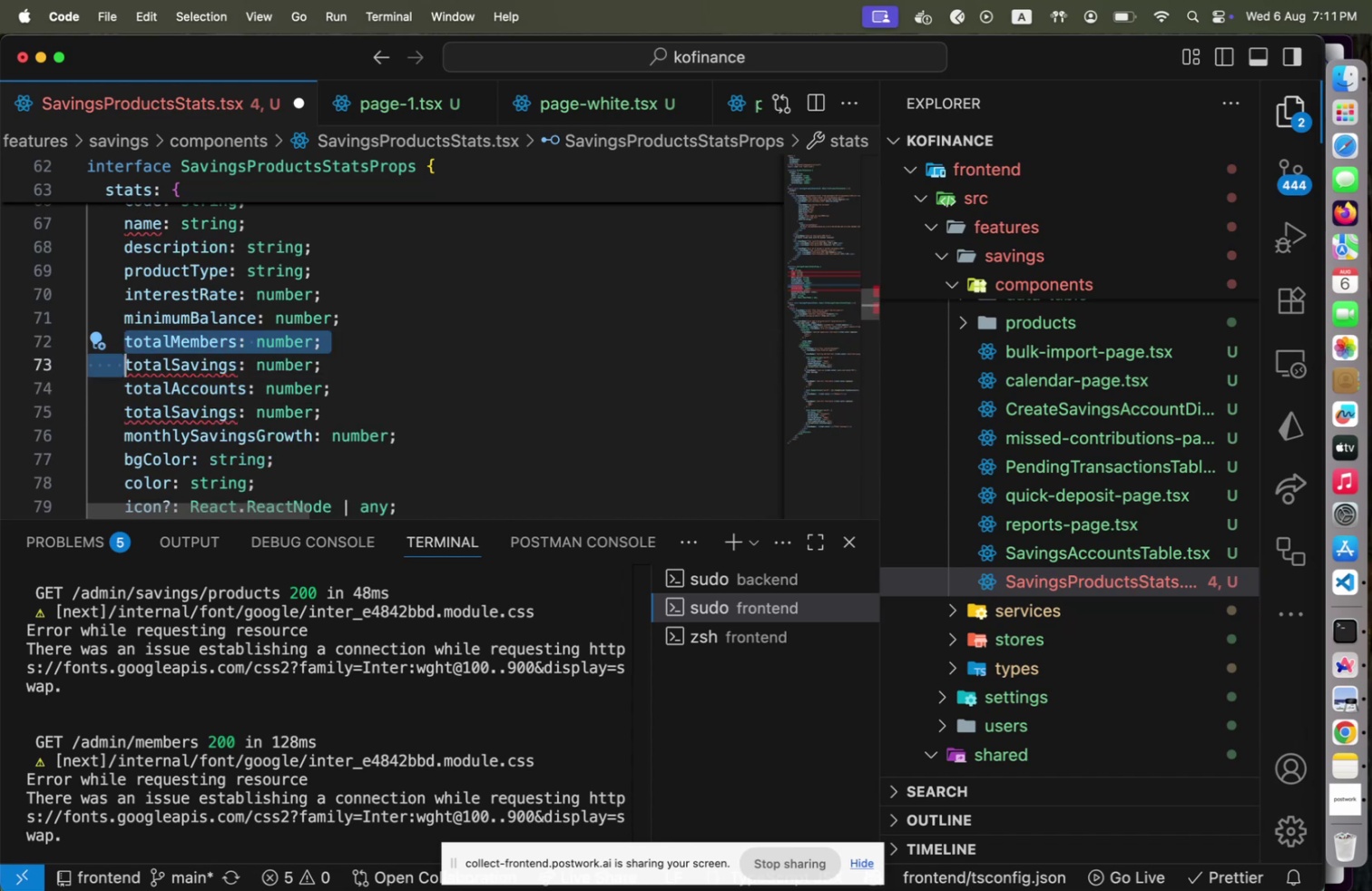 
key(Shift+End)
 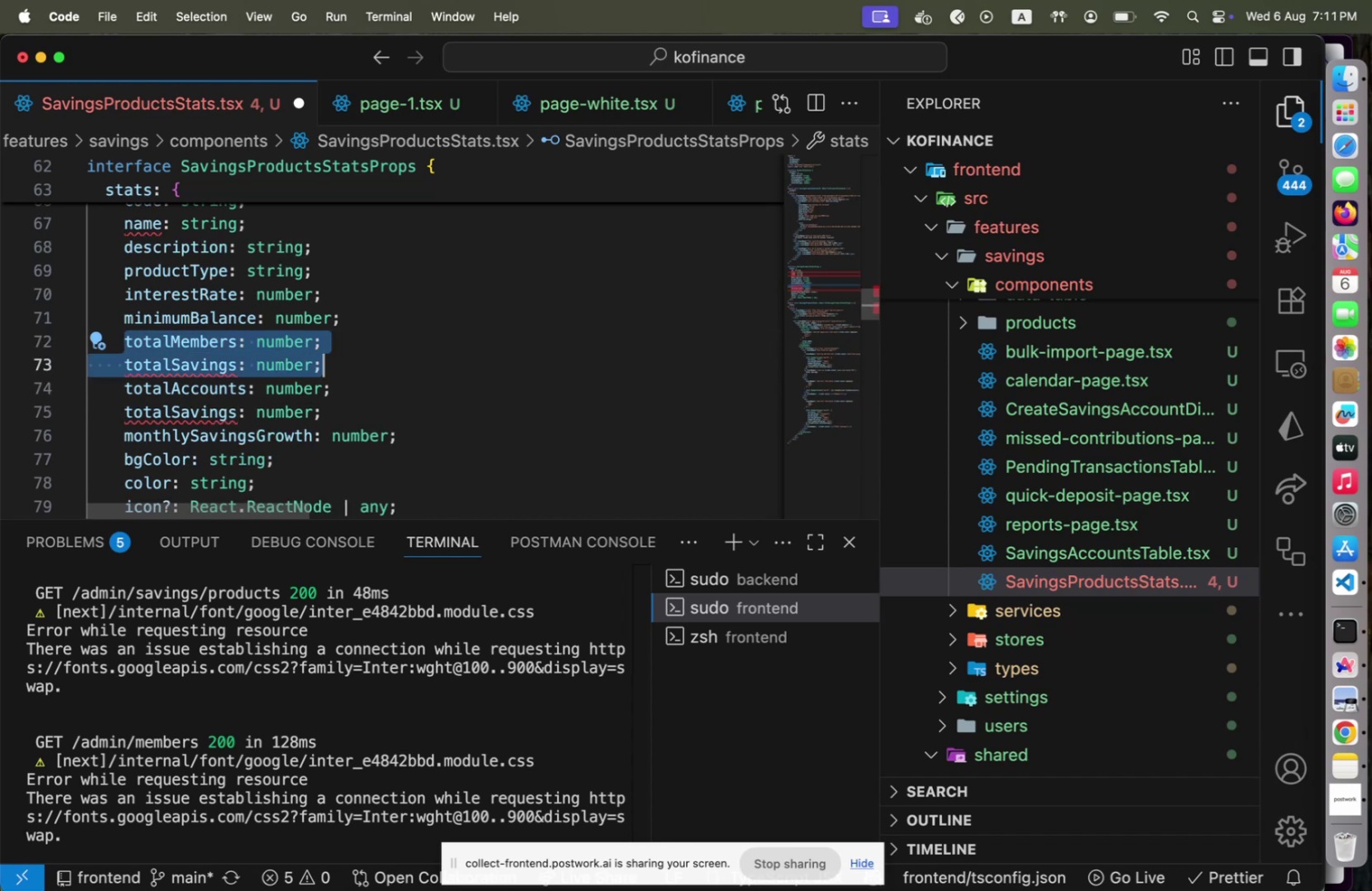 
key(Backspace)
 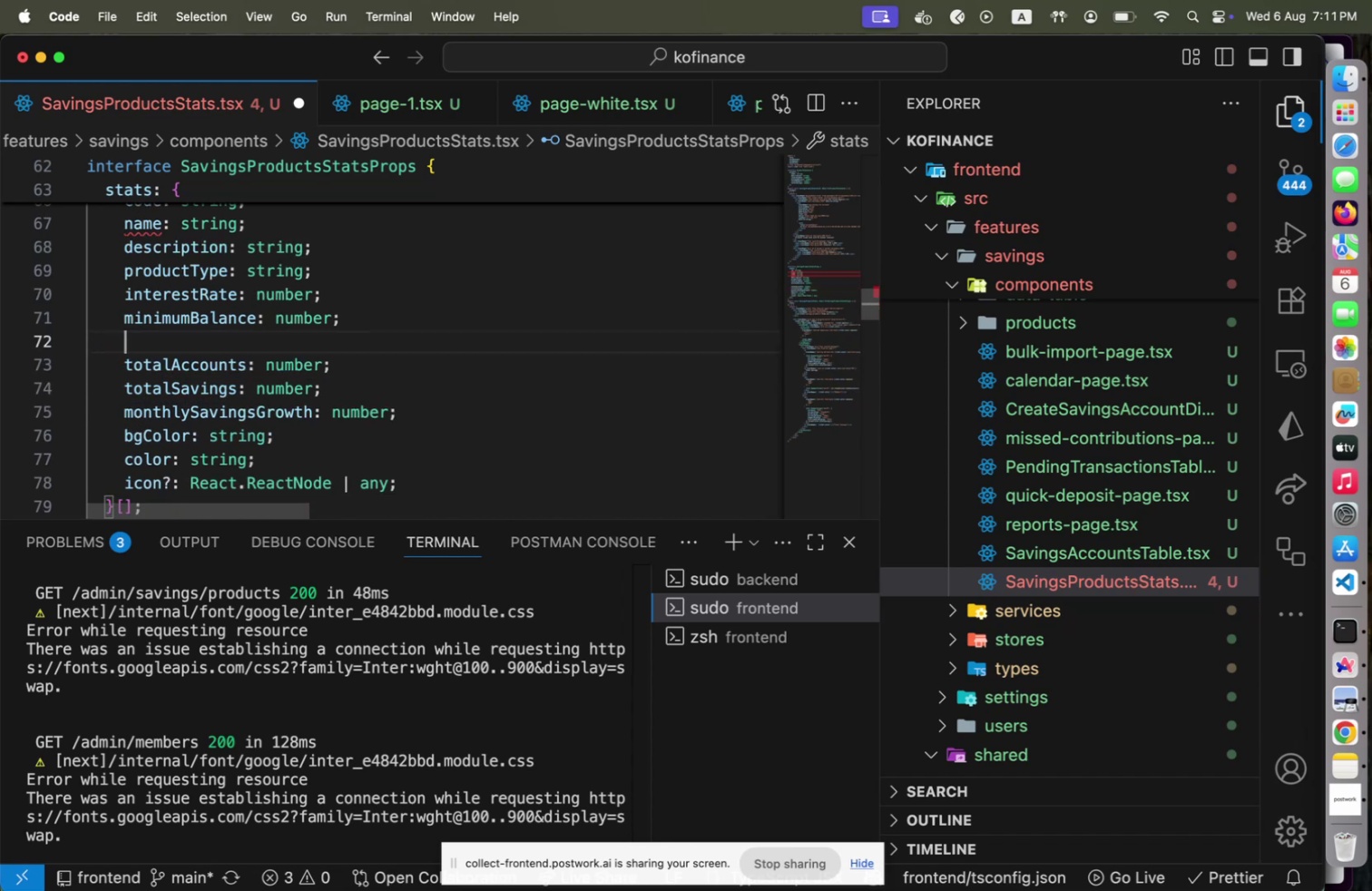 
key(Shift+Home)
 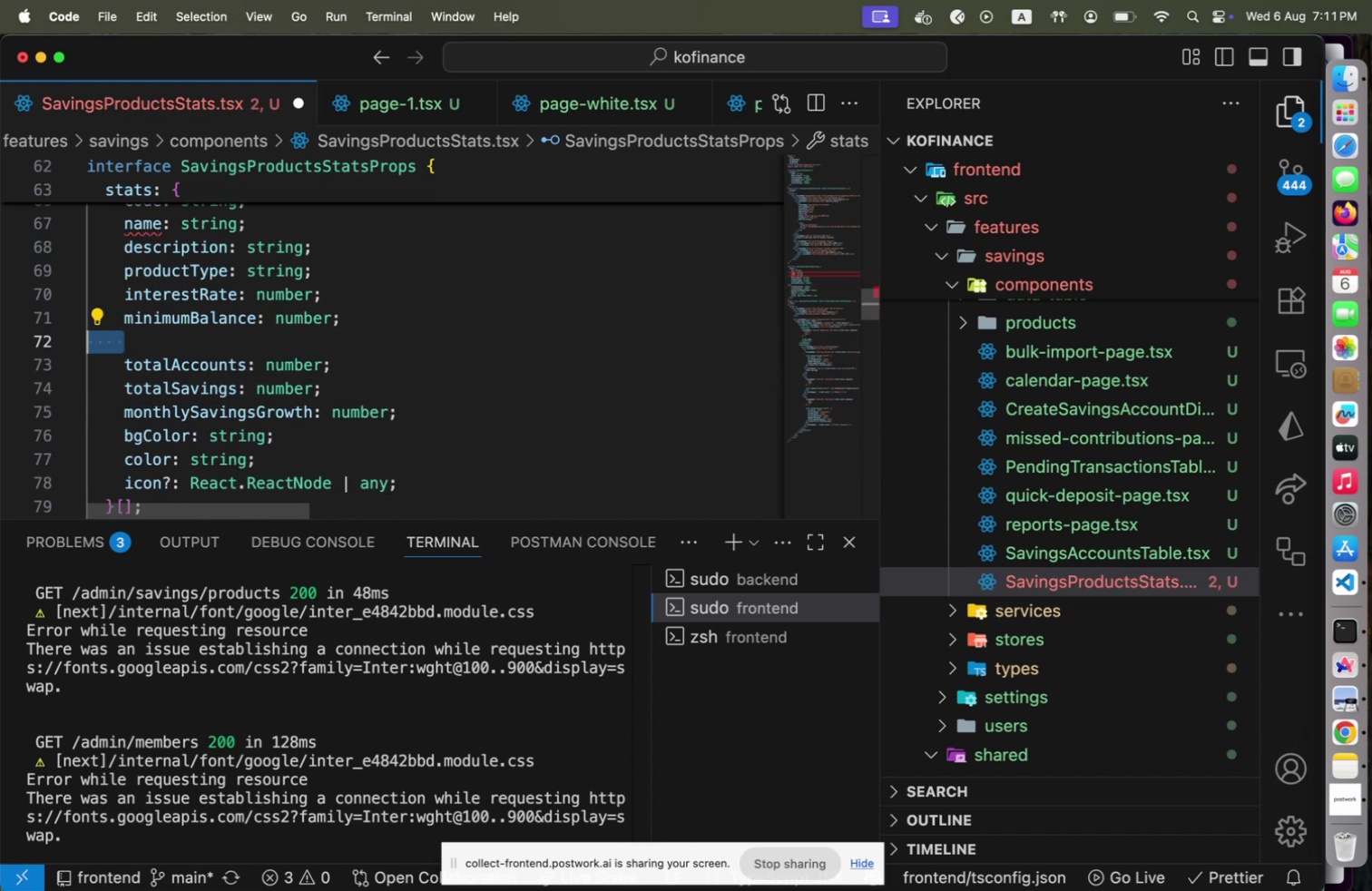 
key(Backspace)
 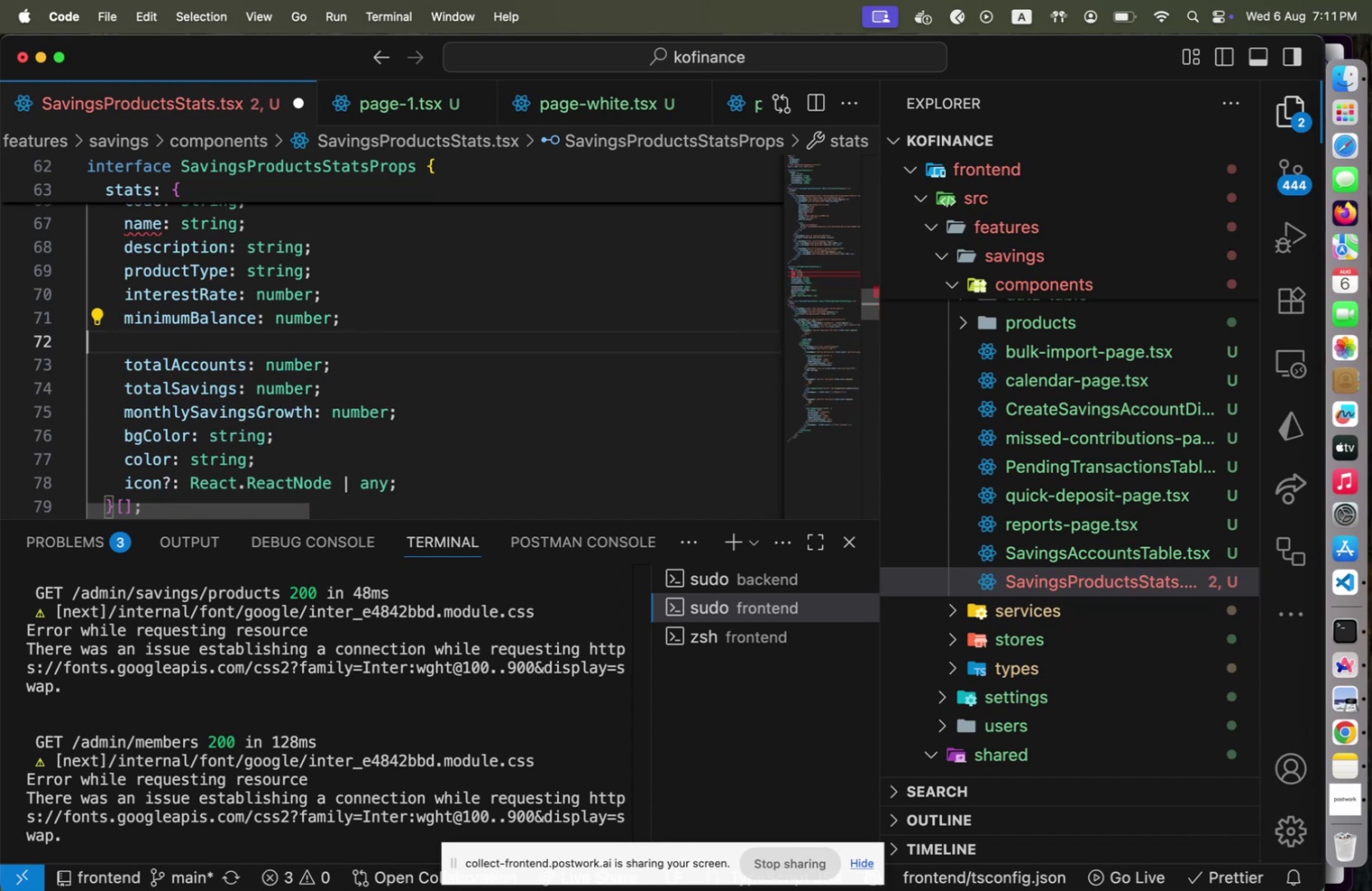 
key(Backspace)
 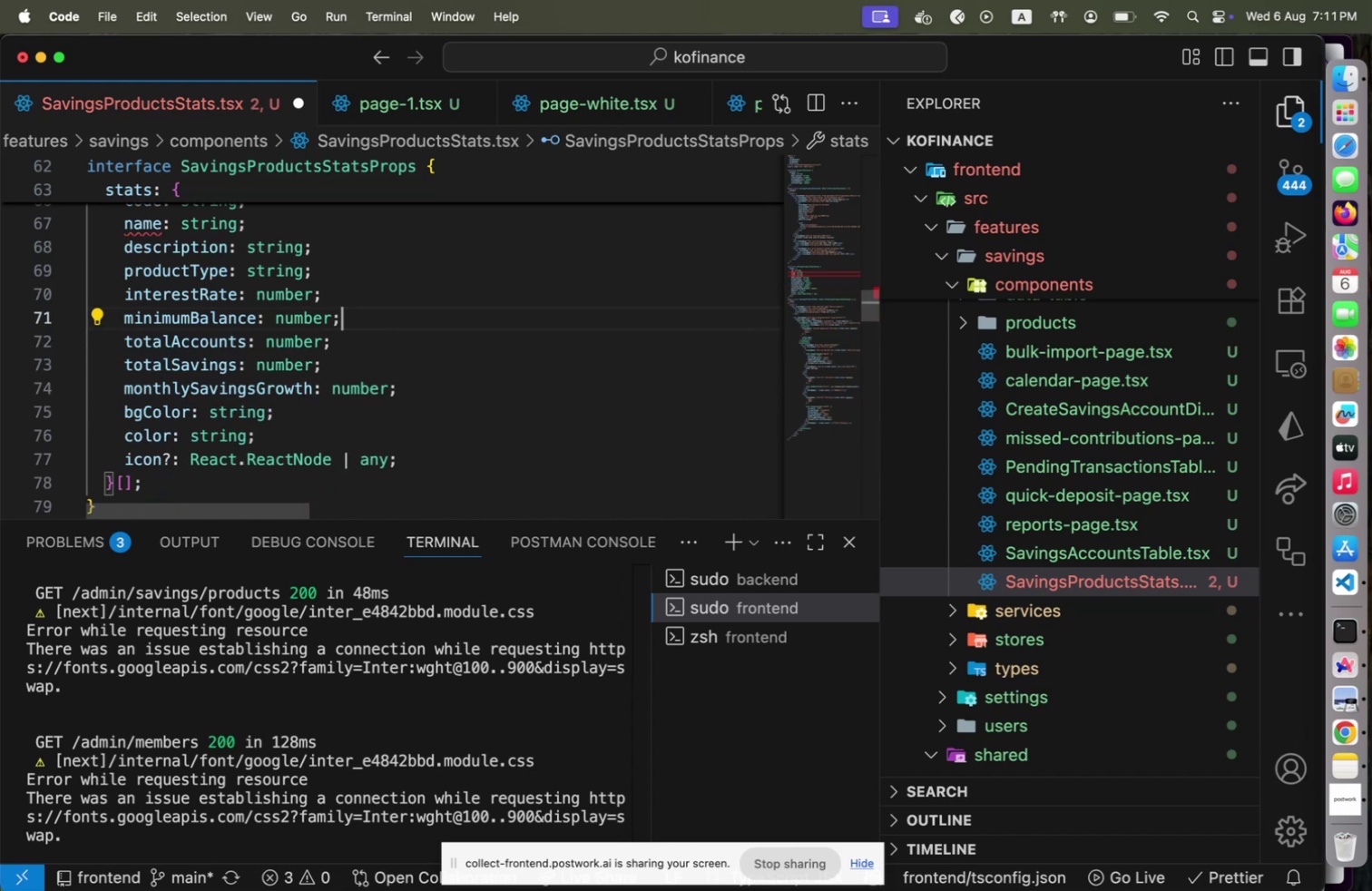 
key(ArrowDown)
 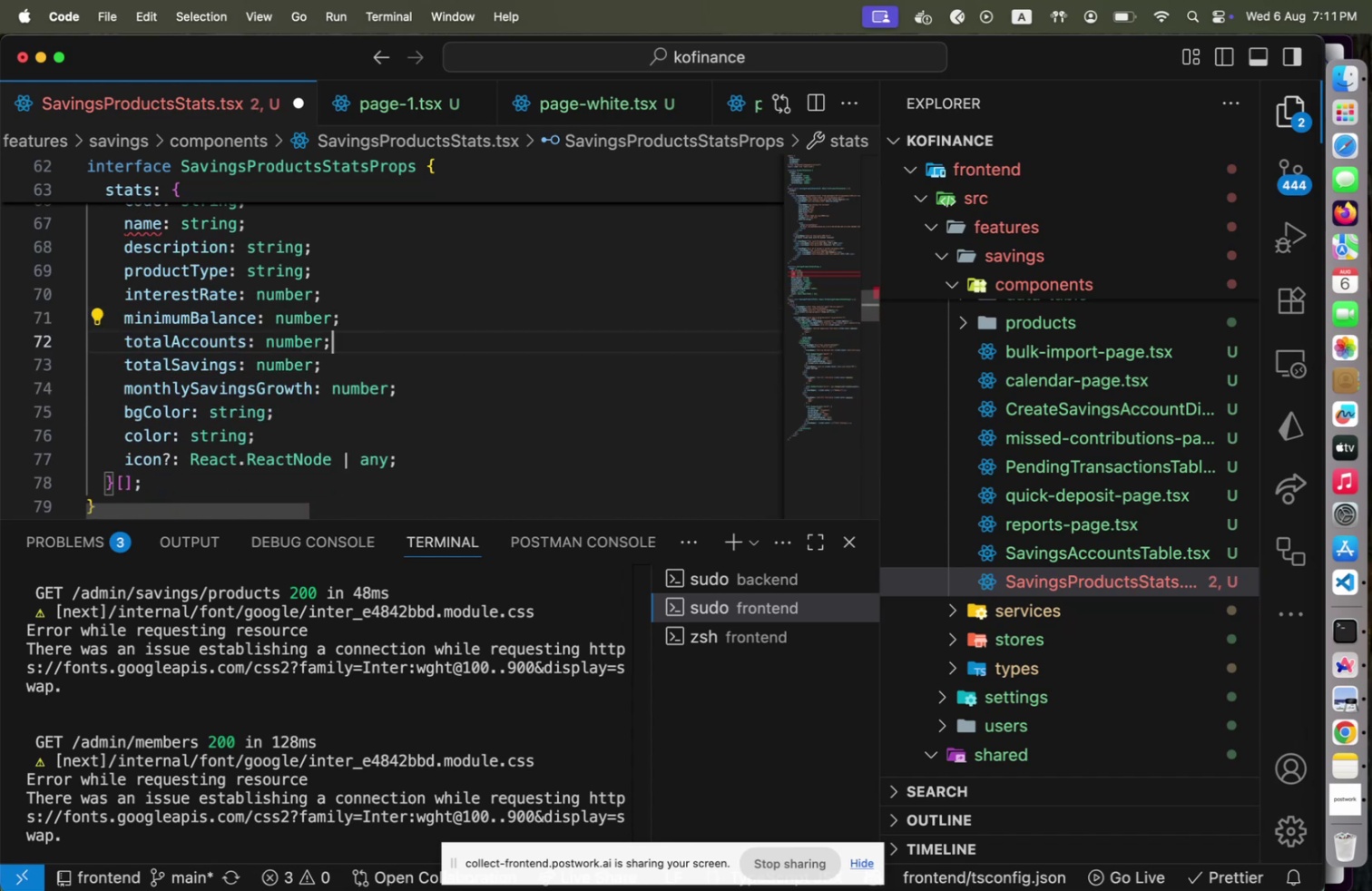 
key(ArrowDown)
 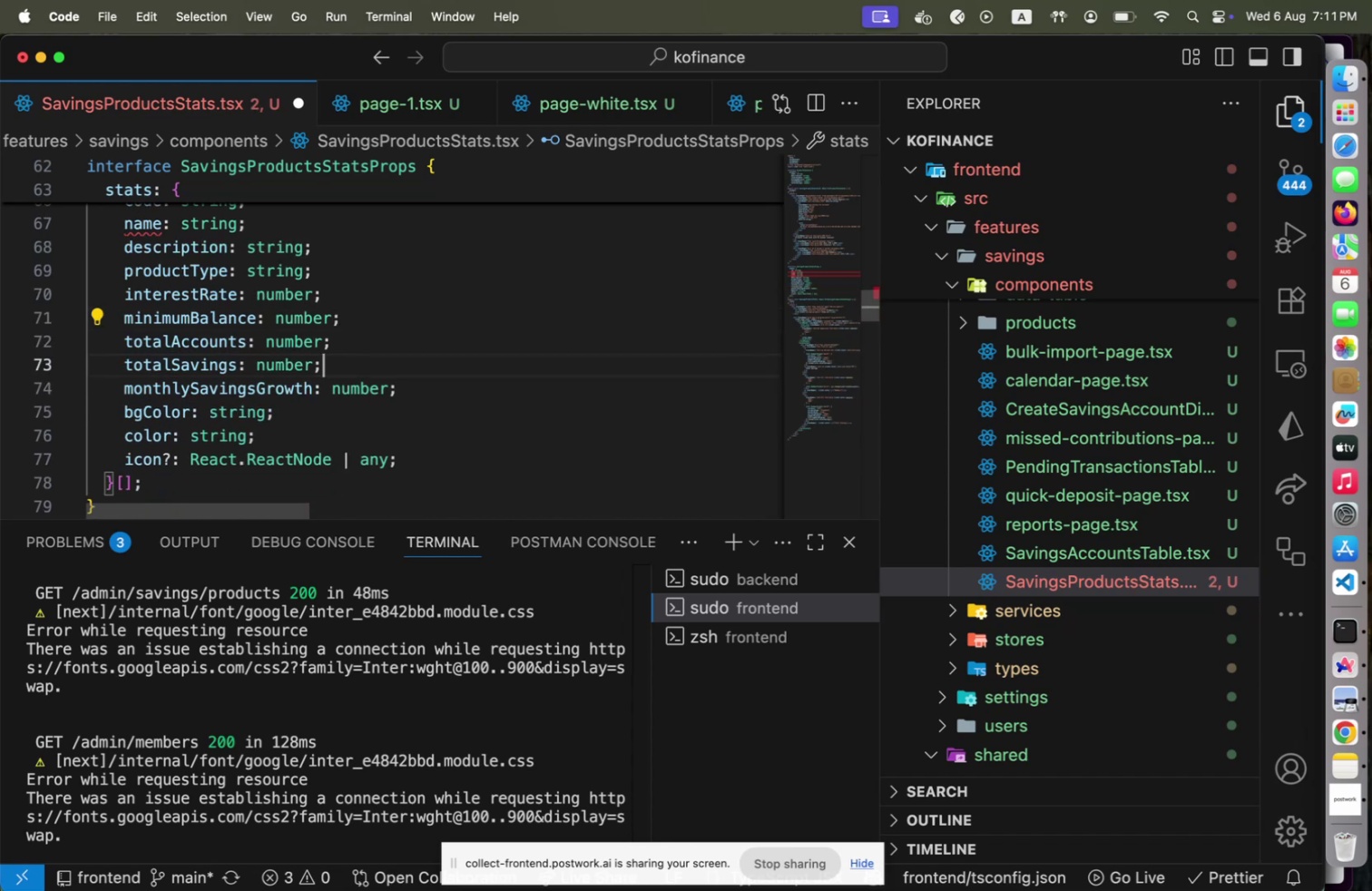 
key(ArrowDown)
 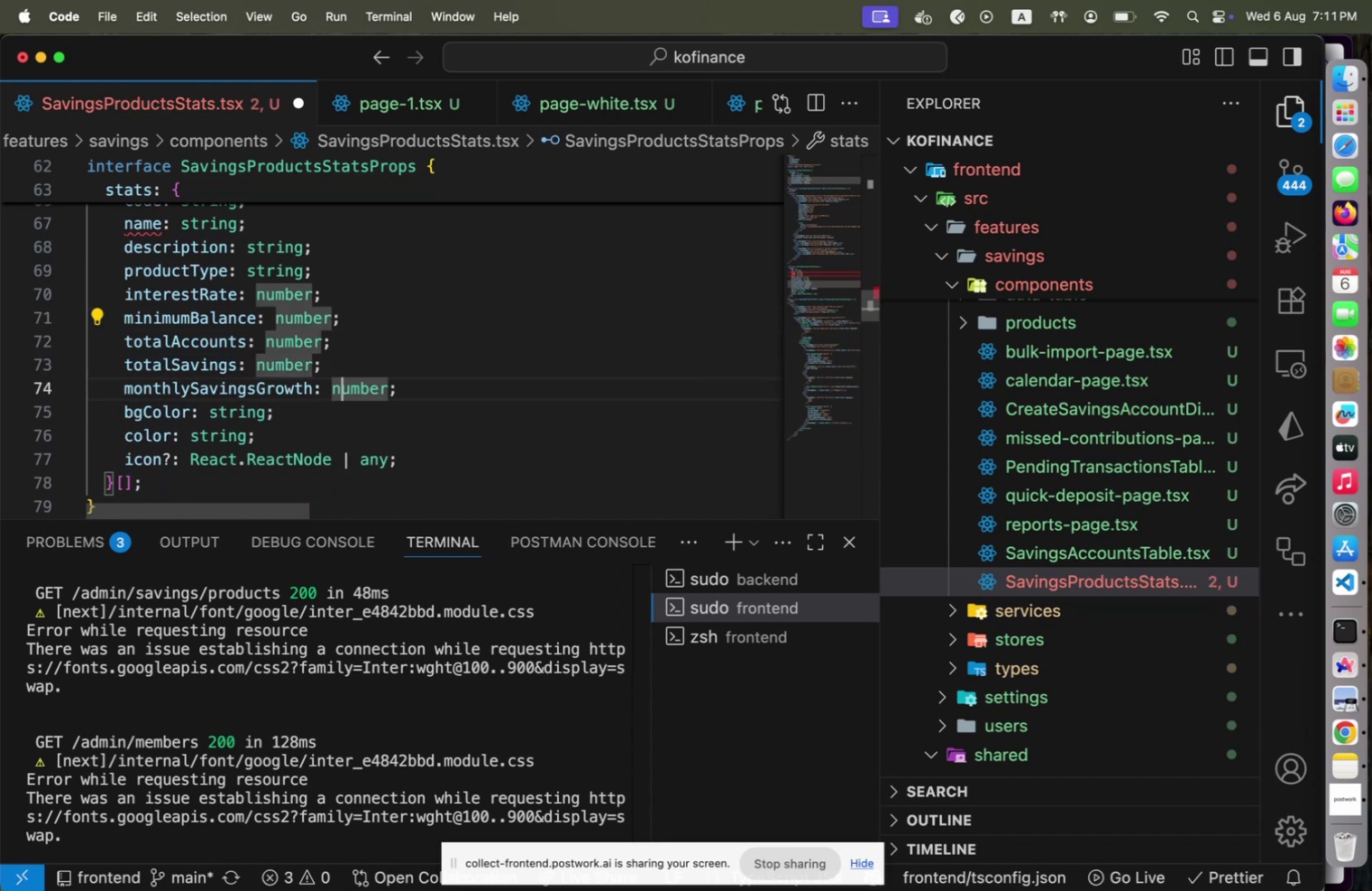 
key(ArrowLeft)
 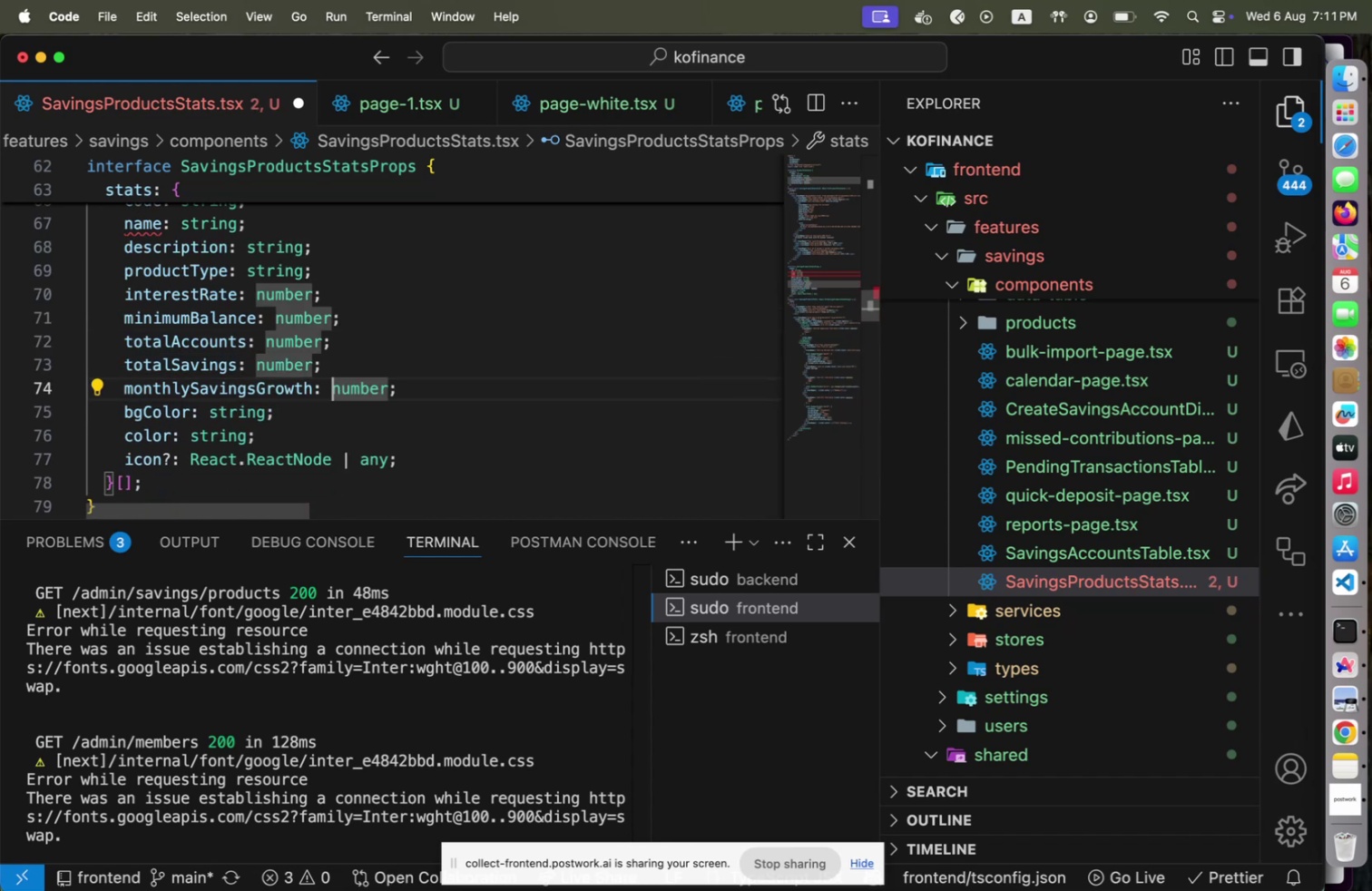 
key(ArrowLeft)
 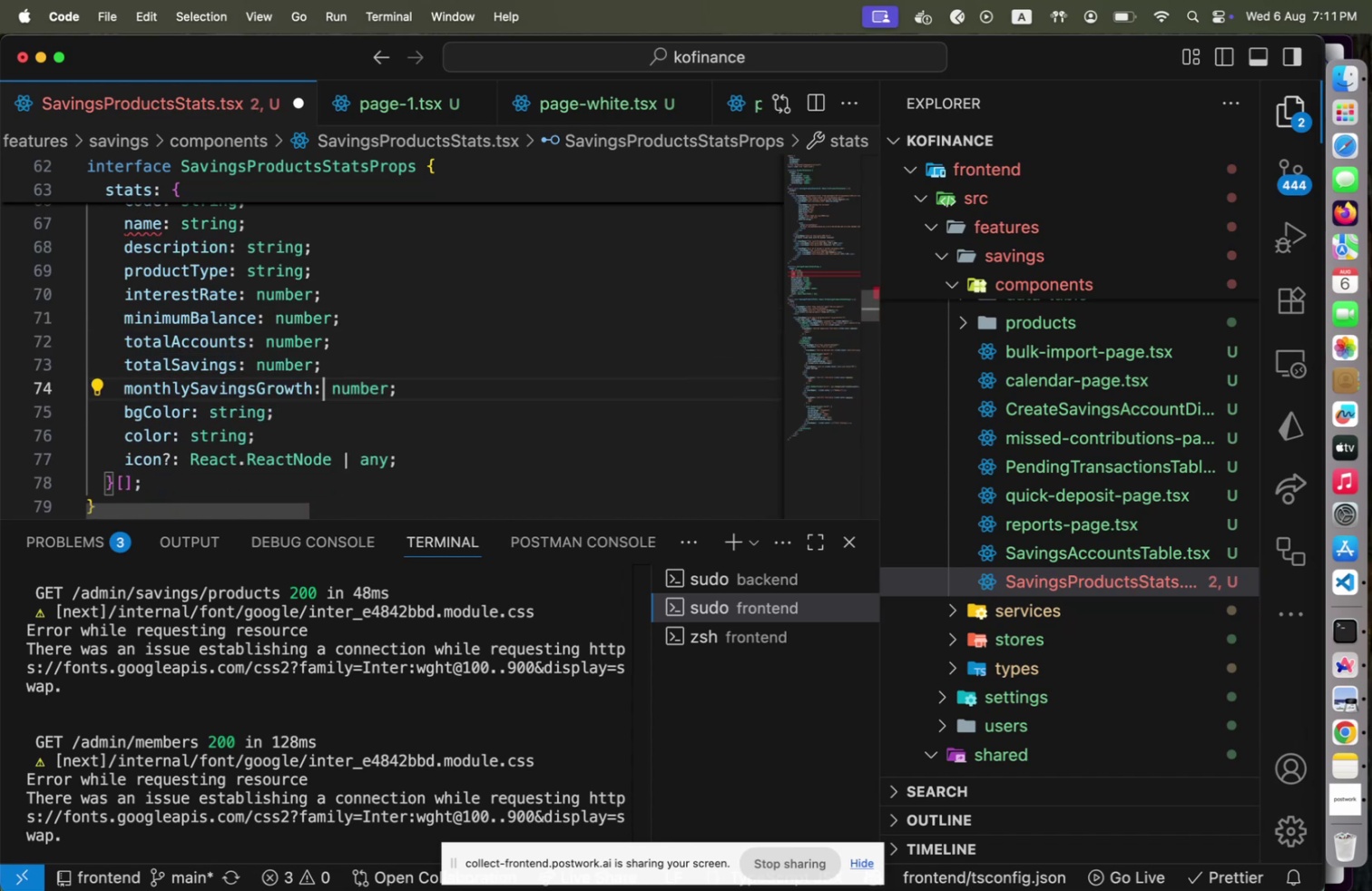 
key(ArrowLeft)
 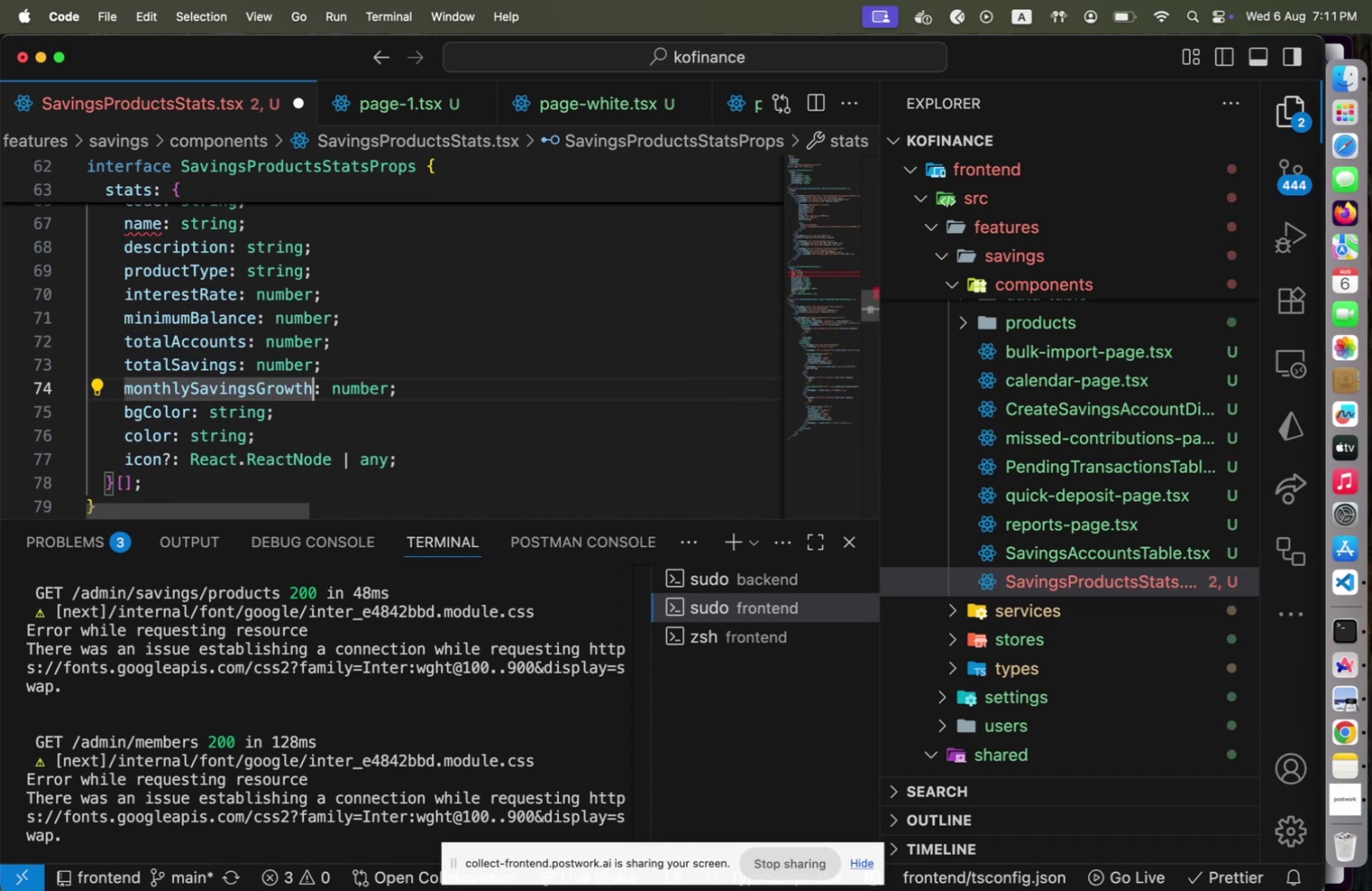 
key(Shift+Slash)
 